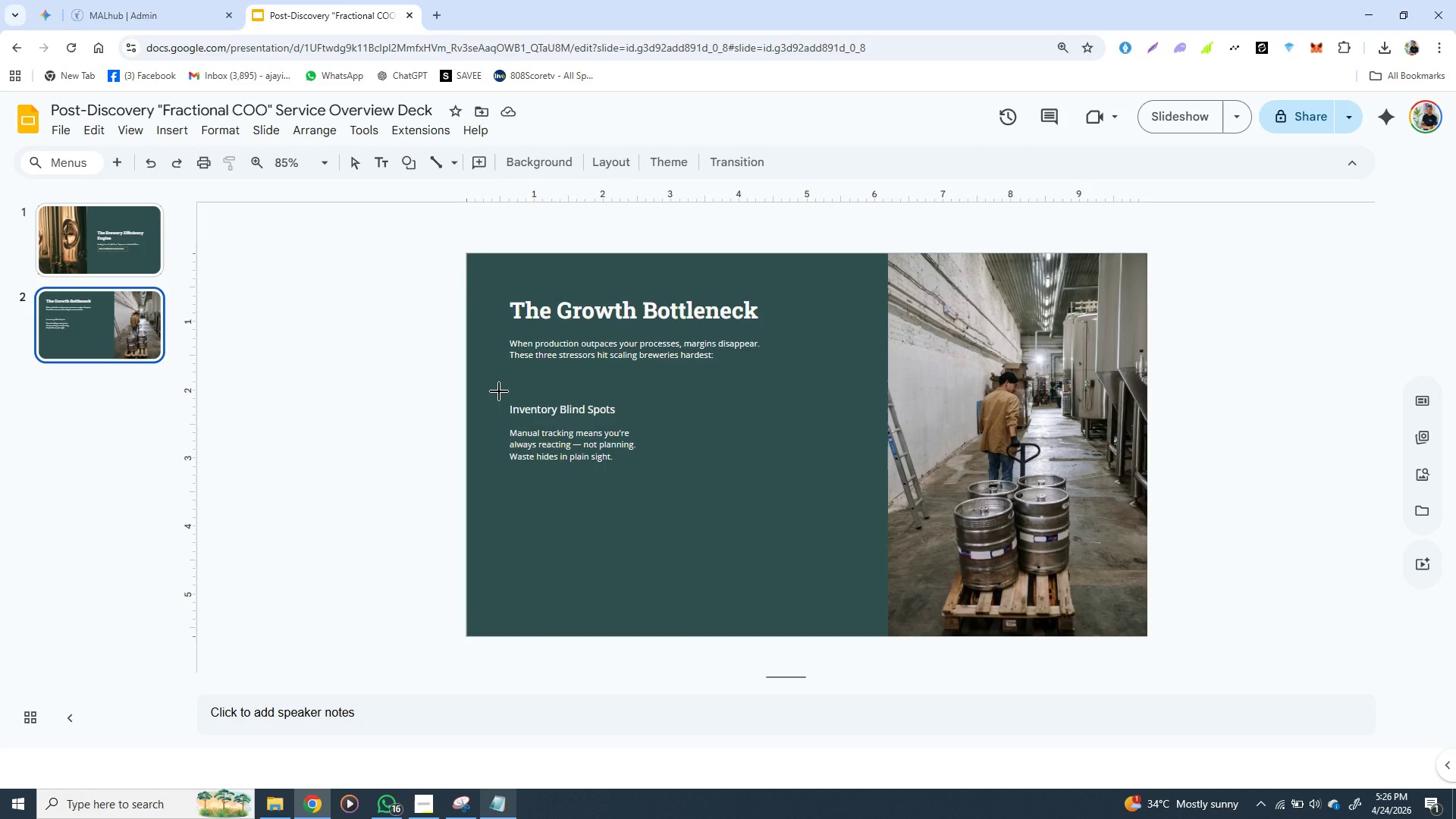 
hold_key(key=ShiftLeft, duration=1.5)
left_click_drag(start_coordinate=[499, 391], to_coordinate=[659, 492])
 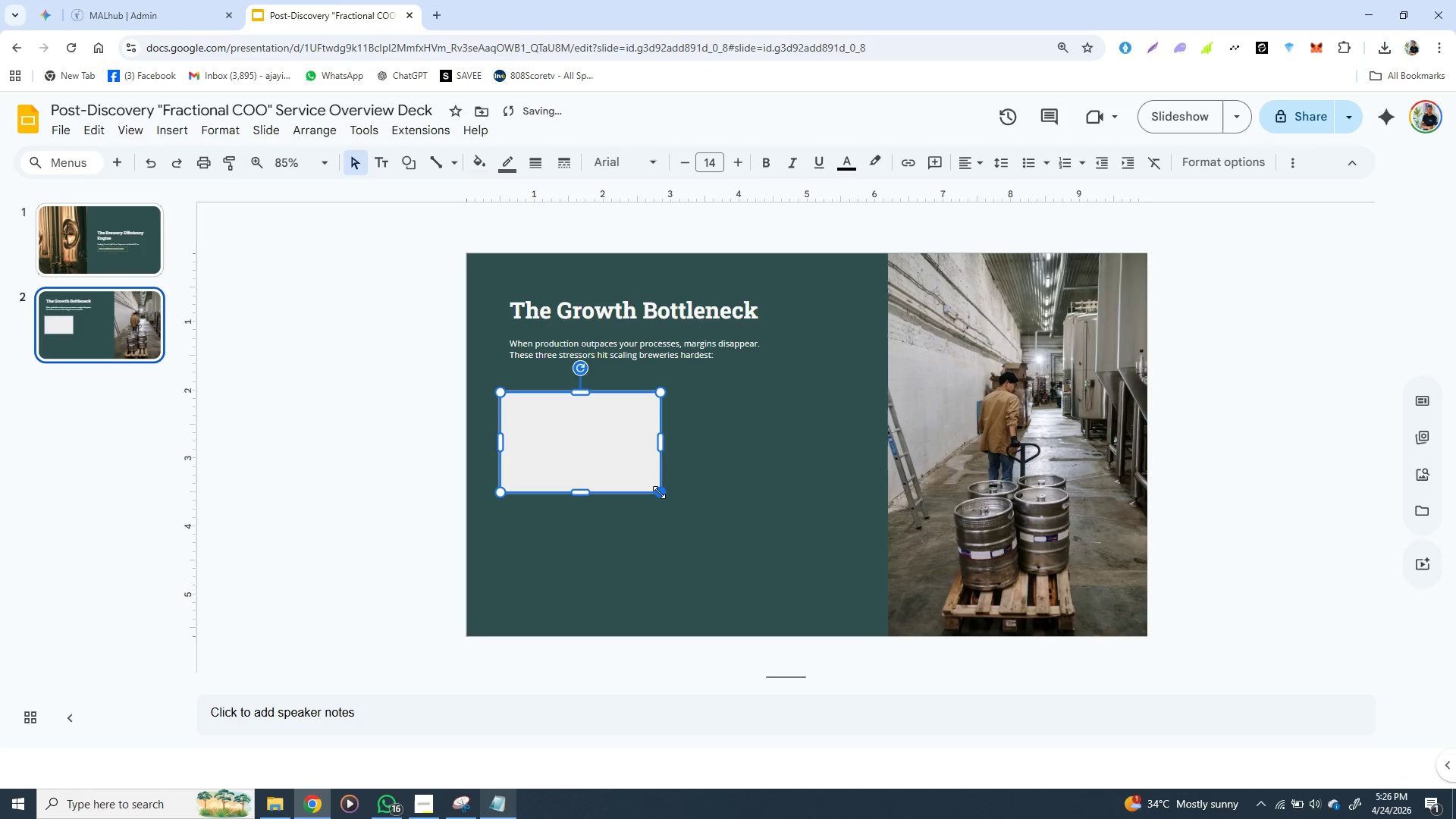 
hold_key(key=ShiftLeft, duration=1.51)
 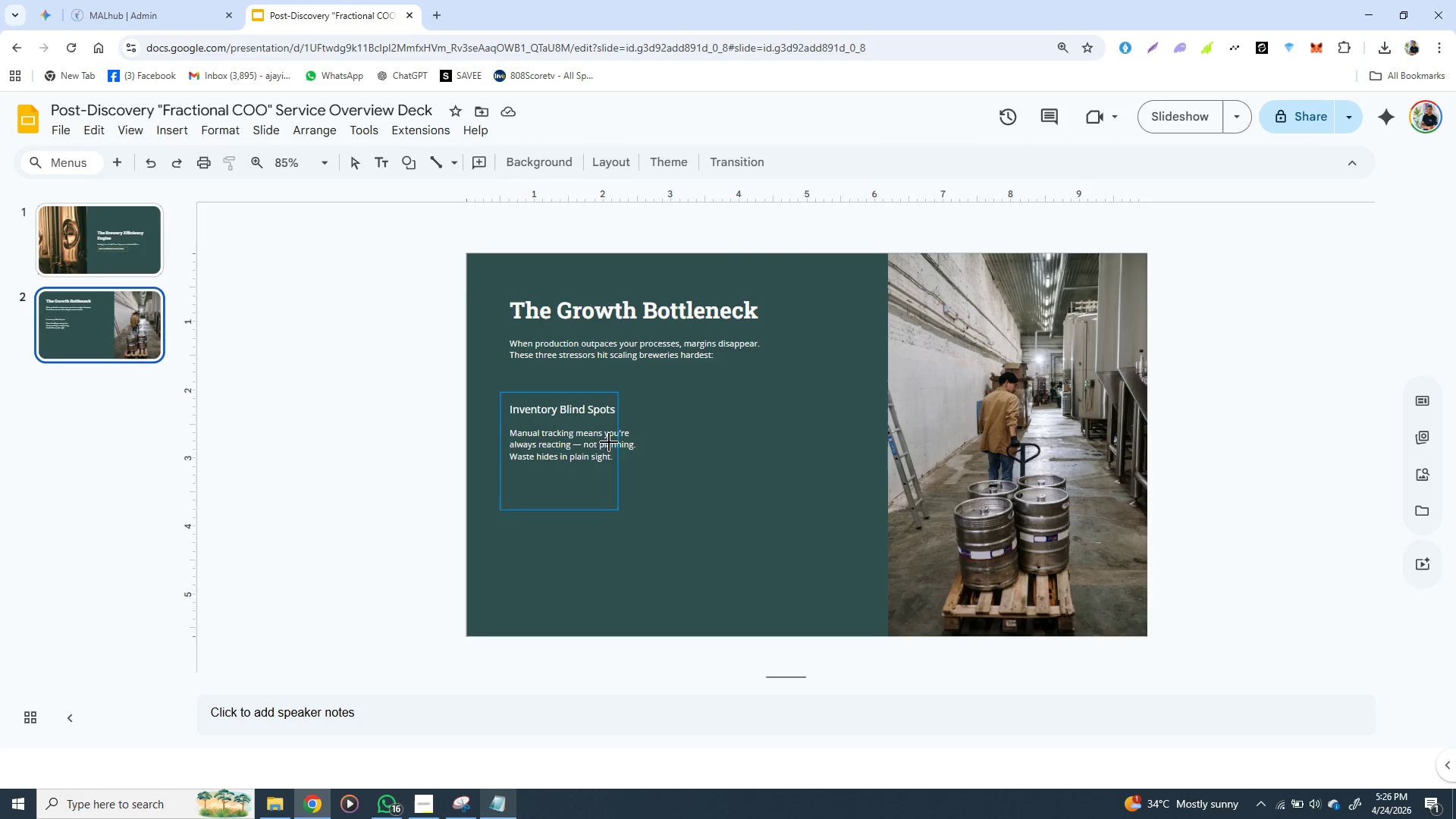 
hold_key(key=ShiftLeft, duration=1.53)
 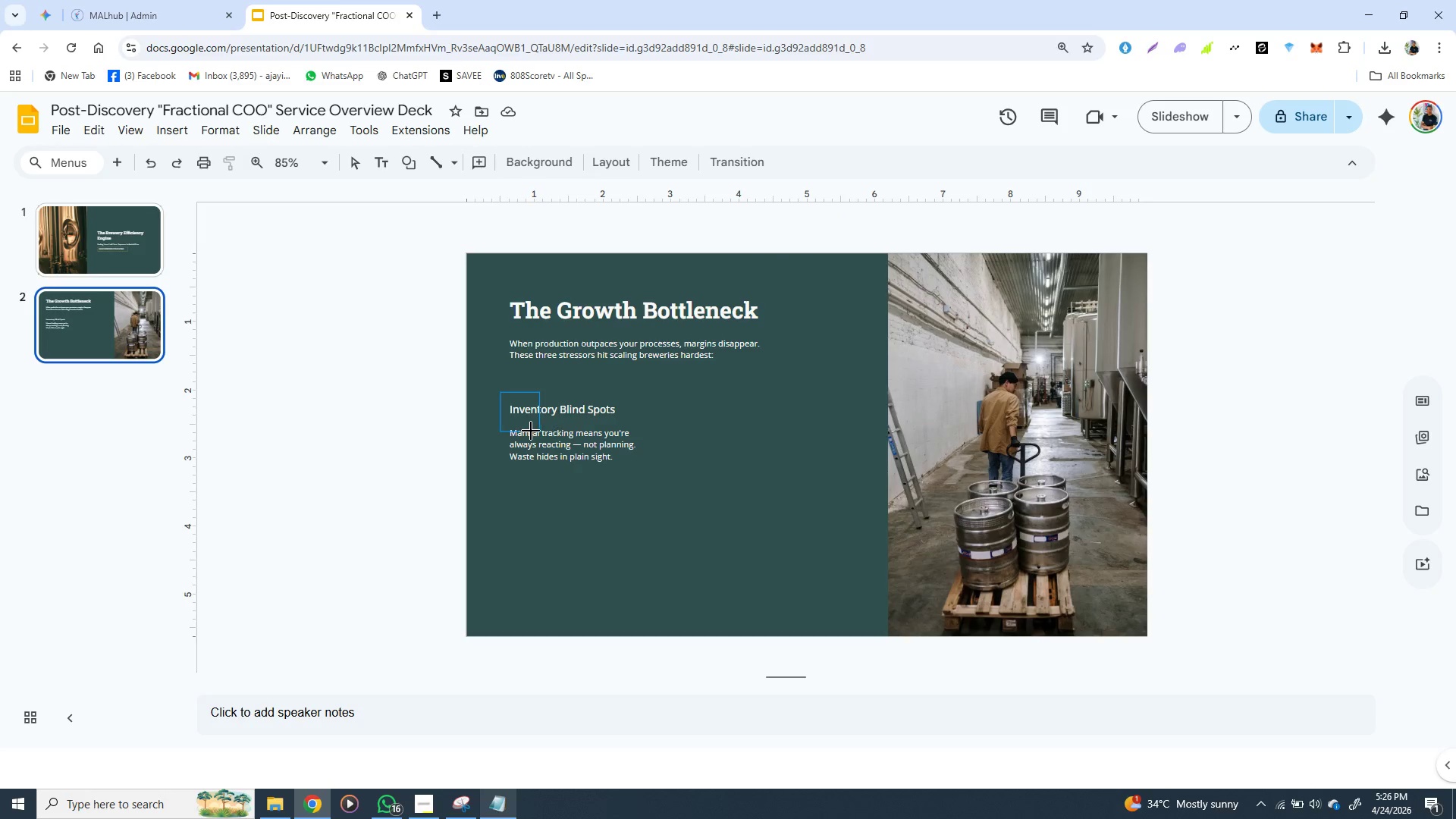 
hold_key(key=ShiftLeft, duration=0.5)
 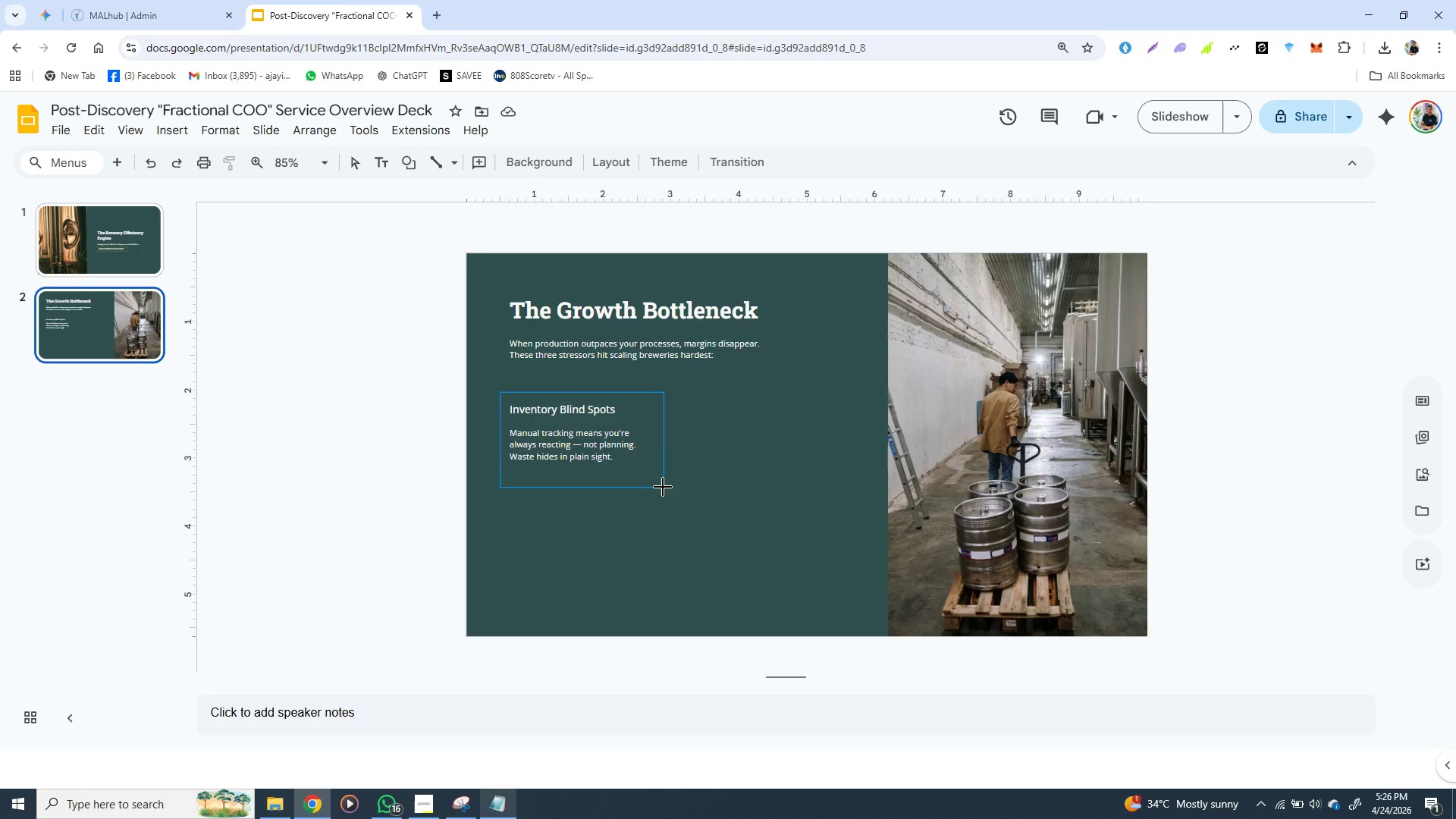 
right_click([570, 432])
 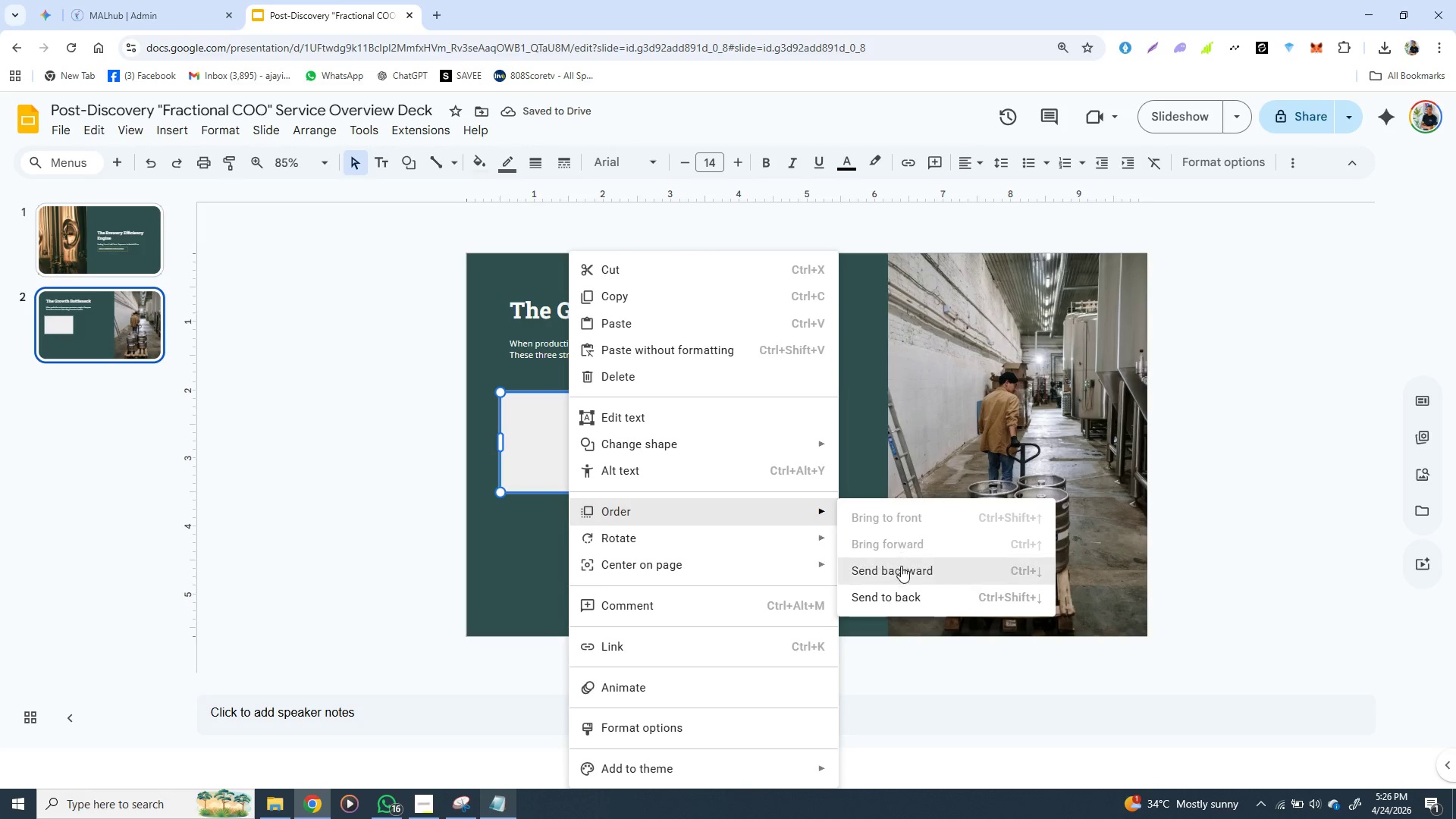 
left_click([899, 587])
 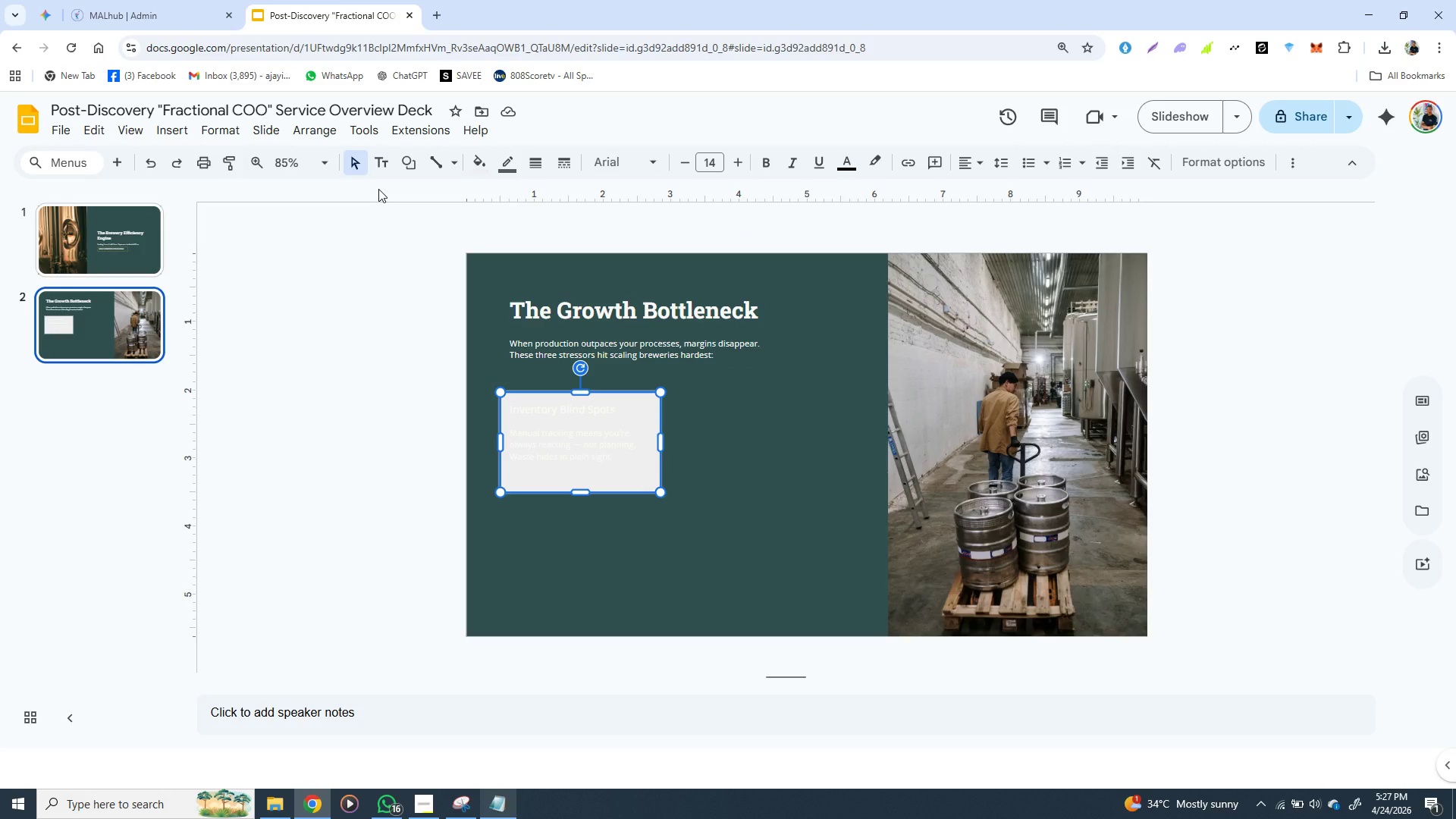 
wait(23.7)
 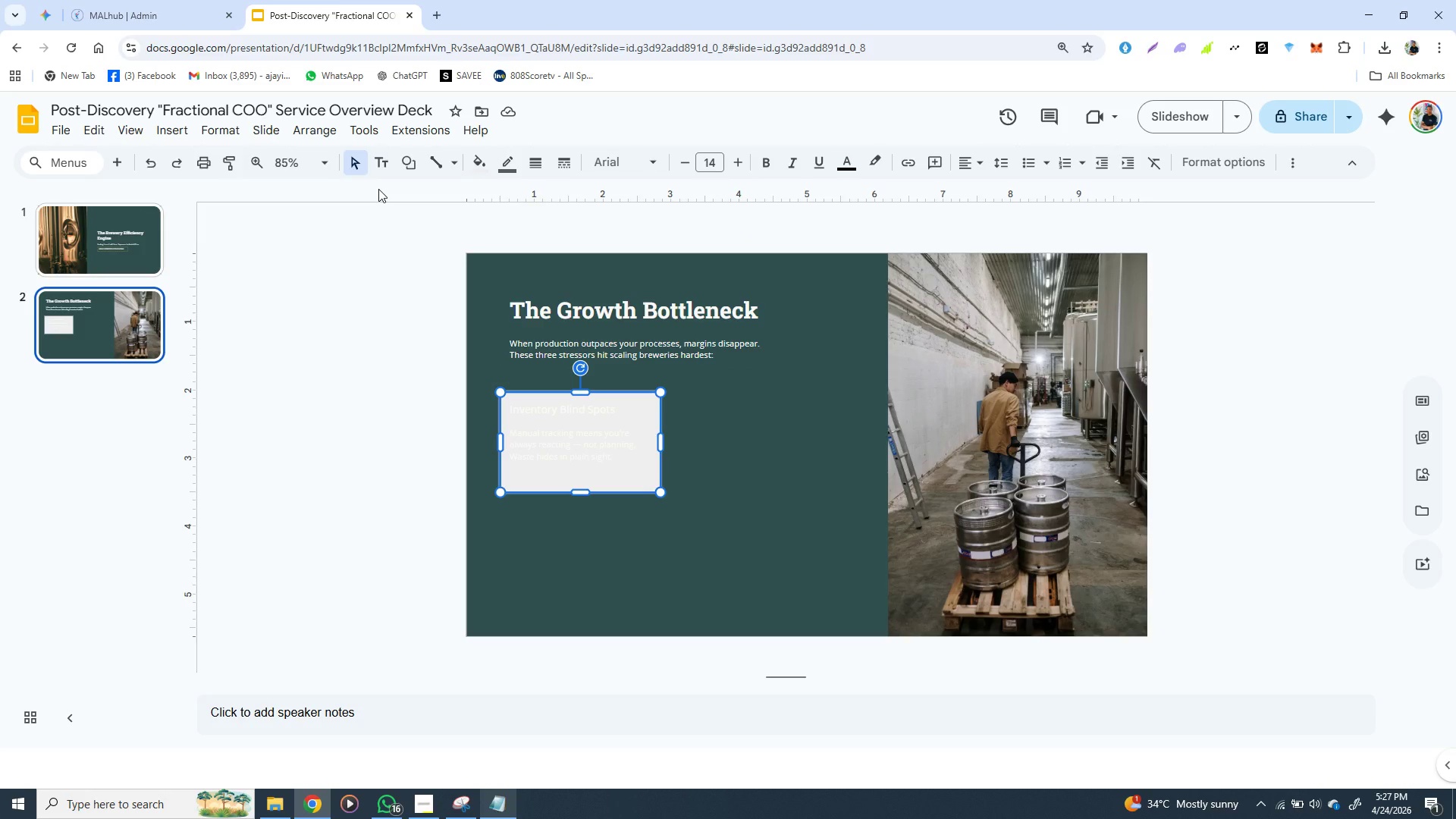 
left_click([413, 166])
 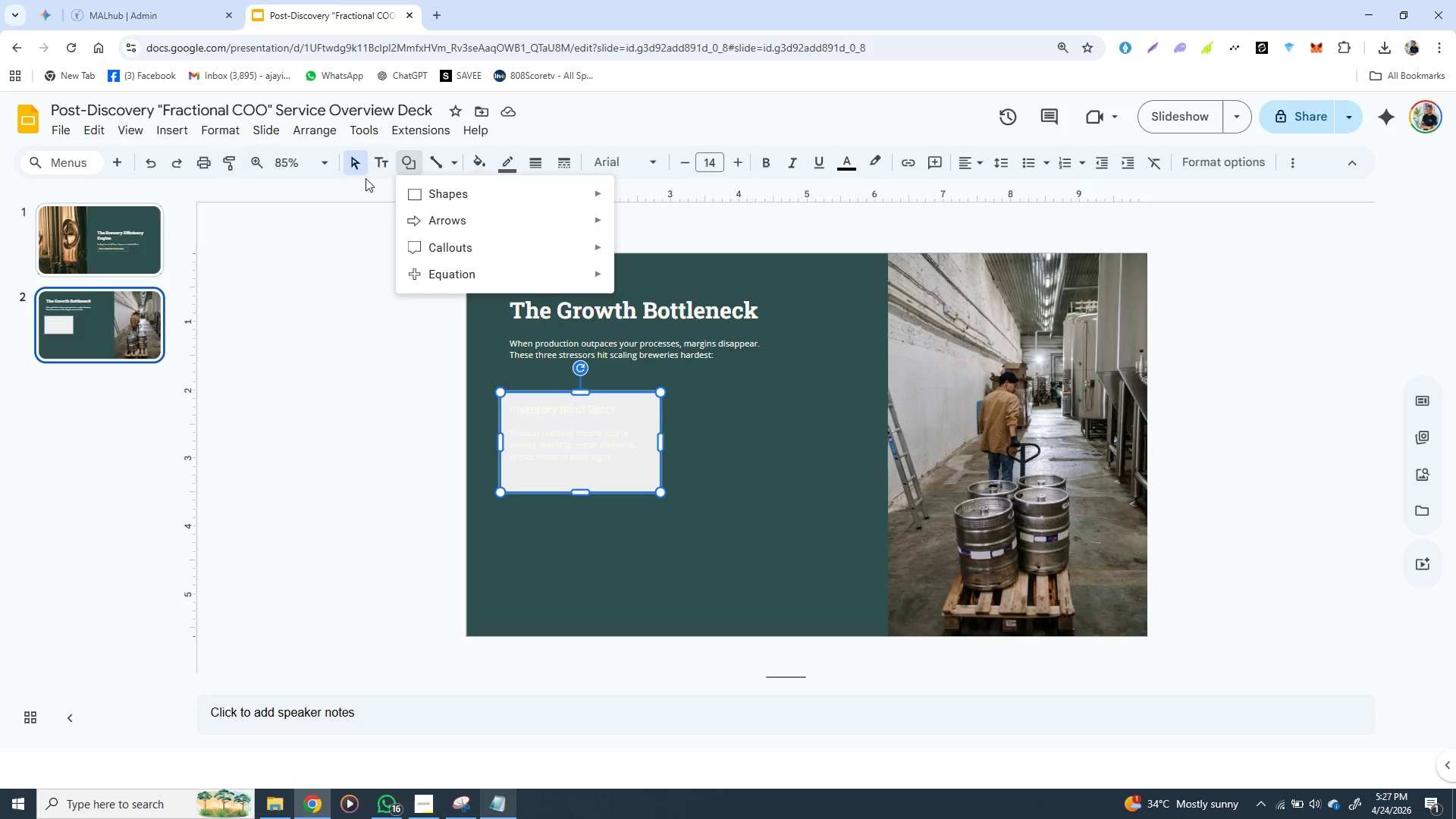 
left_click([384, 221])
 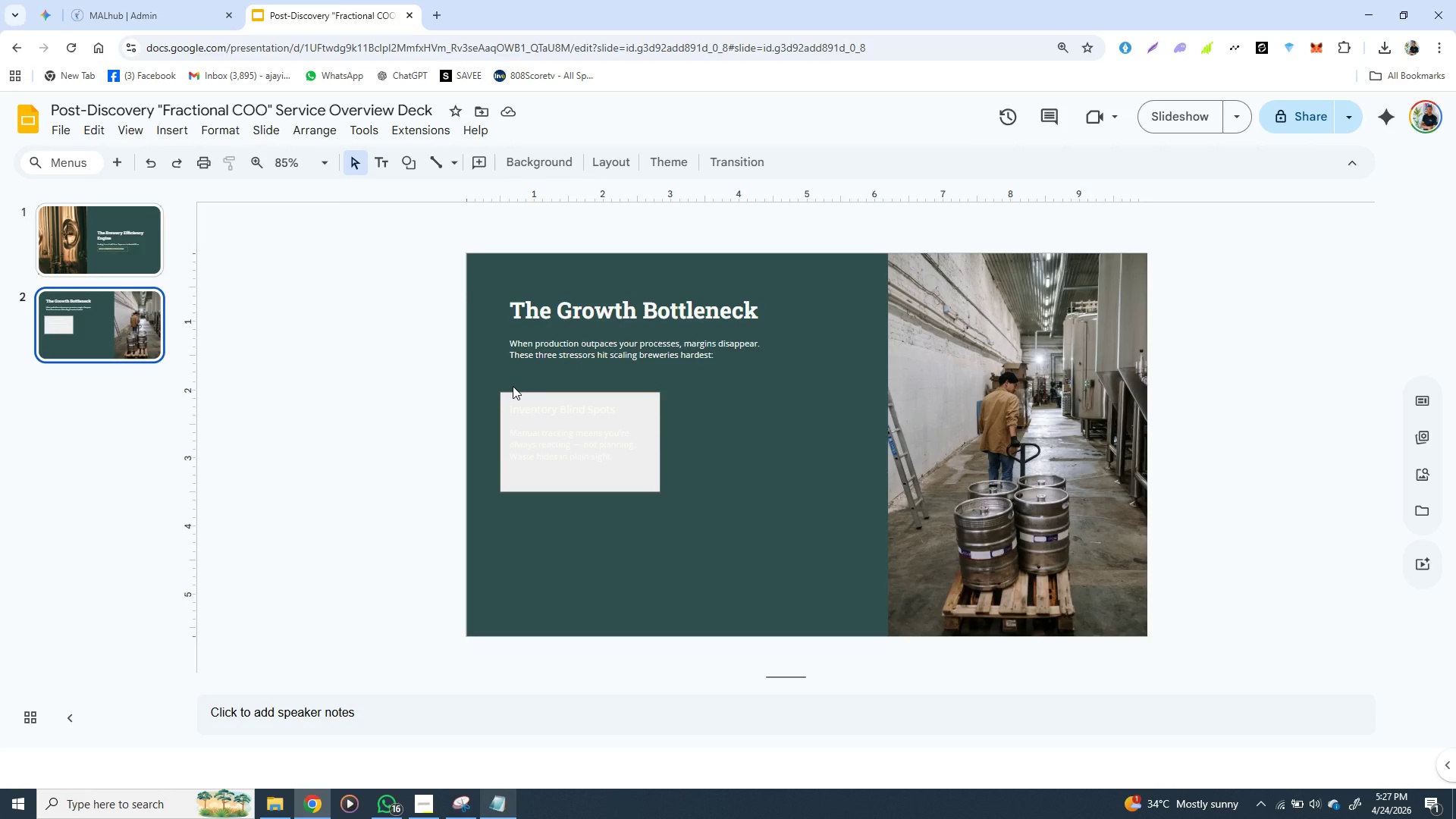 
left_click([513, 386])
 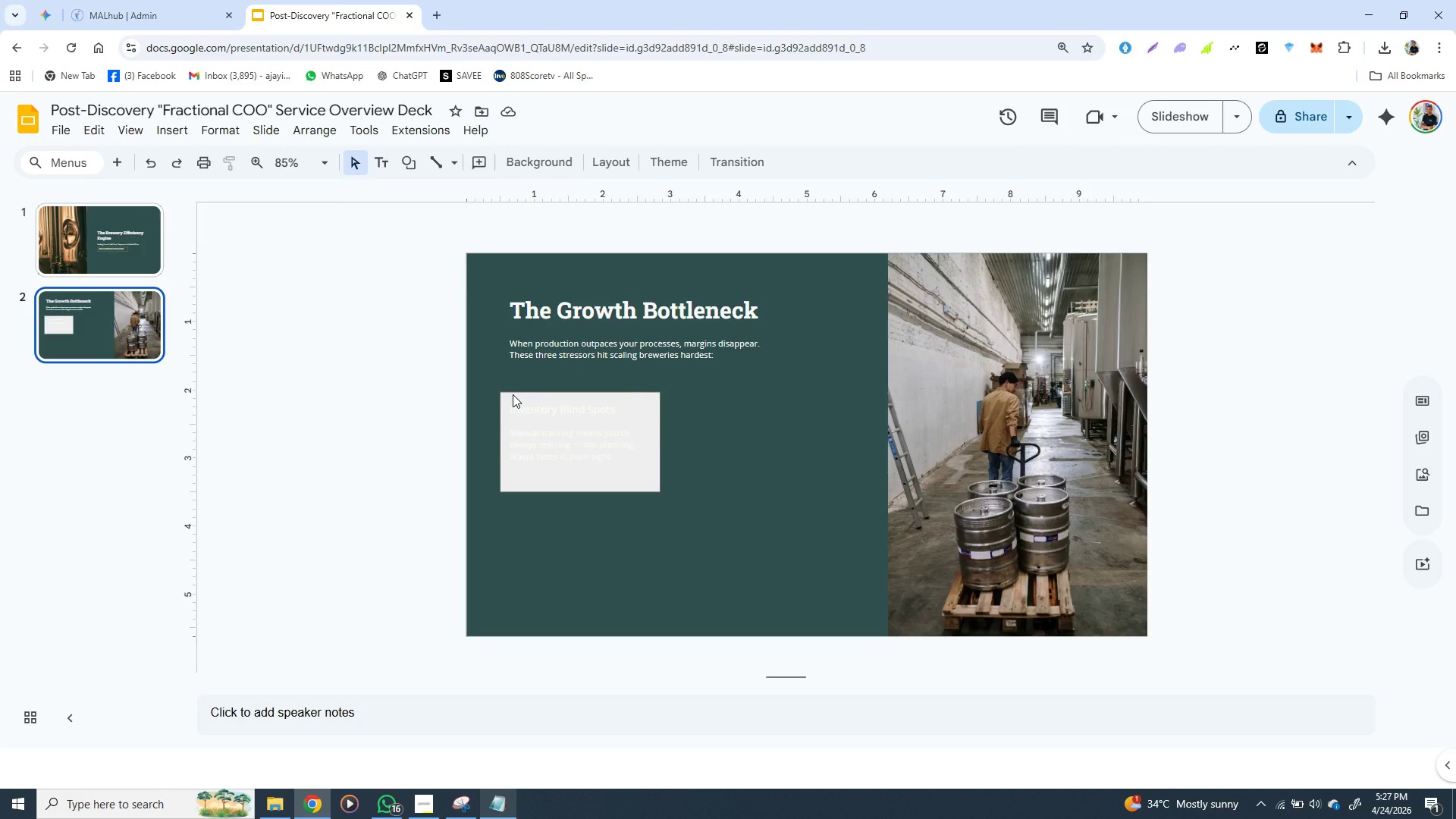 
left_click([513, 394])
 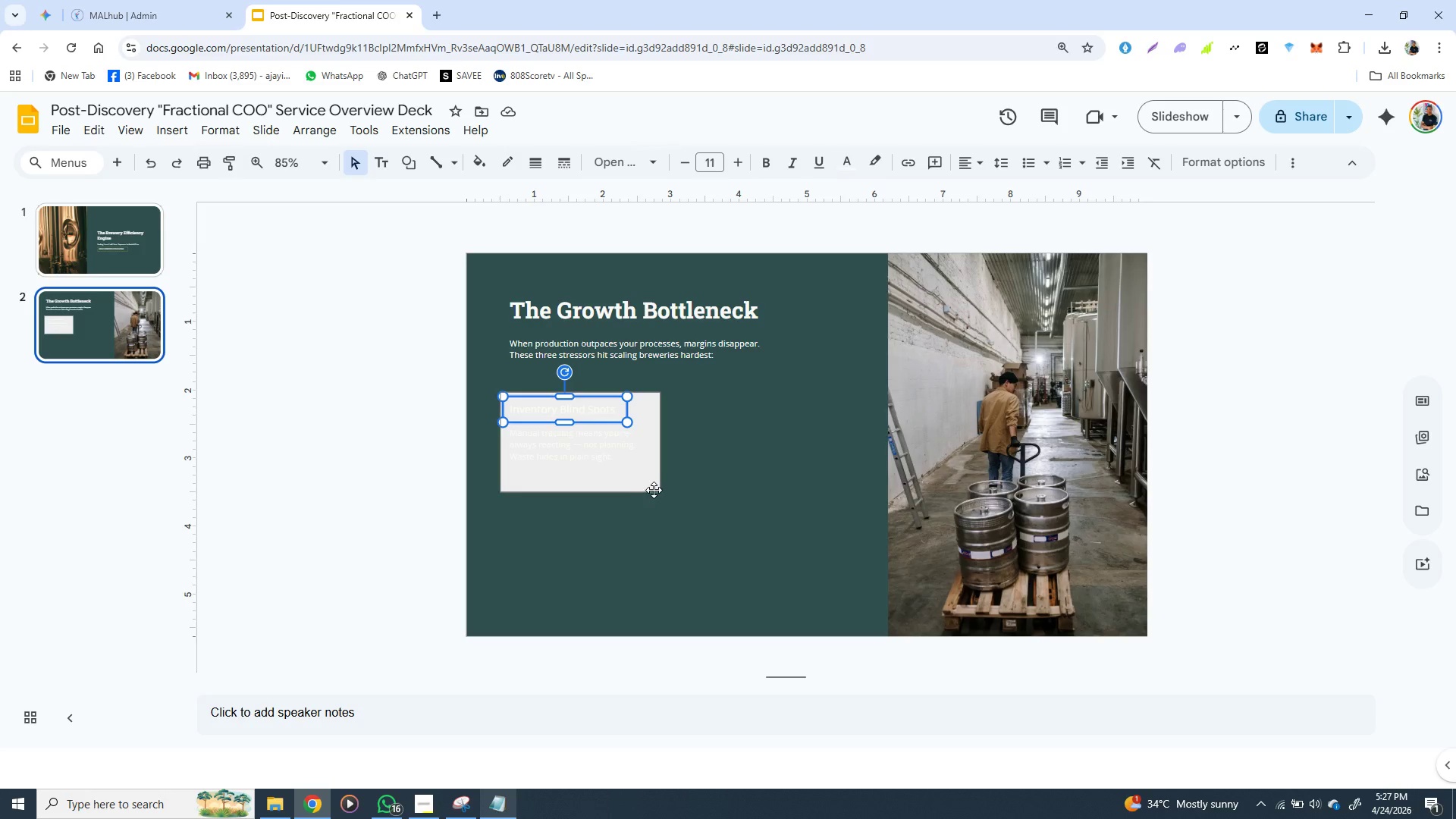 
left_click([655, 488])
 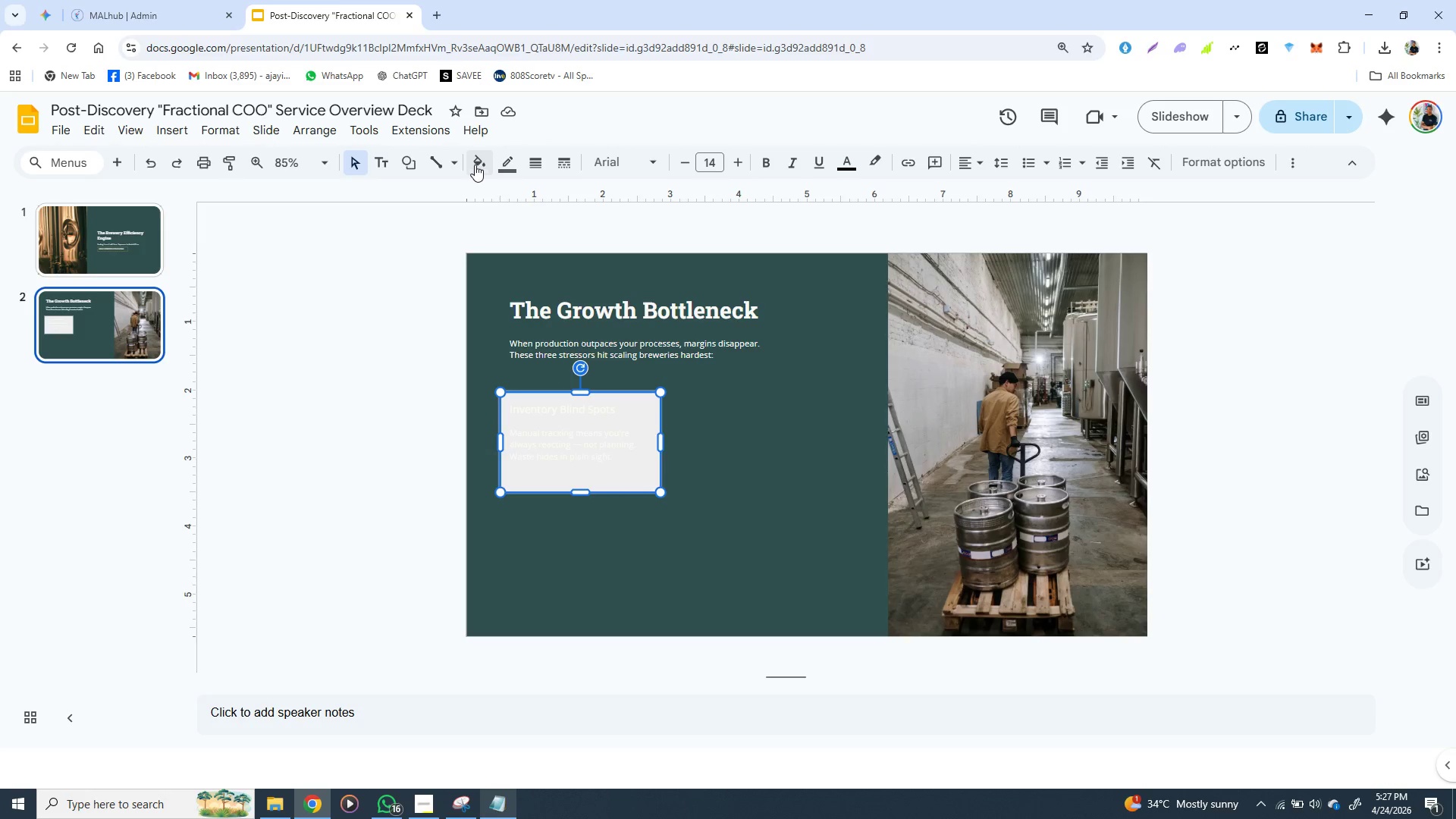 
left_click([474, 165])
 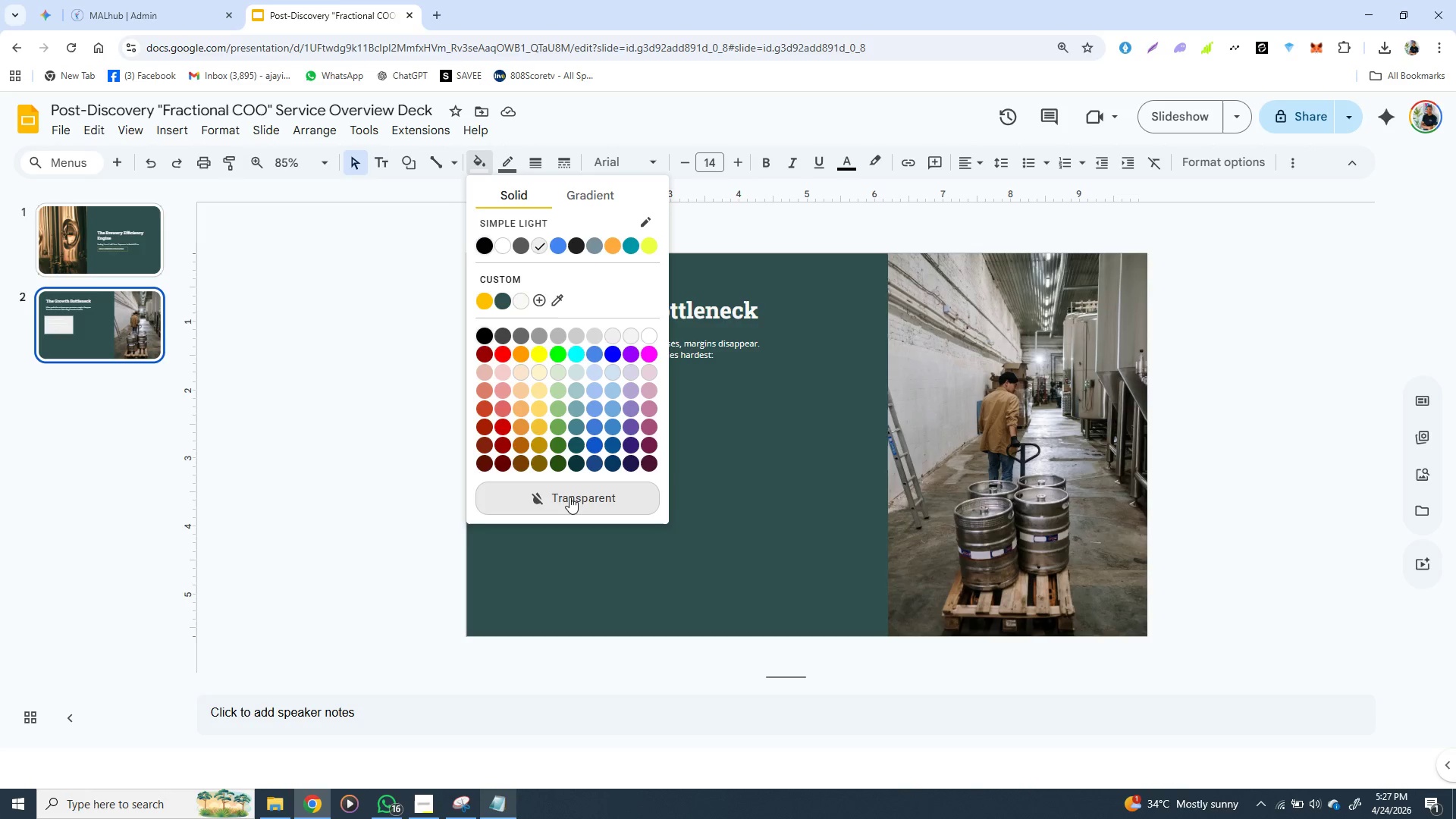 
left_click([570, 499])
 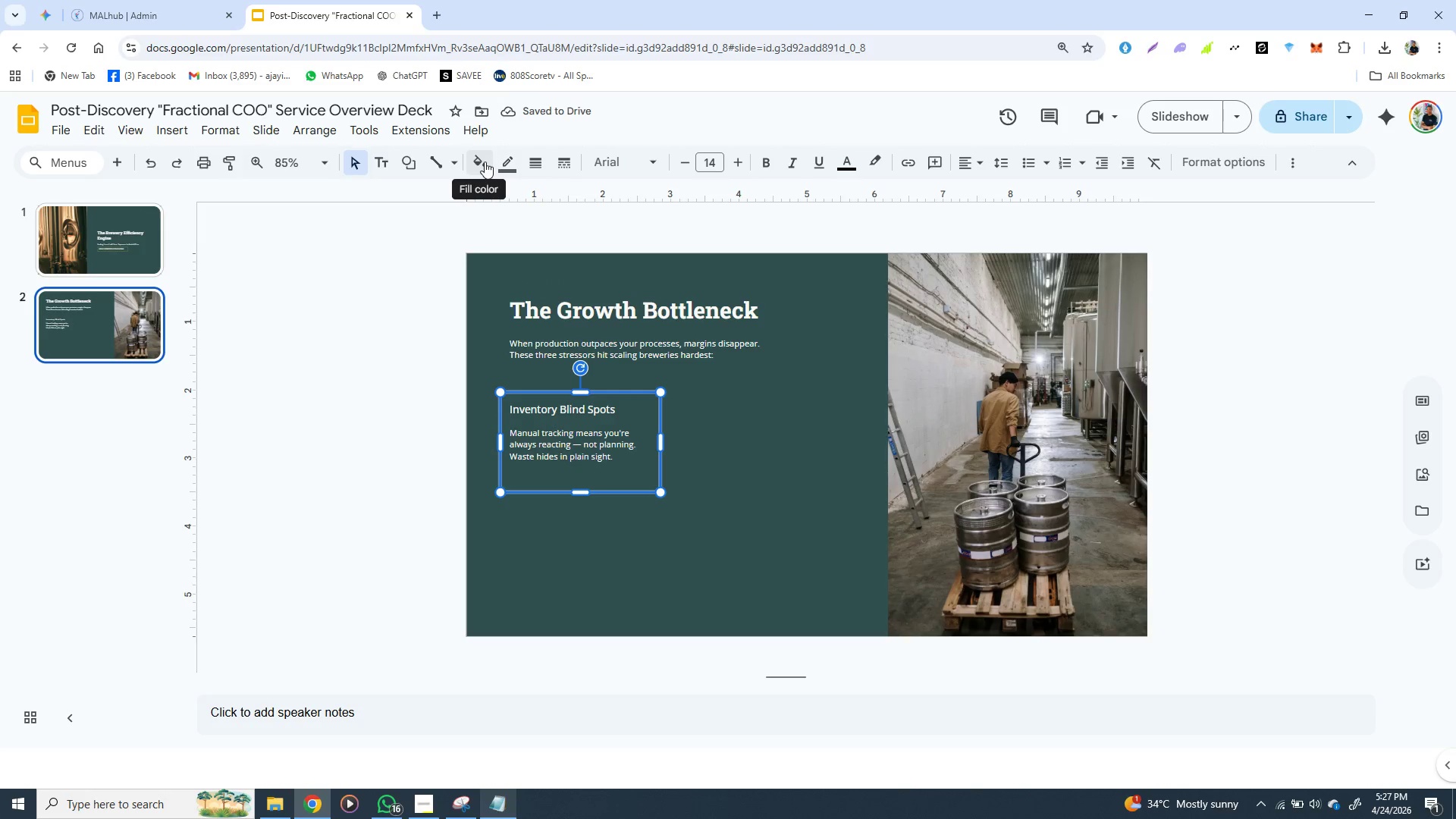 
left_click([510, 162])
 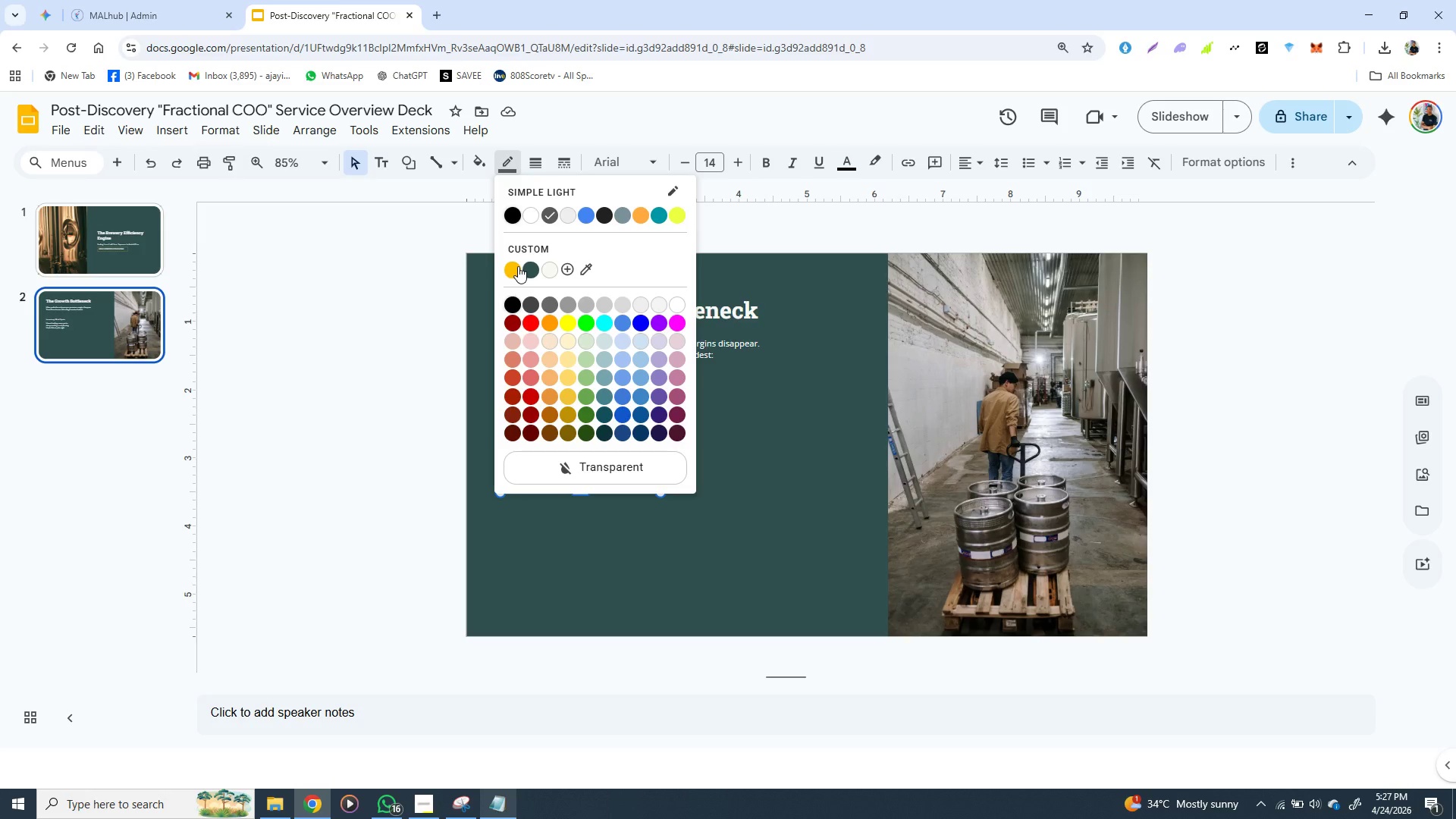 
left_click([515, 267])
 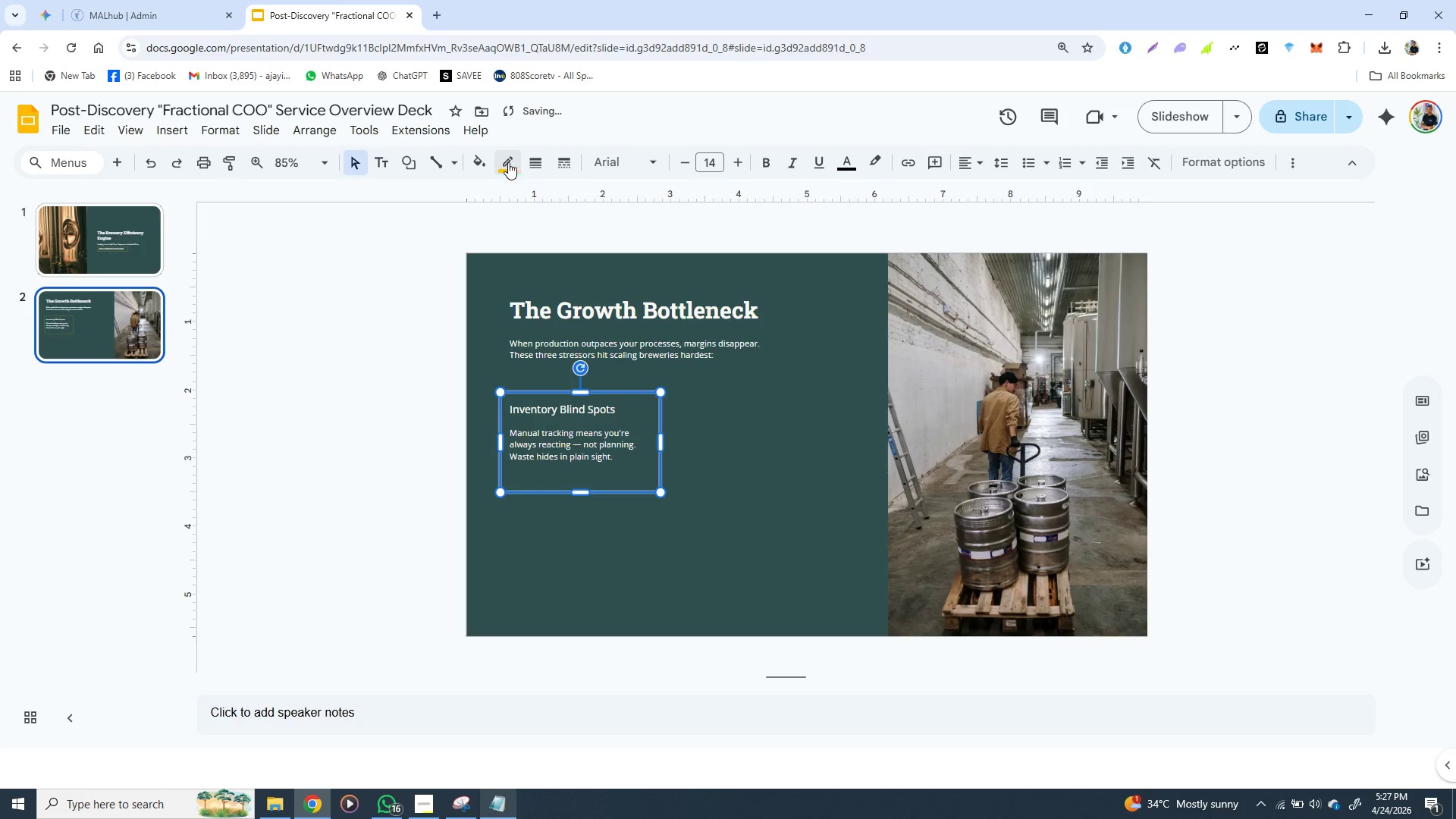 
left_click([530, 162])
 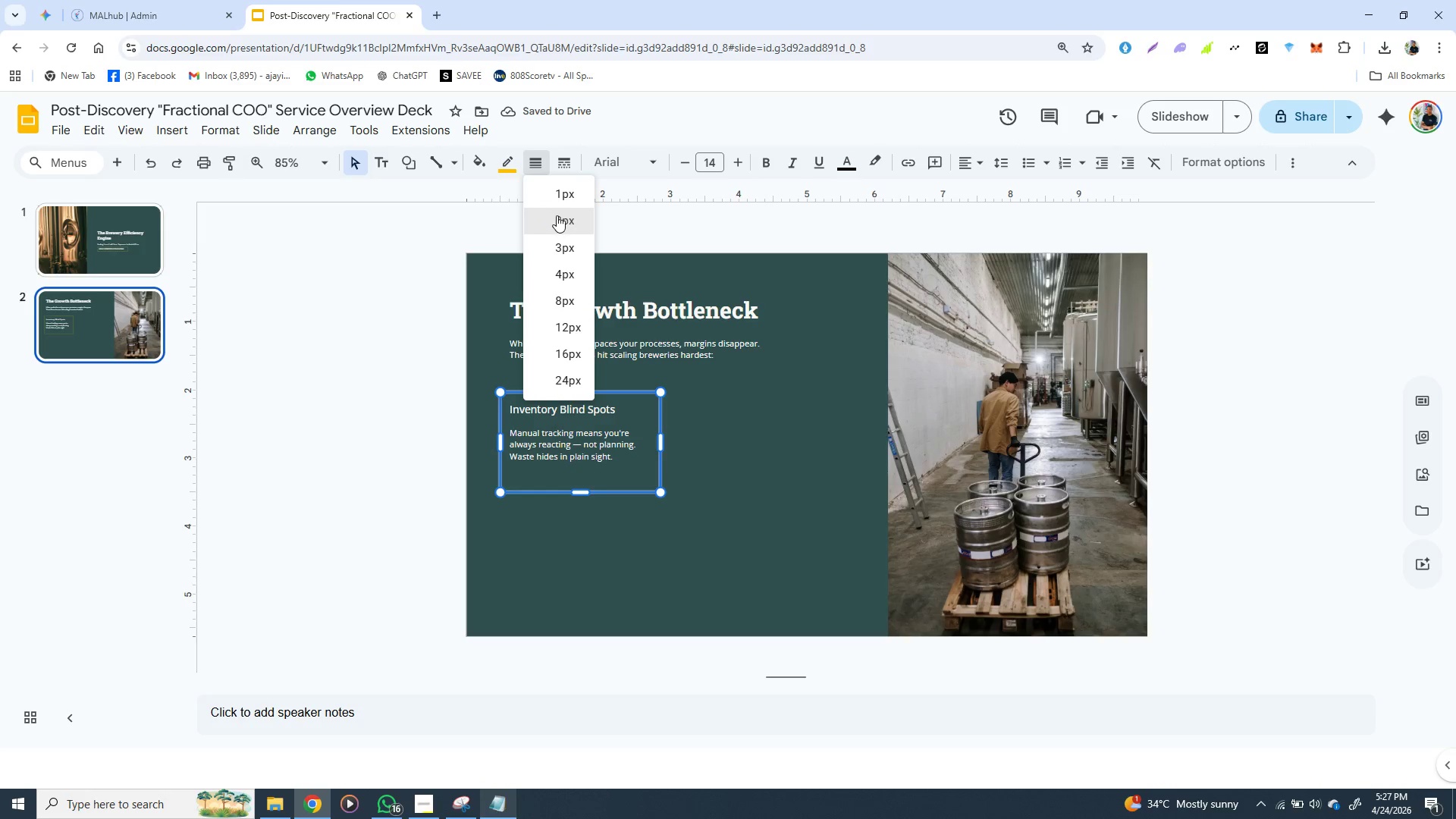 
left_click([557, 215])
 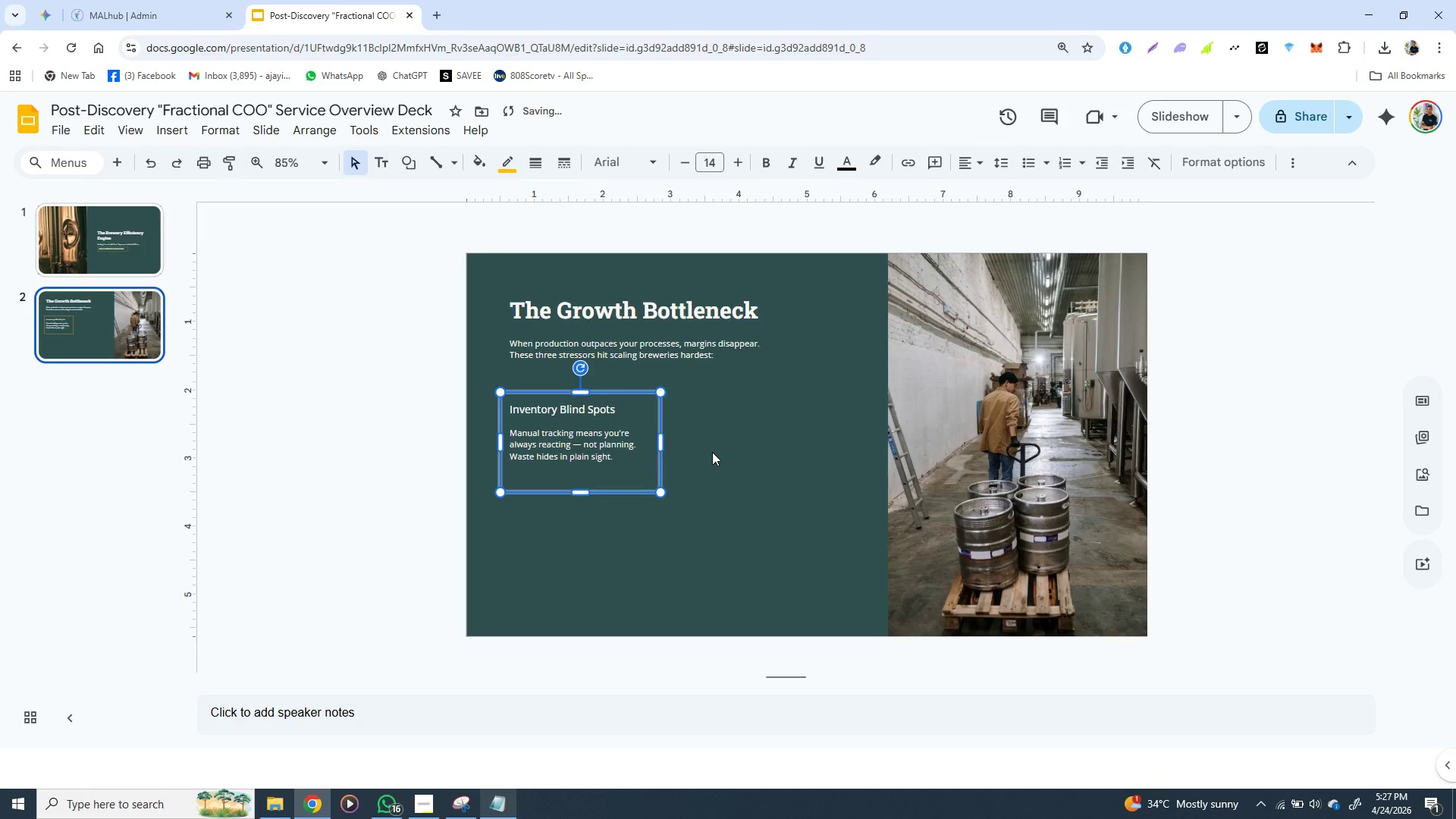 
left_click([712, 452])
 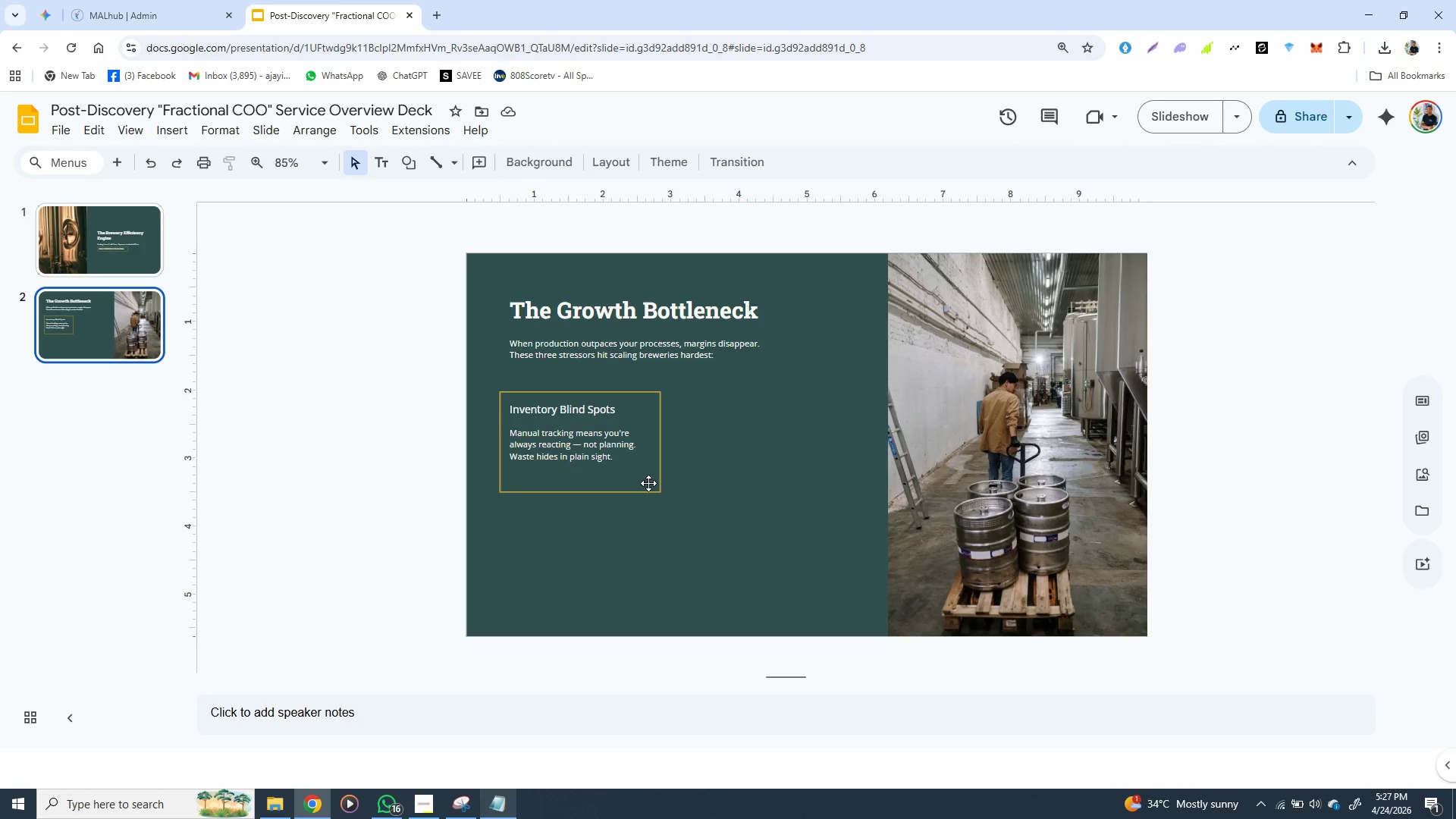 
wait(5.03)
 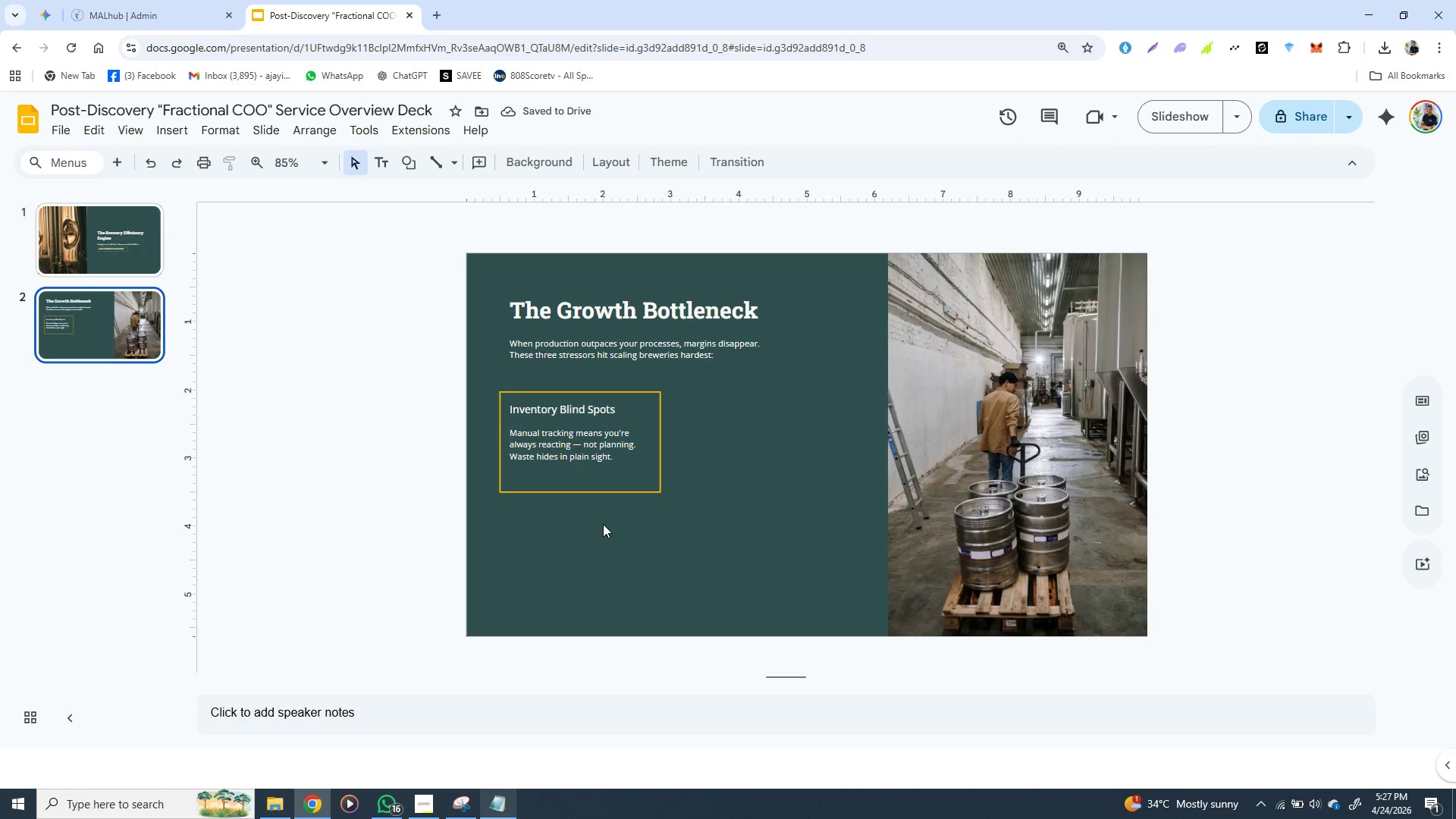 
left_click([655, 488])
 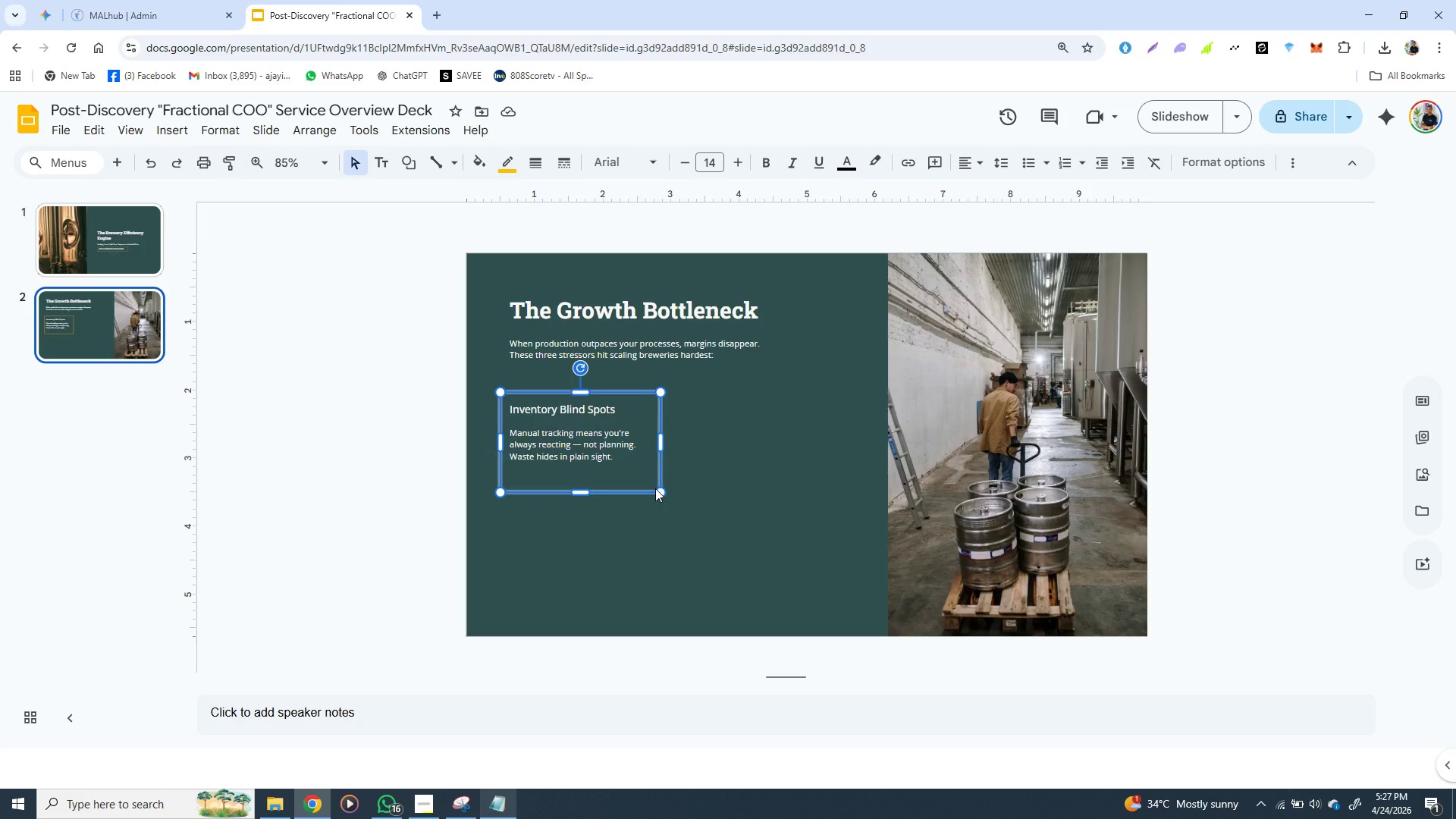 
key(ArrowUp)
 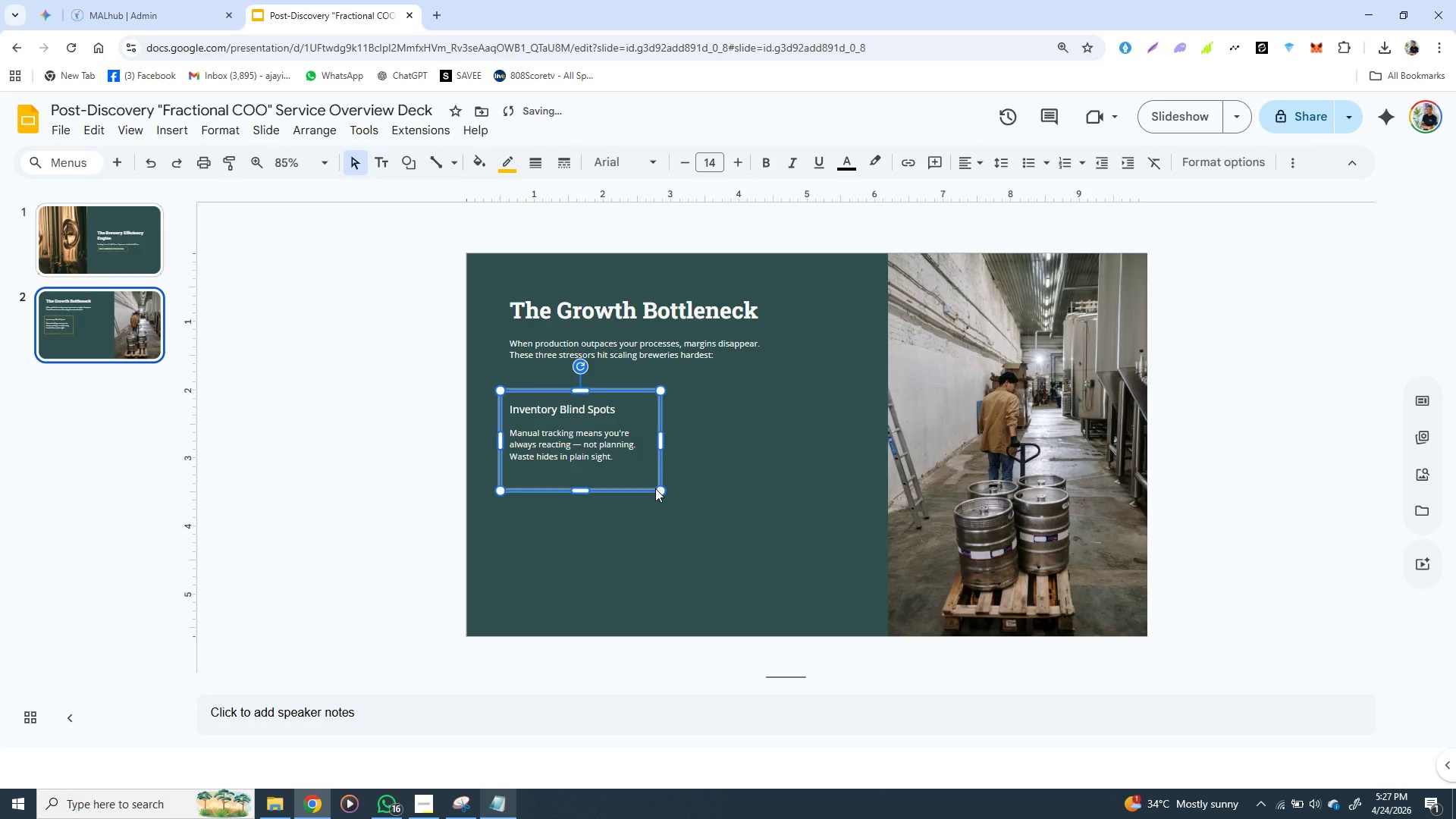 
key(ArrowUp)
 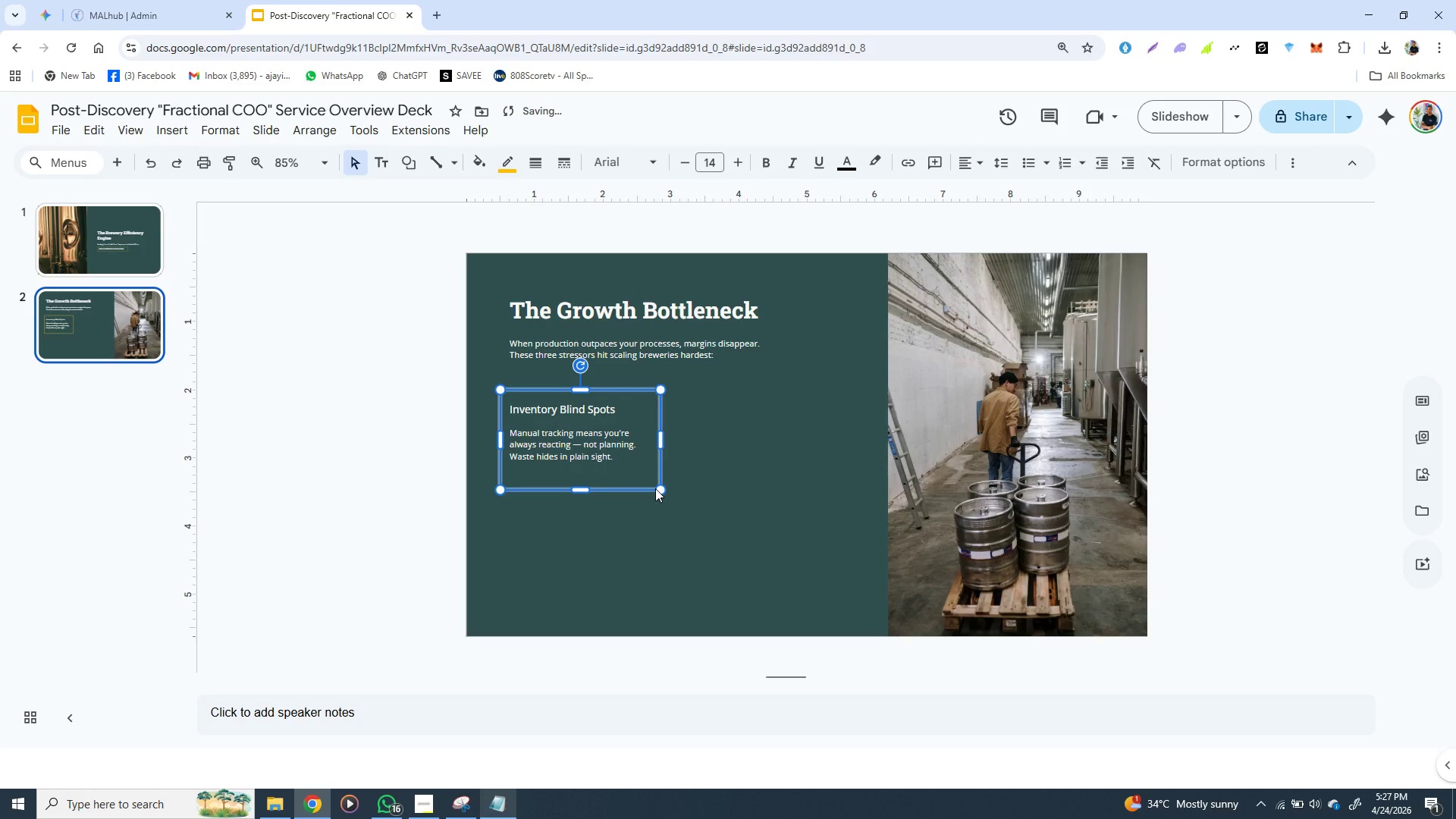 
key(ArrowUp)
 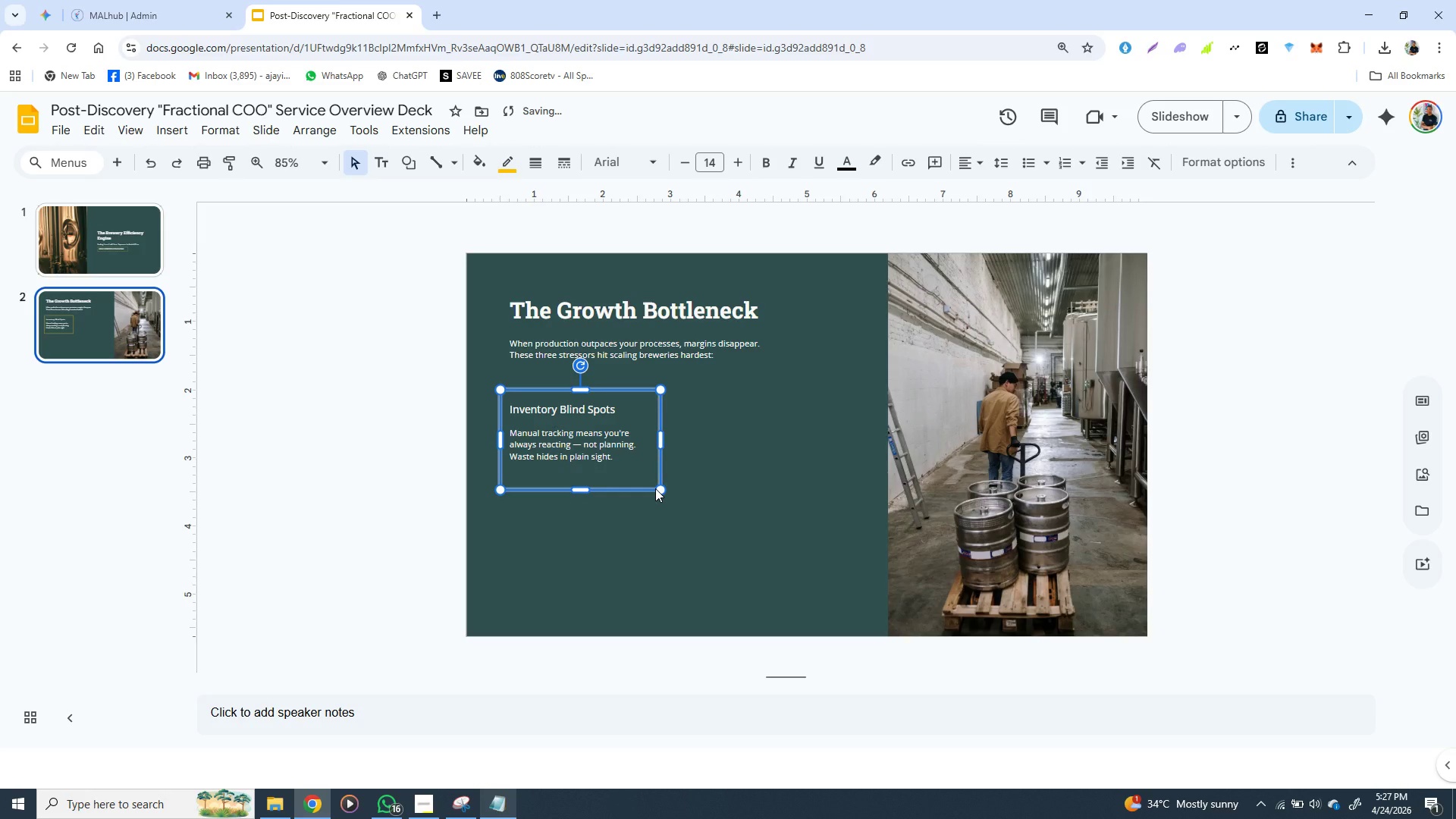 
key(ArrowLeft)
 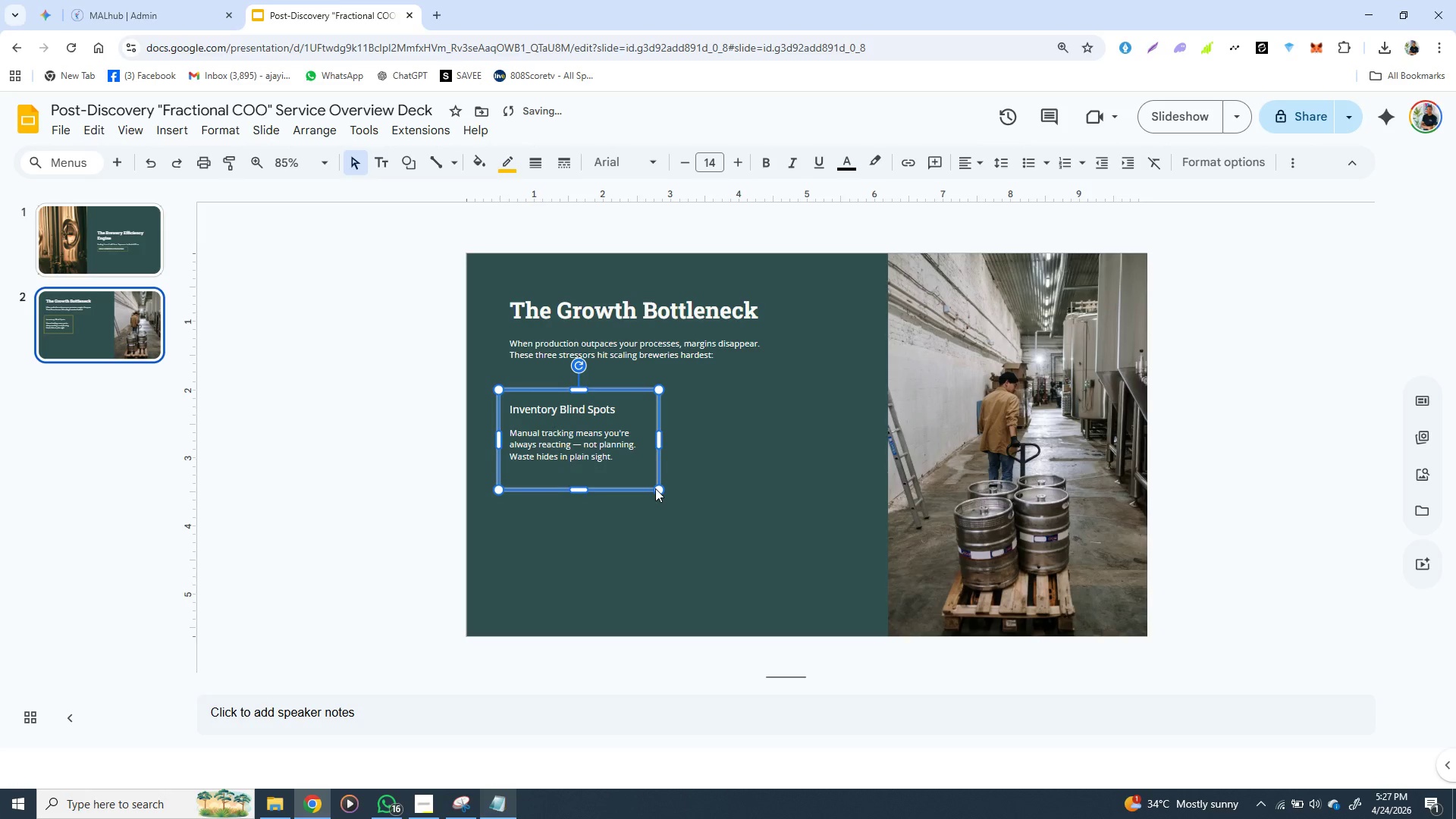 
key(ArrowLeft)
 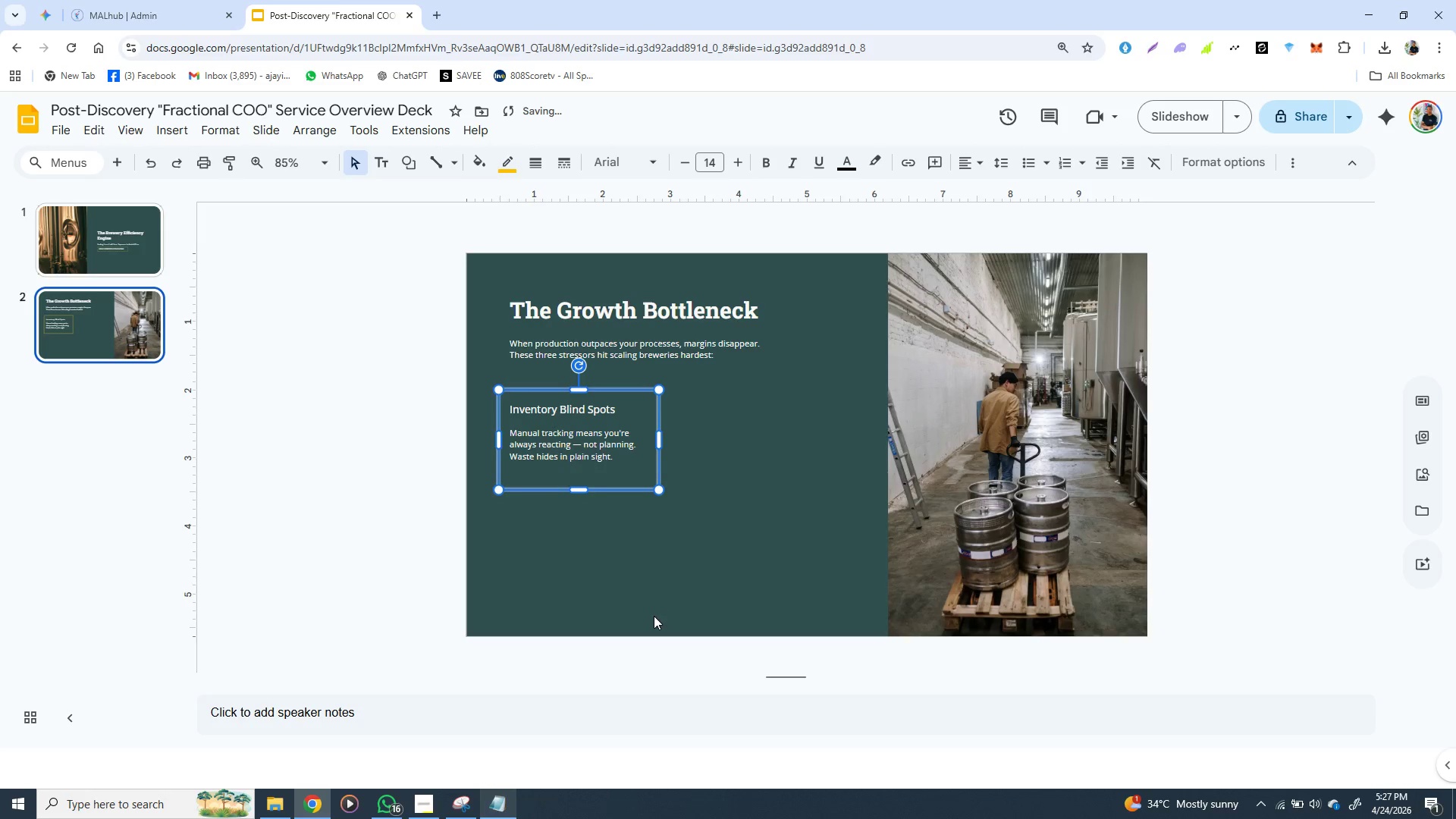 
left_click([654, 616])
 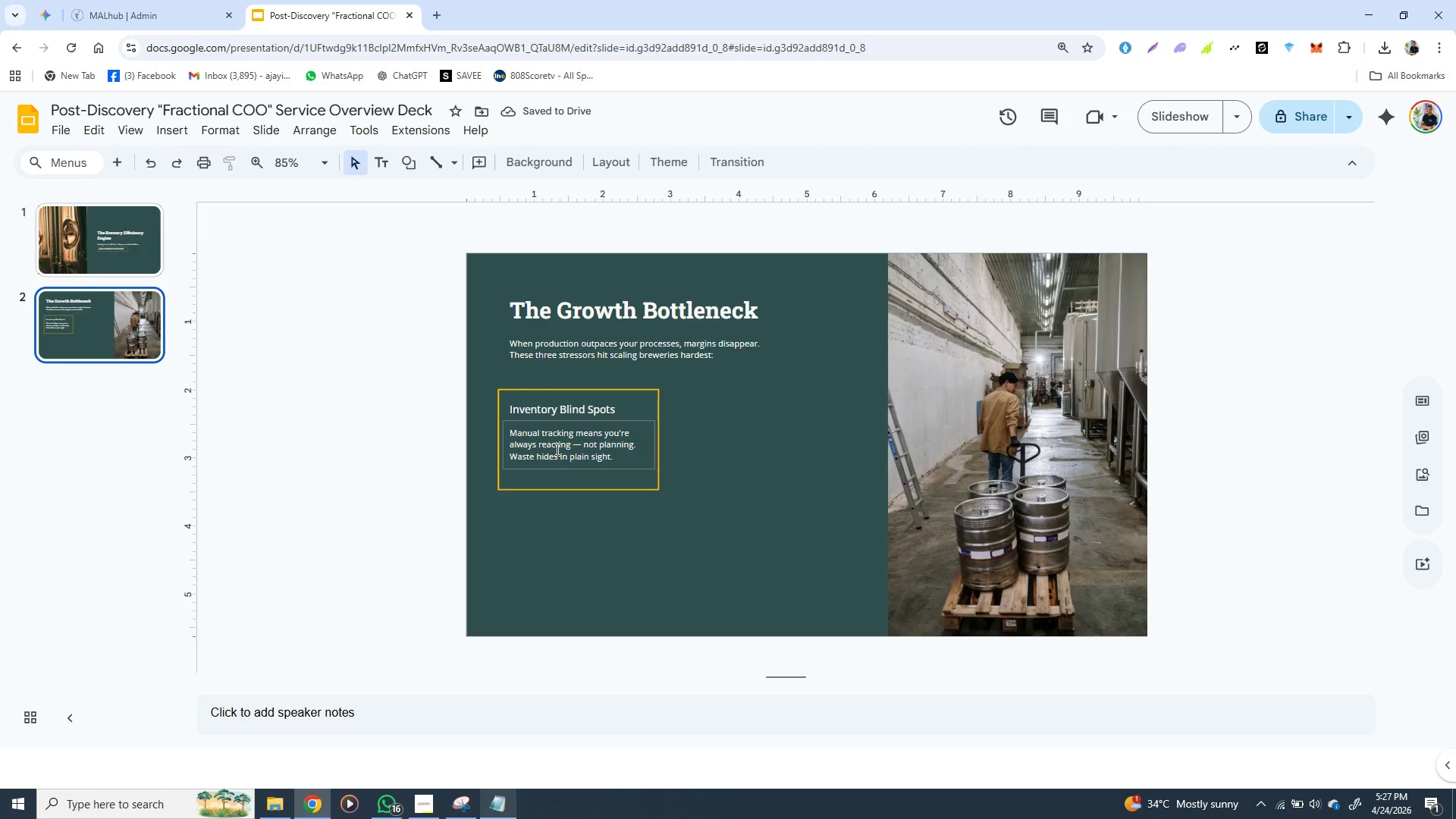 
left_click([556, 449])
 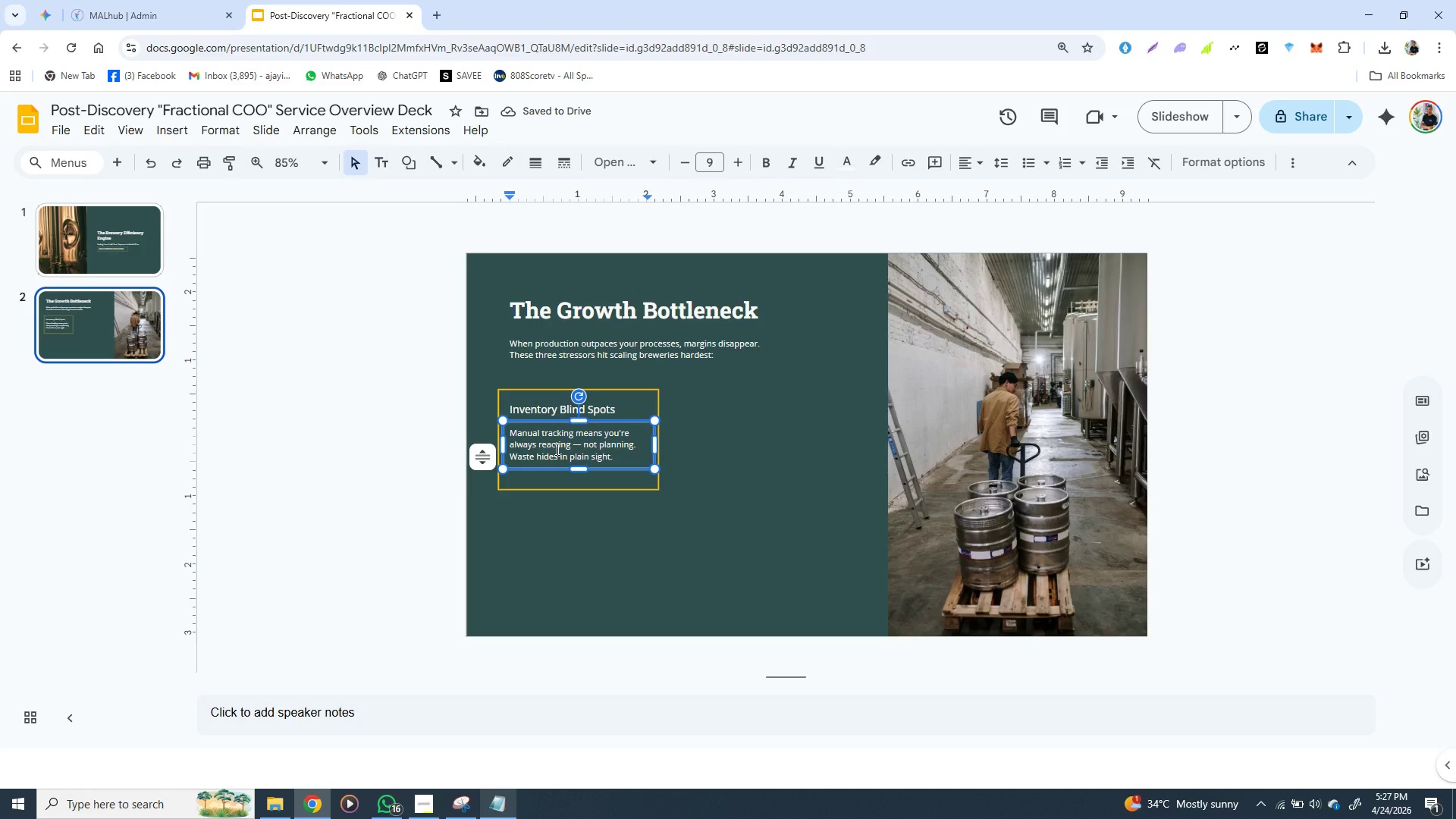 
hold_key(key=ShiftLeft, duration=1.5)
 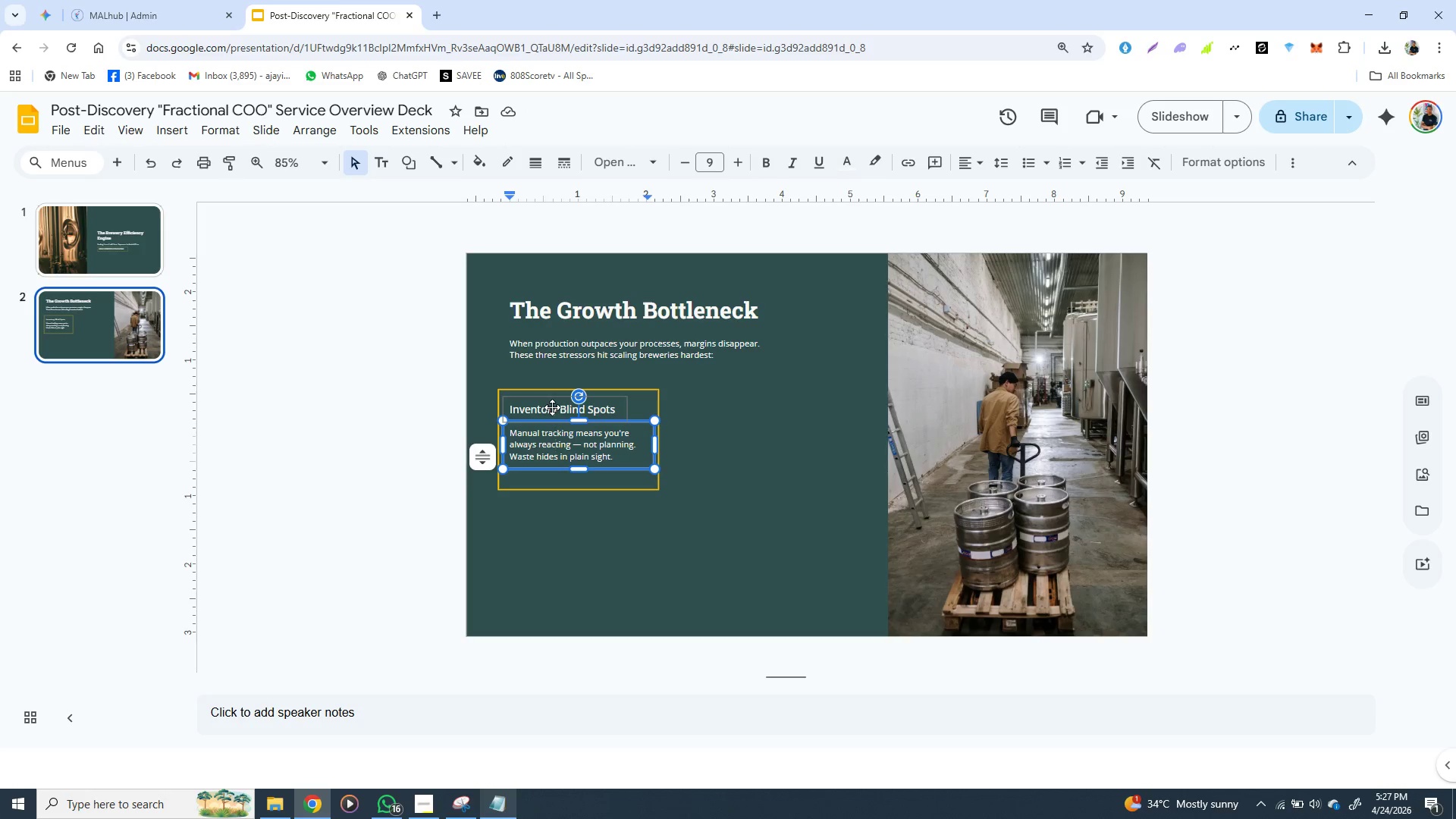 
key(Shift+ShiftLeft)
 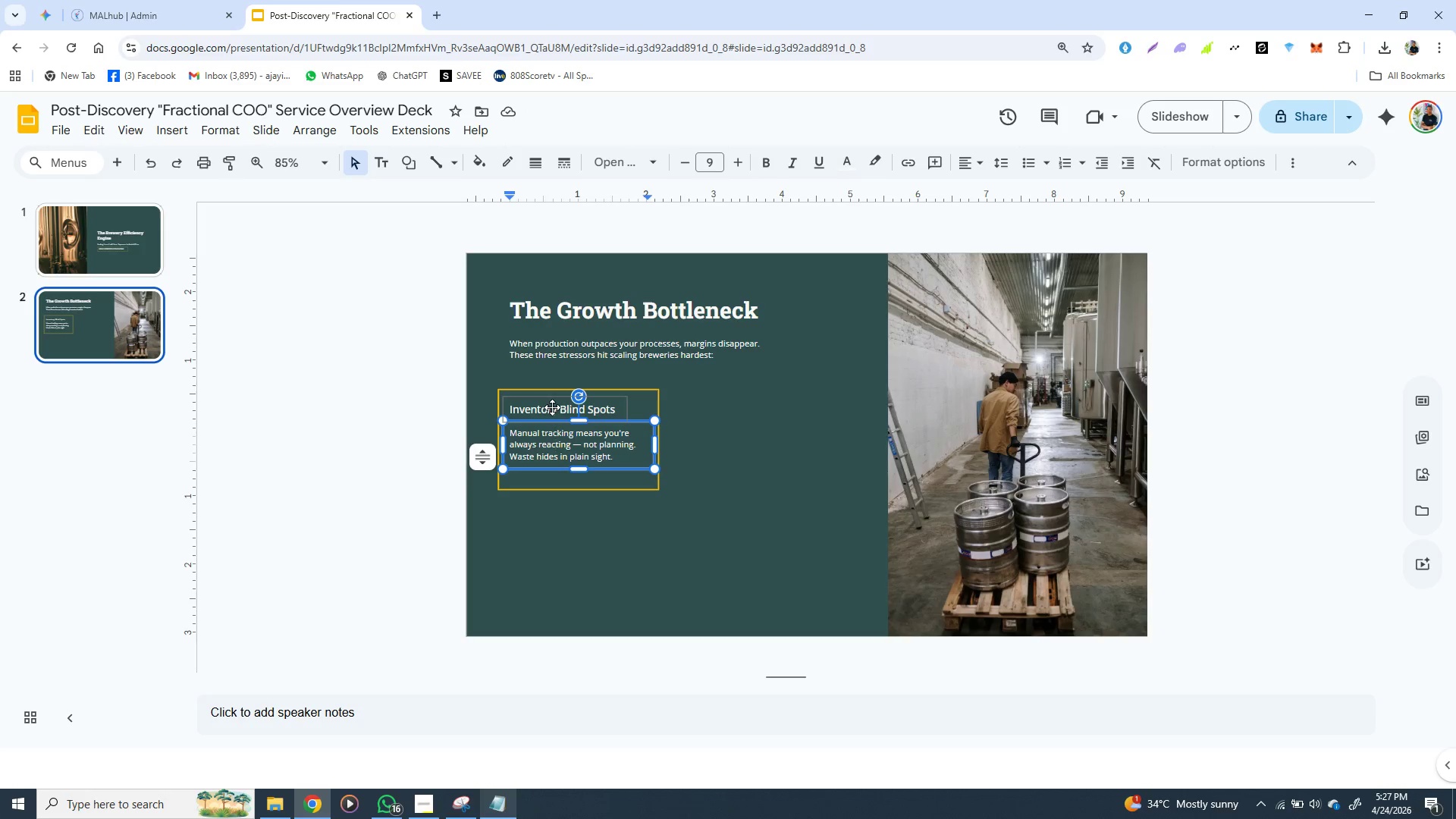 
key(Shift+ShiftLeft)
 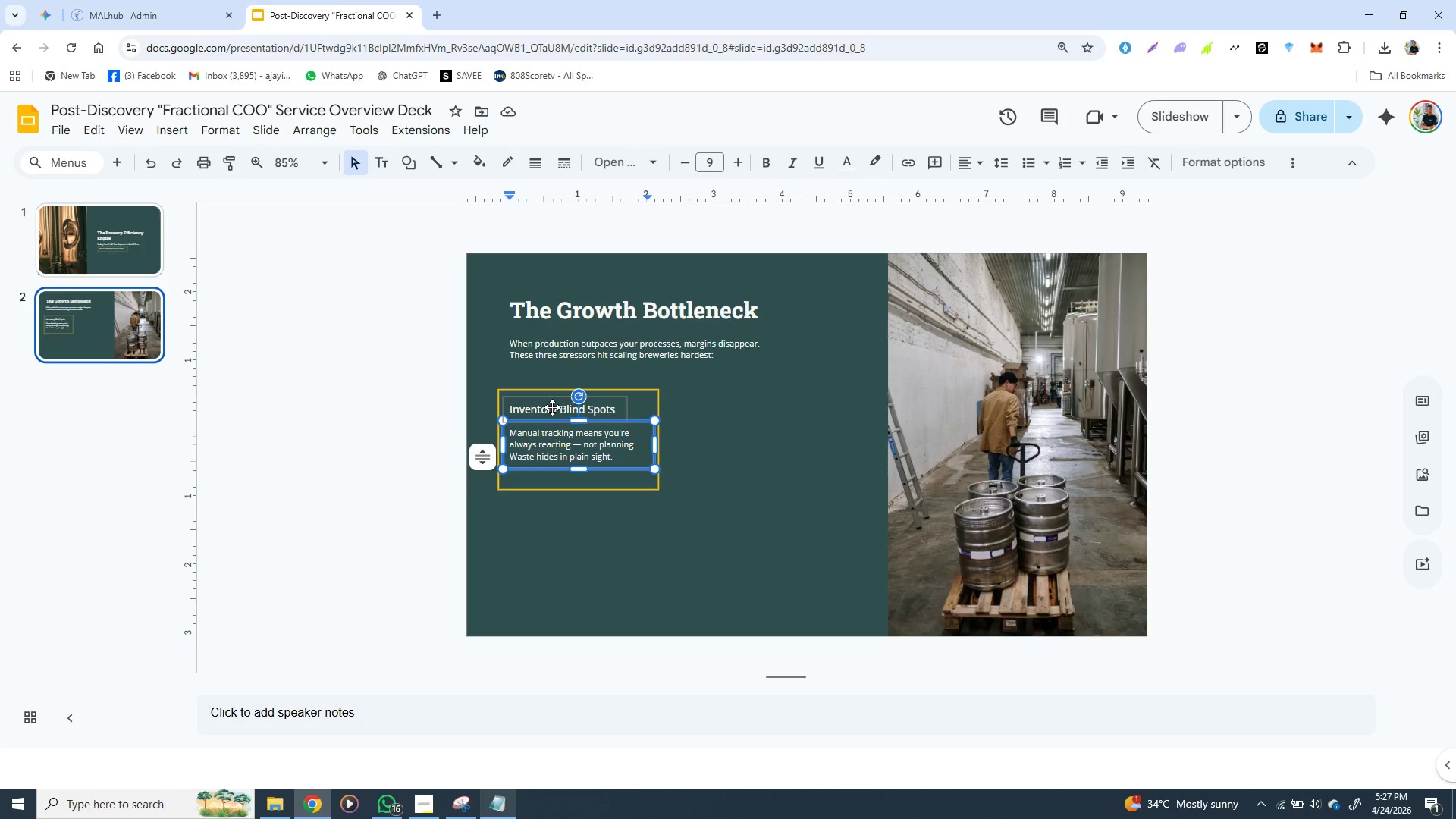 
key(Shift+ShiftLeft)
 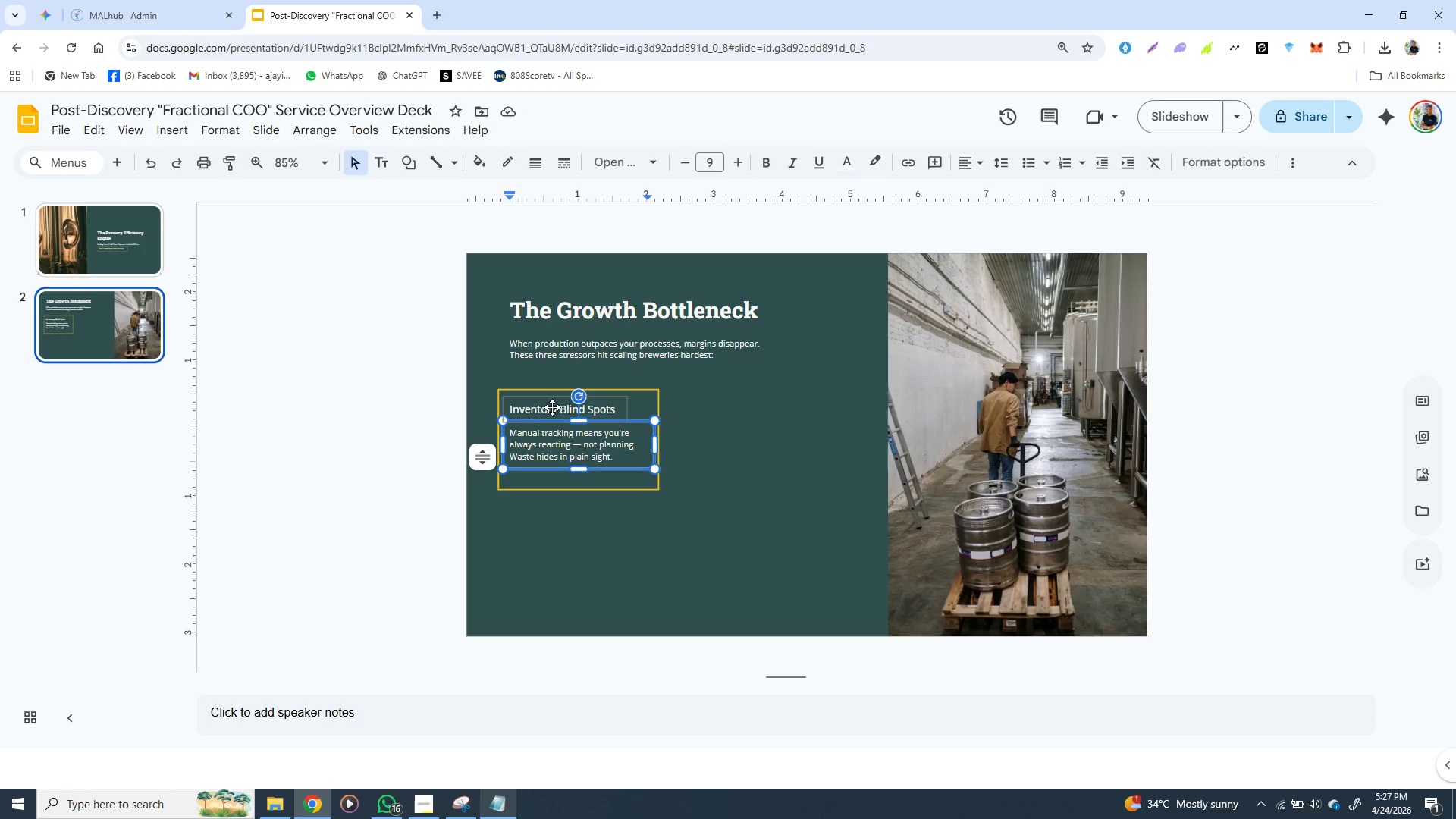 
key(Shift+ShiftLeft)
 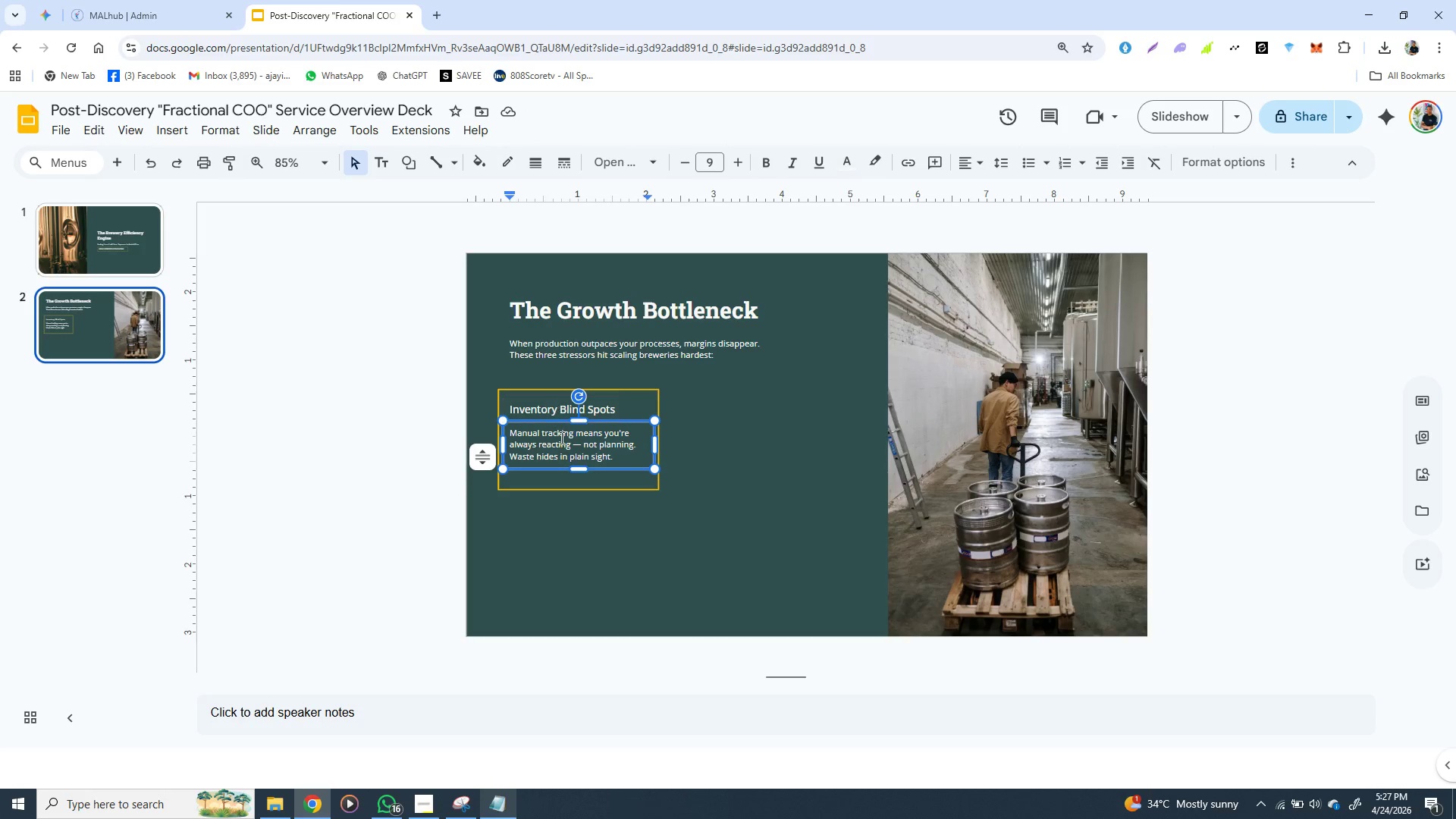 
key(Shift+ShiftLeft)
 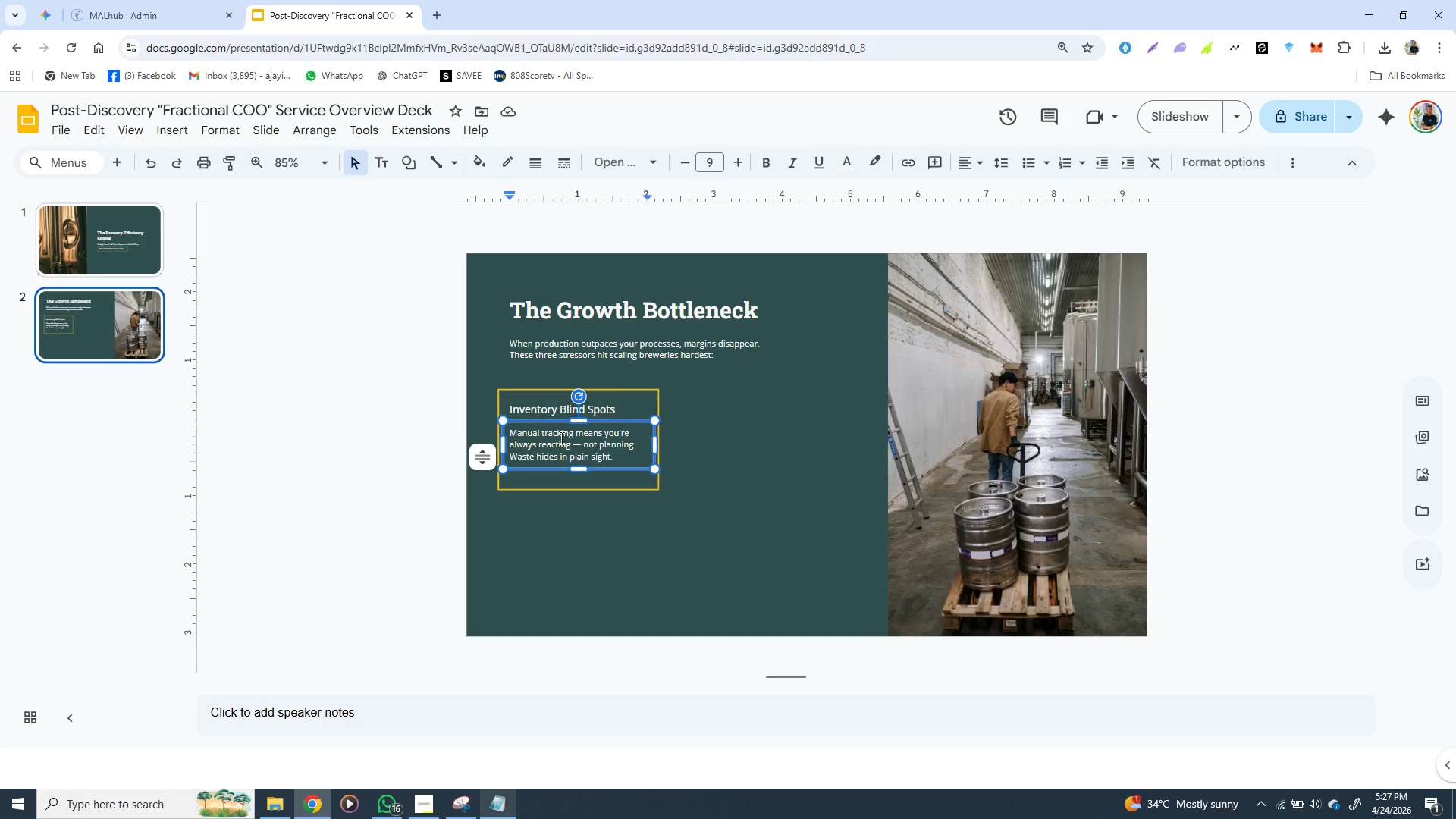 
key(Shift+ShiftLeft)
 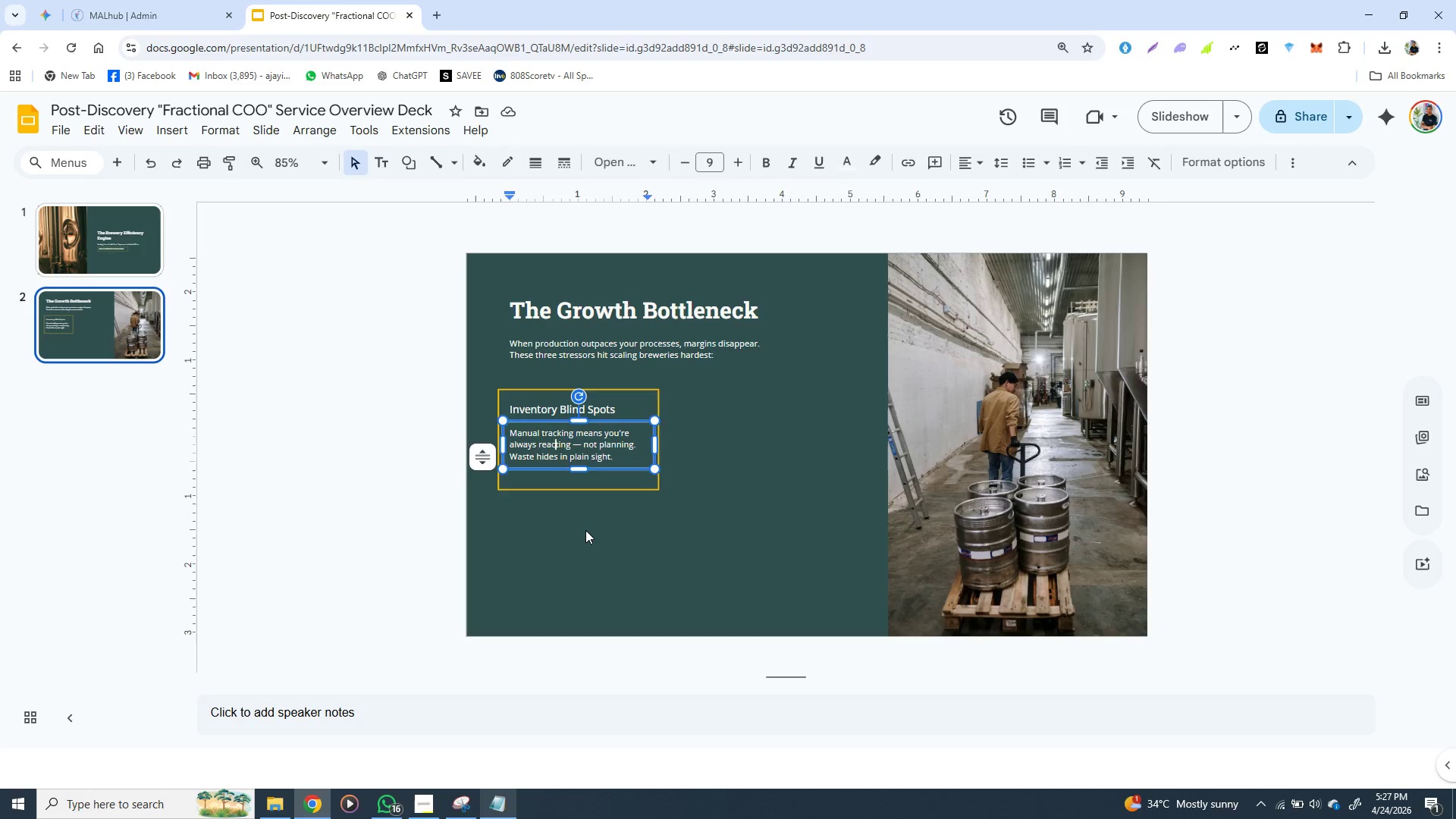 
left_click([585, 530])
 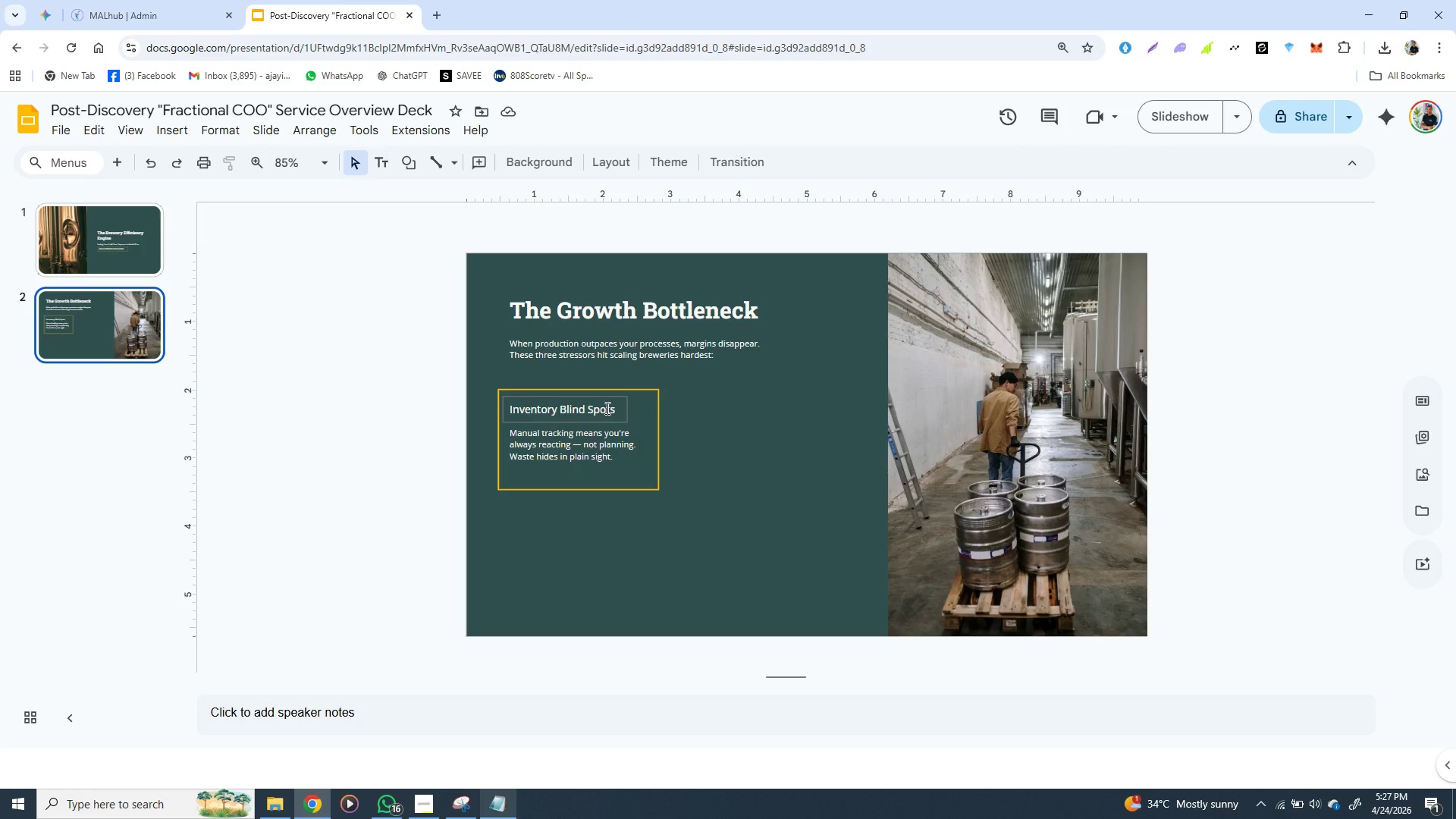 
left_click([606, 408])
 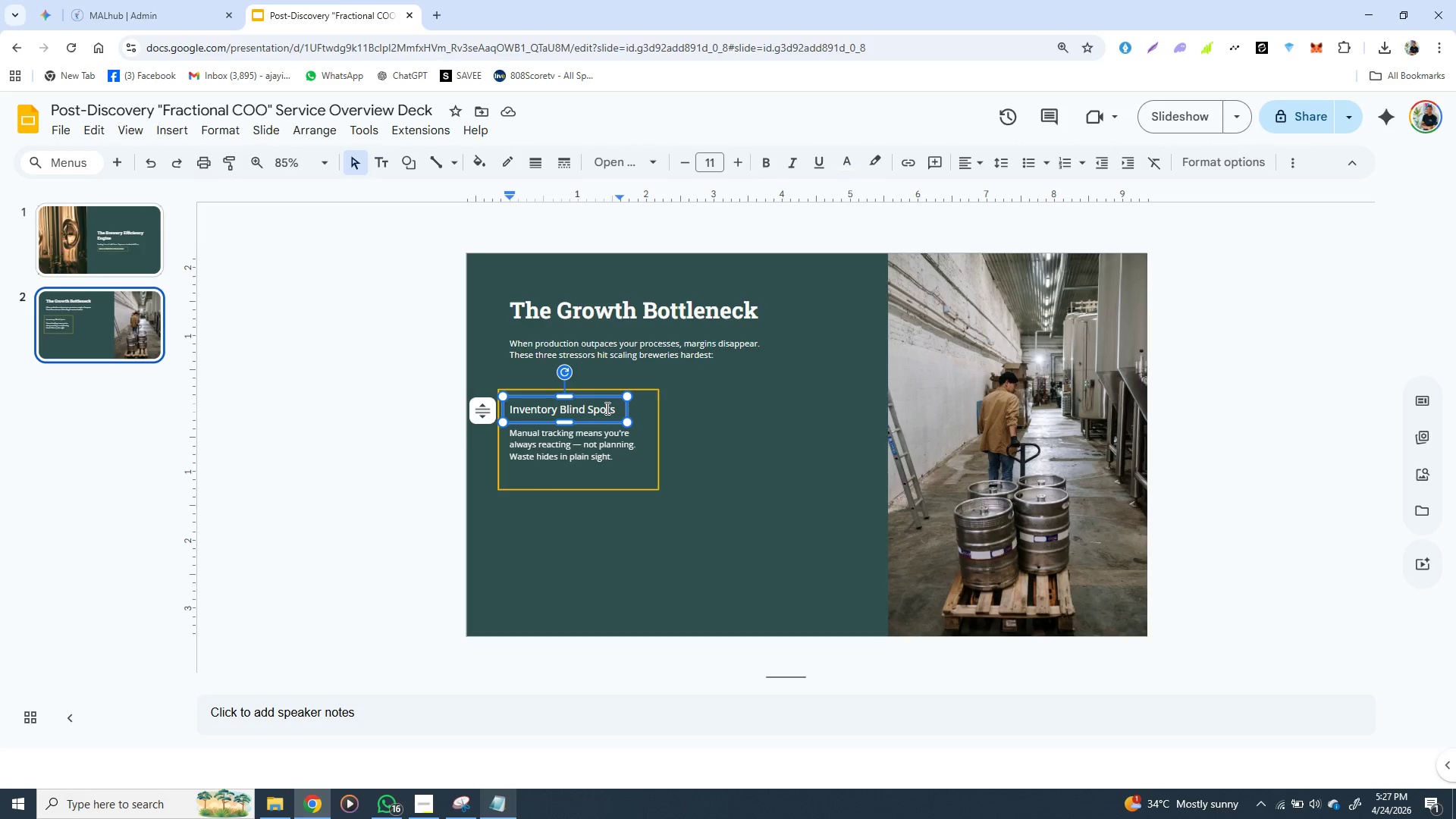 
hold_key(key=ShiftLeft, duration=1.22)
left_click([599, 436])
 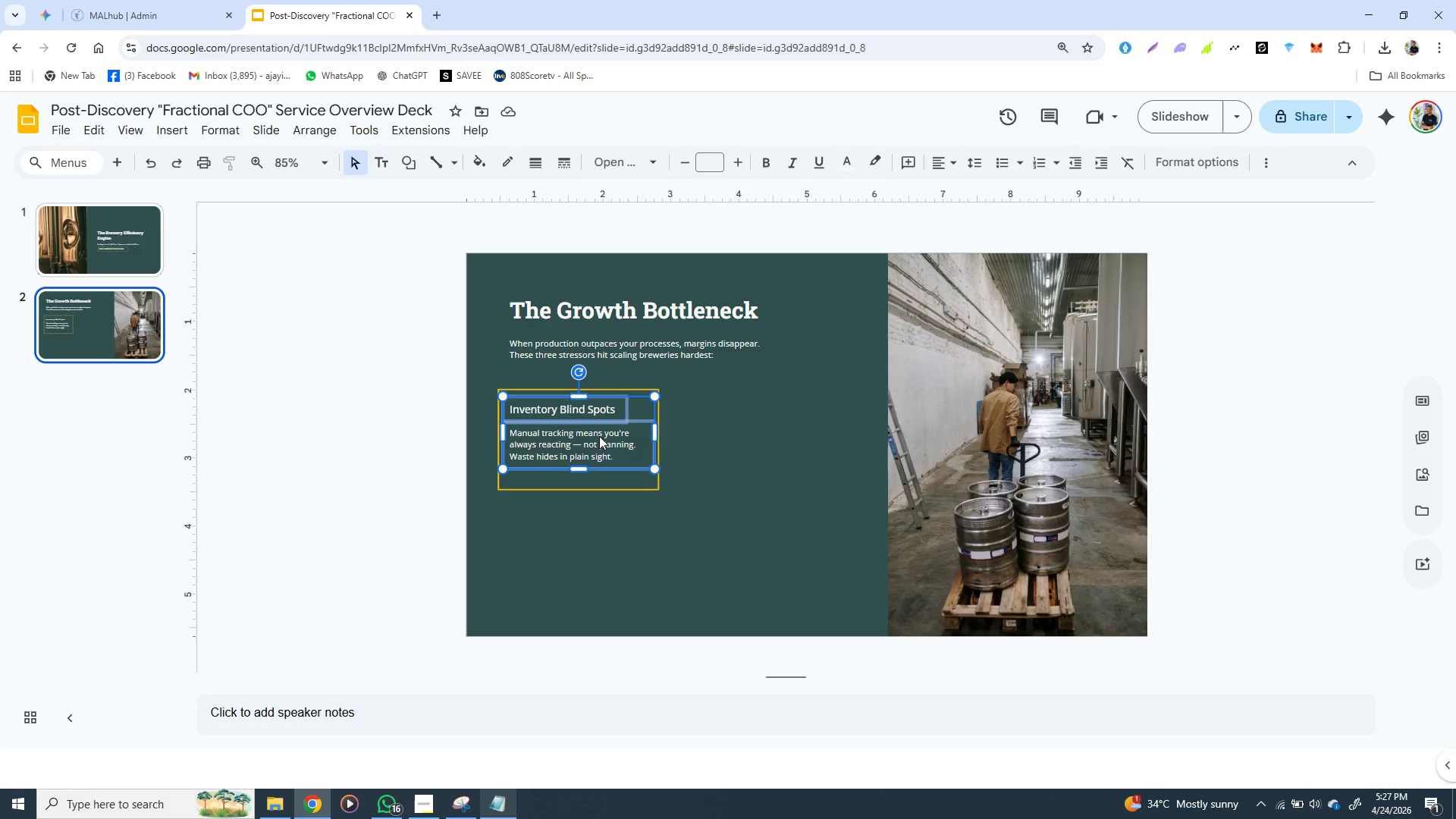 
right_click([599, 436])
 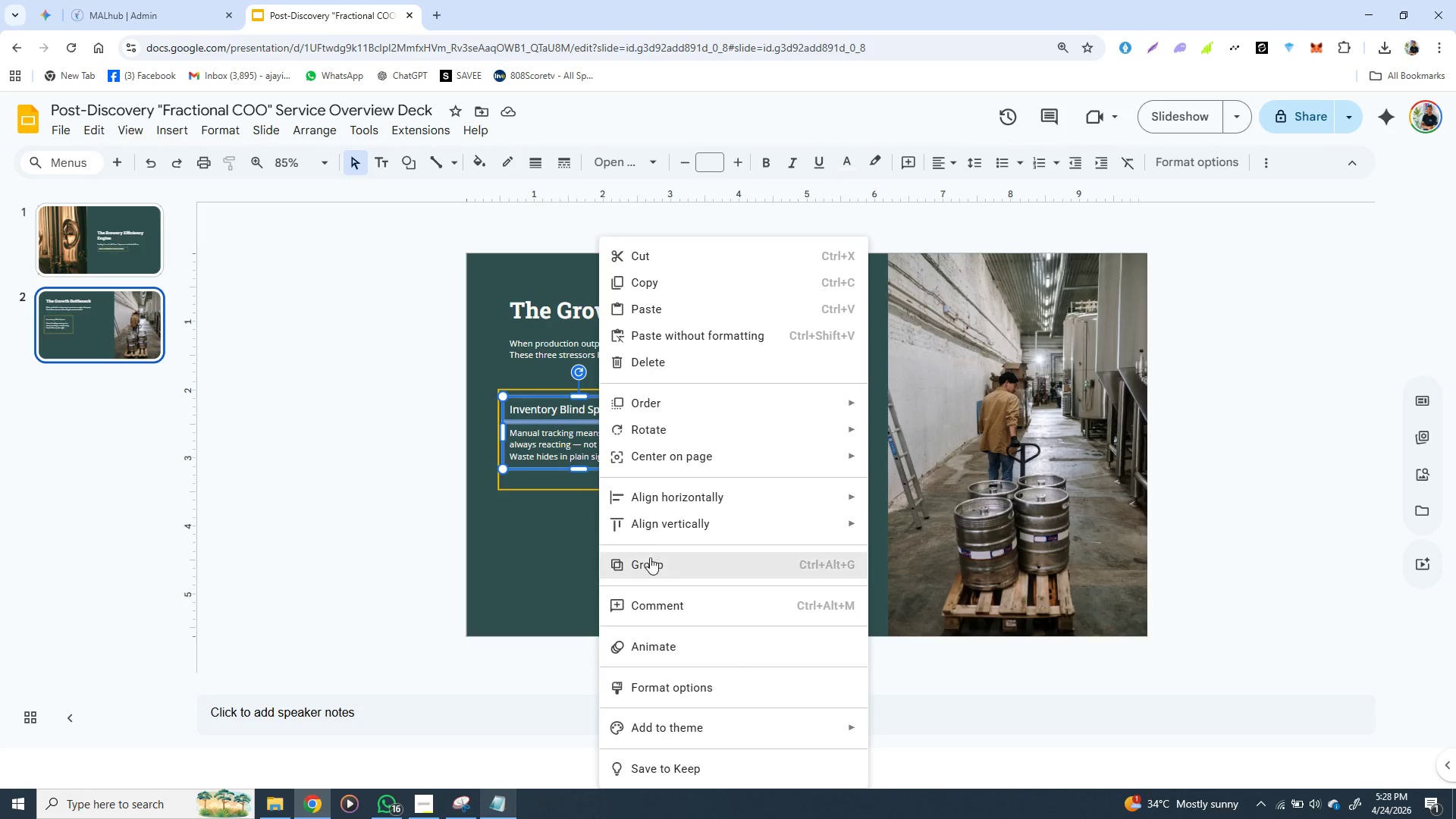 
left_click([650, 560])
 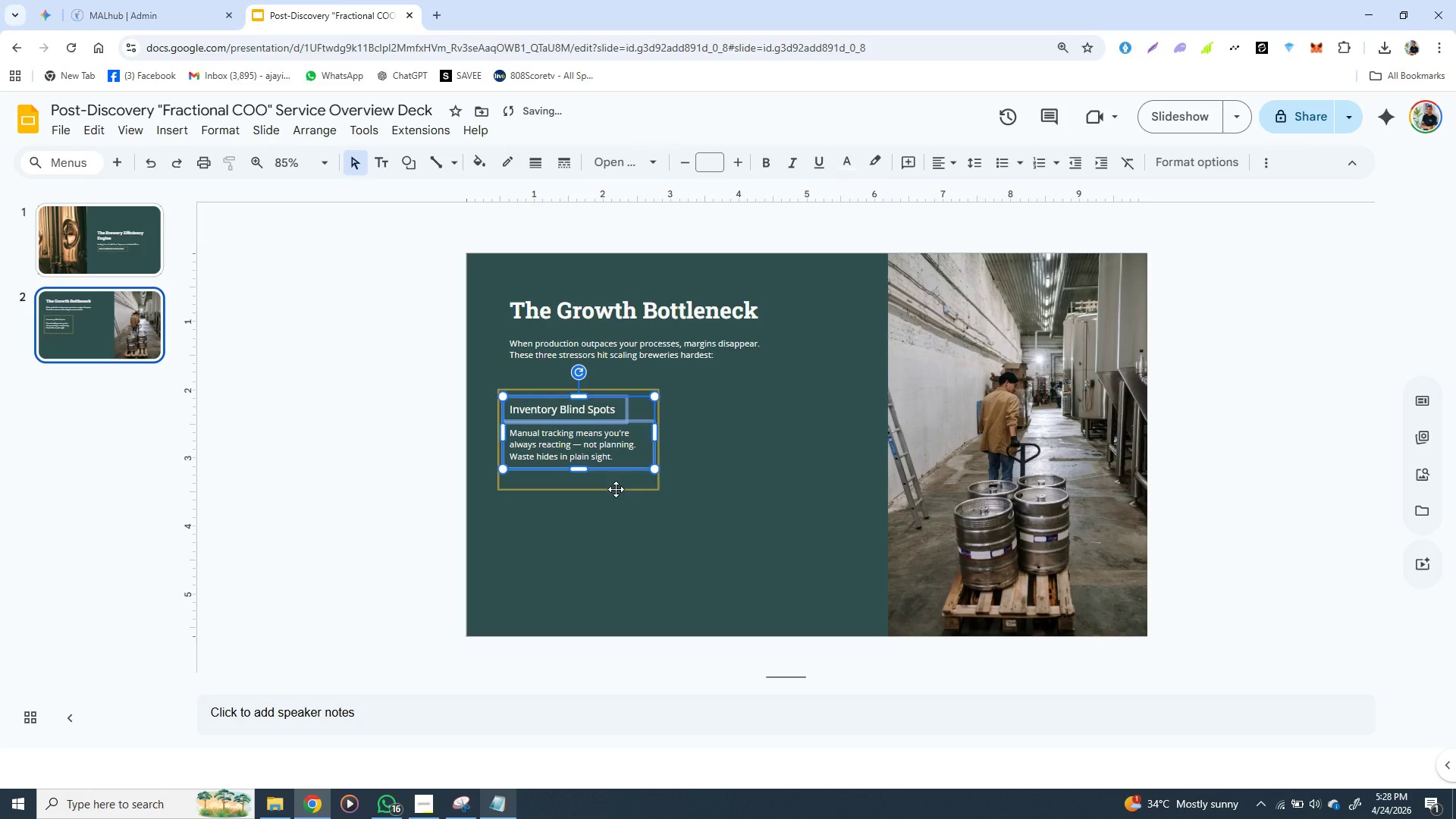 
hold_key(key=ShiftLeft, duration=1.22)
left_click([614, 491])
 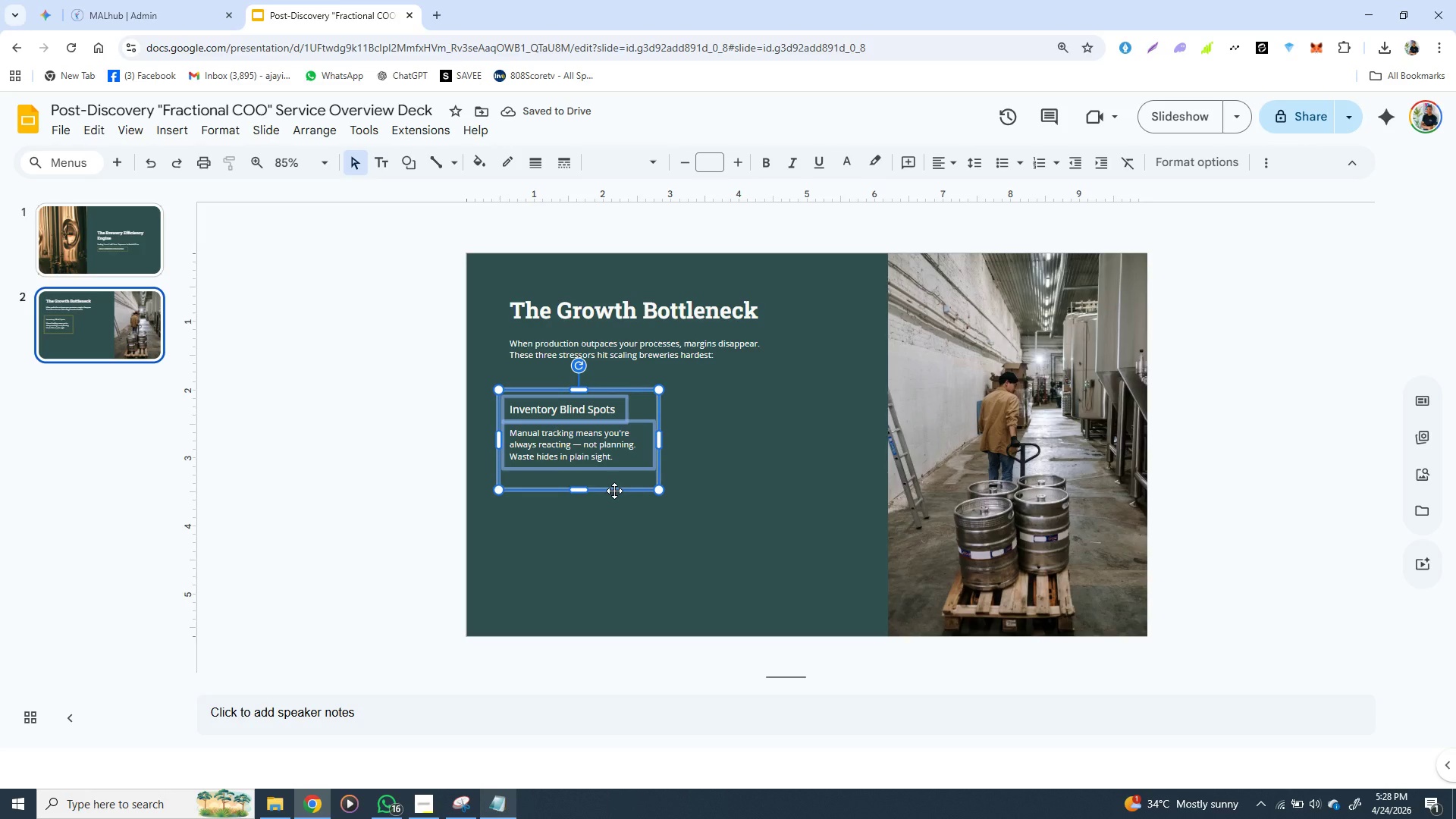 
right_click([614, 491])
 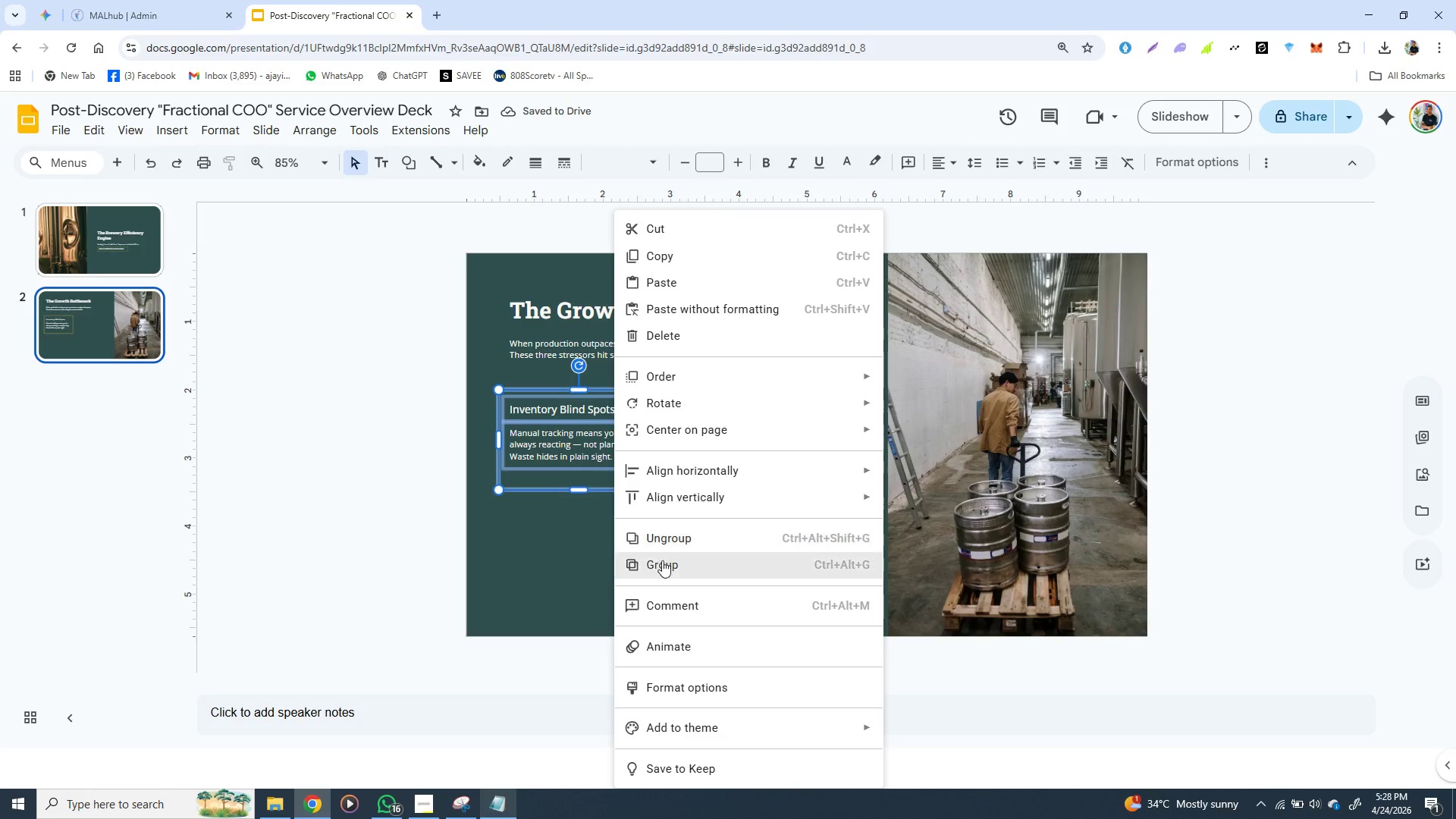 
left_click([662, 566])
 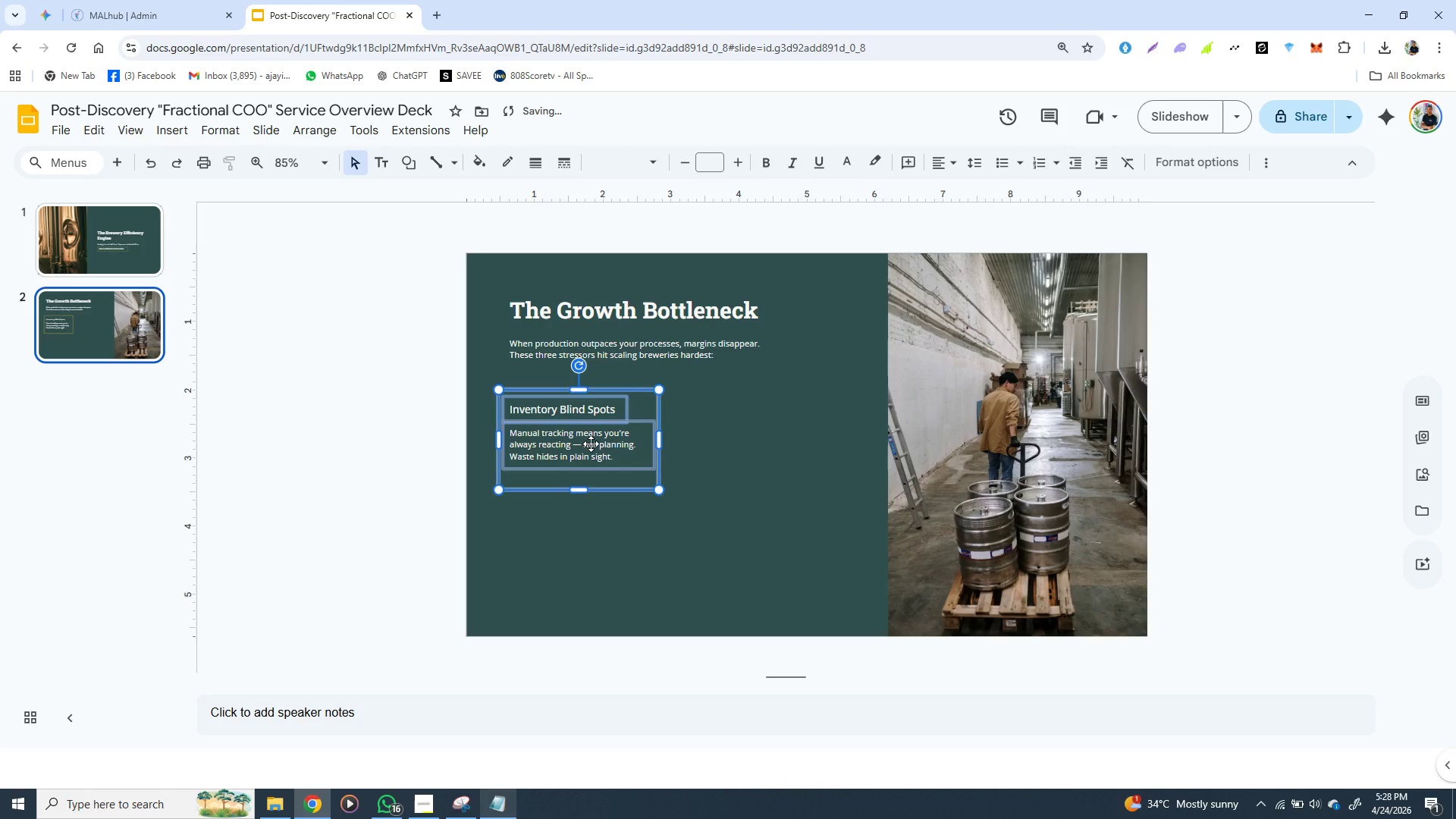 
key(Control+D)
 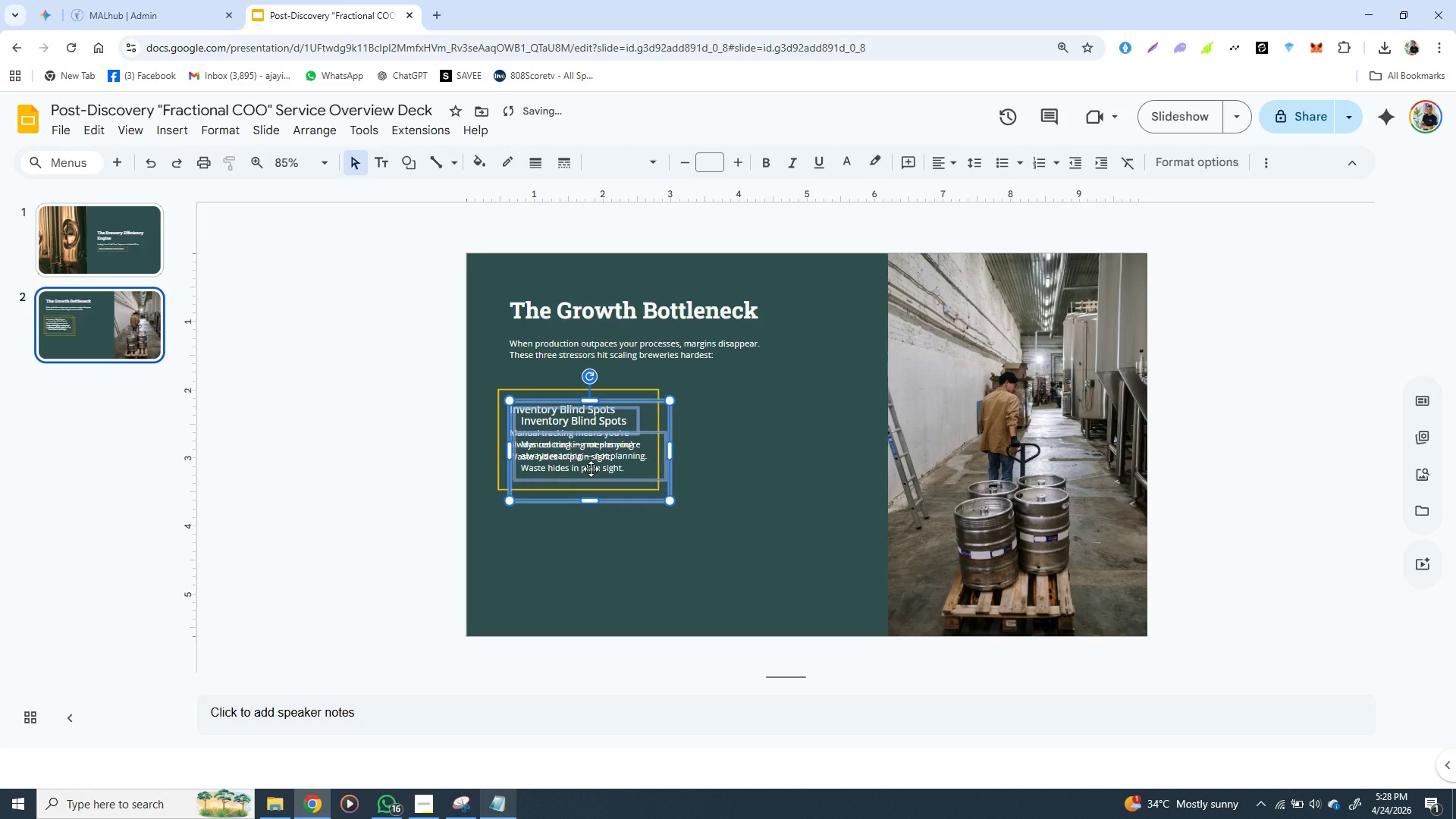 
left_click_drag(start_coordinate=[591, 469], to_coordinate=[754, 458])
 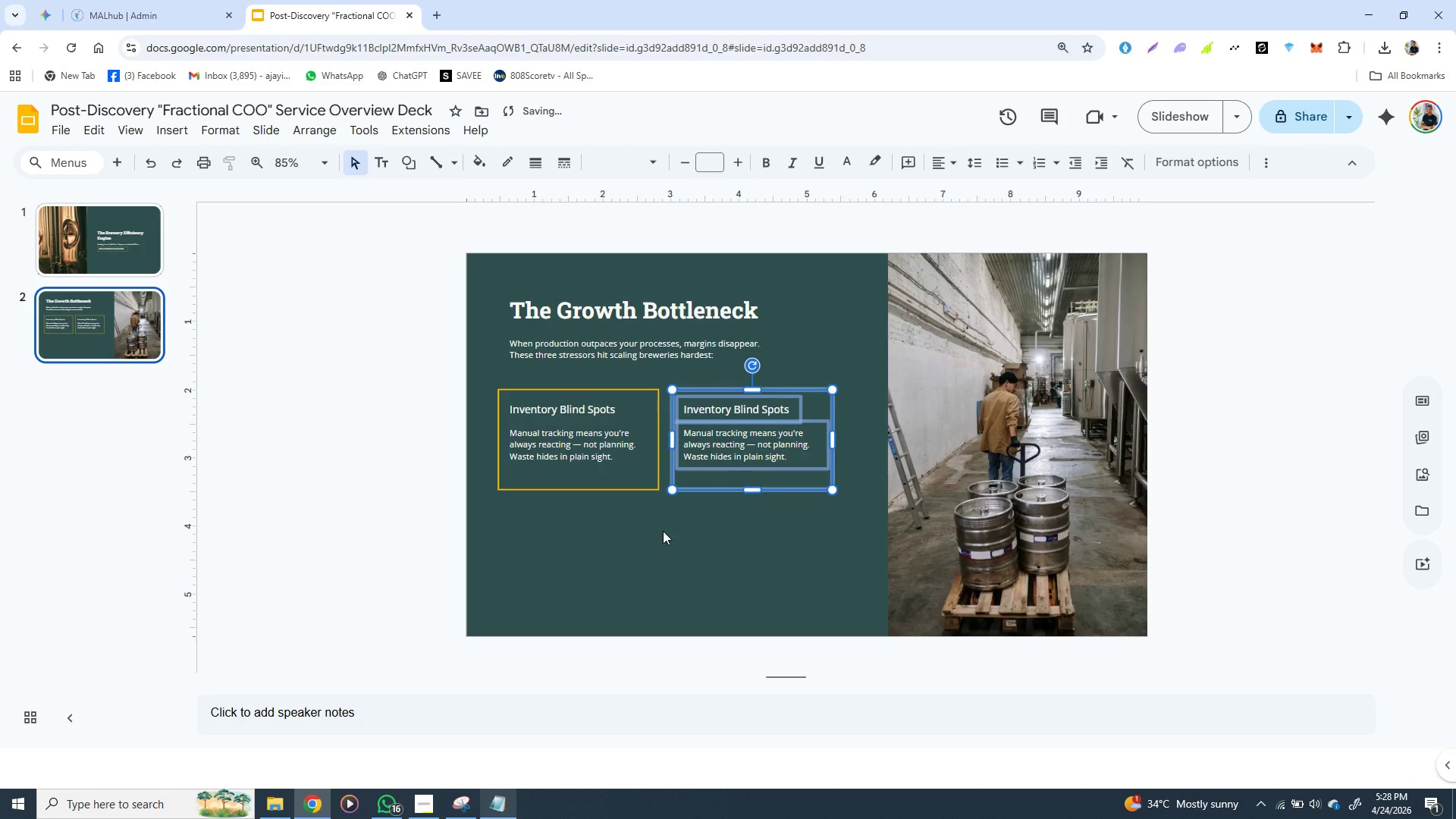 
left_click([663, 531])
 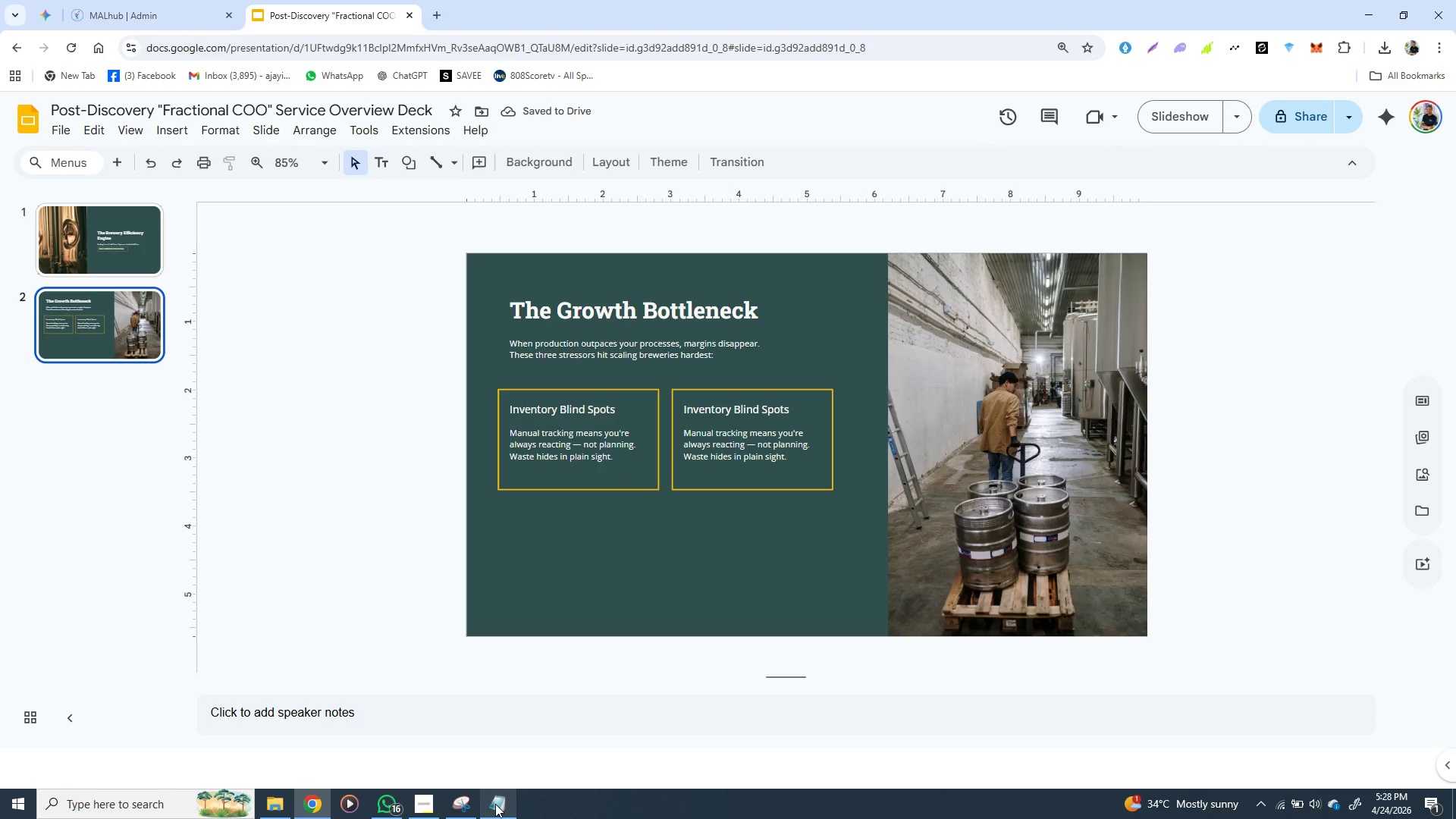 
left_click([495, 804])
 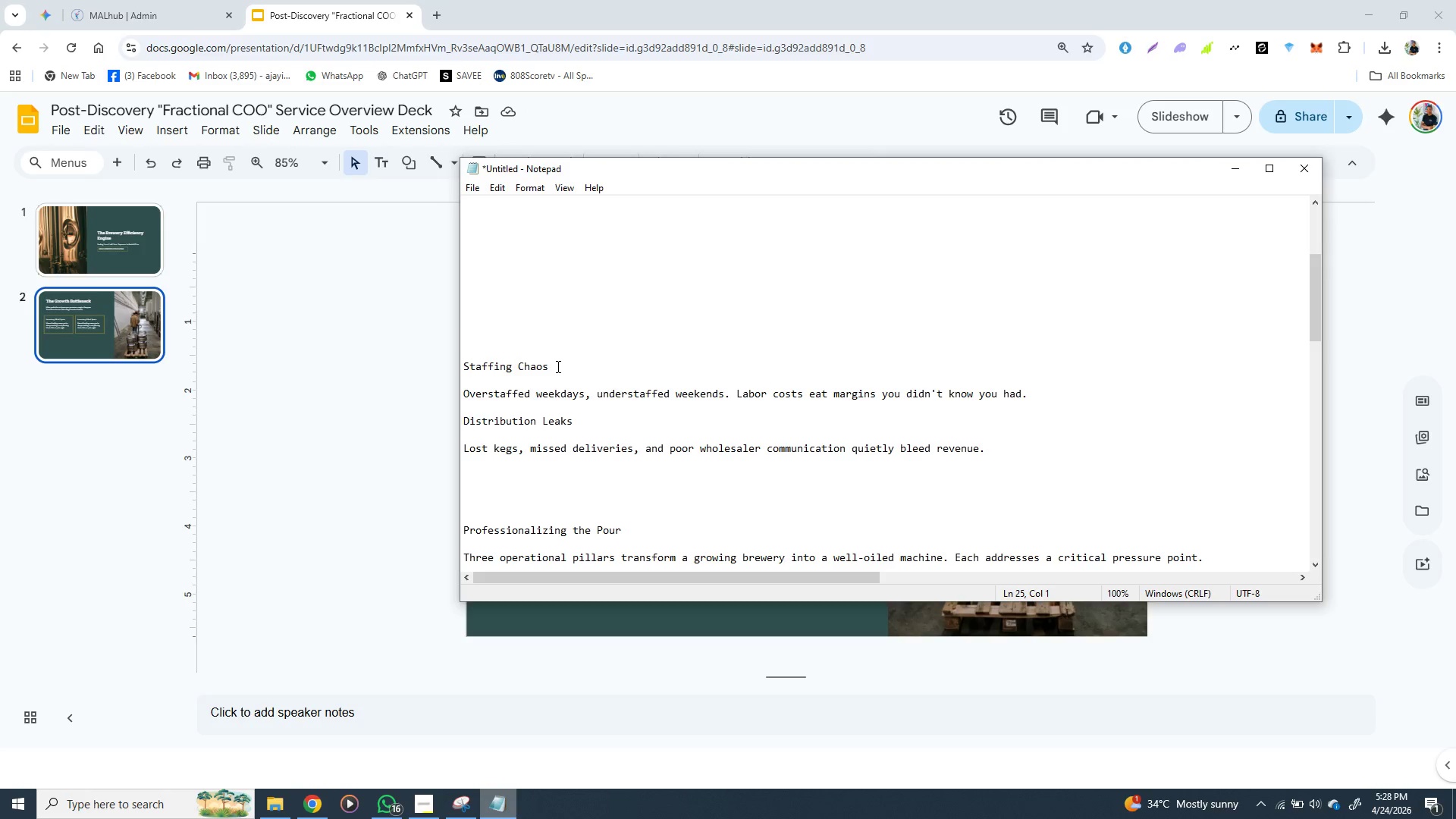 
left_click_drag(start_coordinate=[557, 366], to_coordinate=[463, 369])
 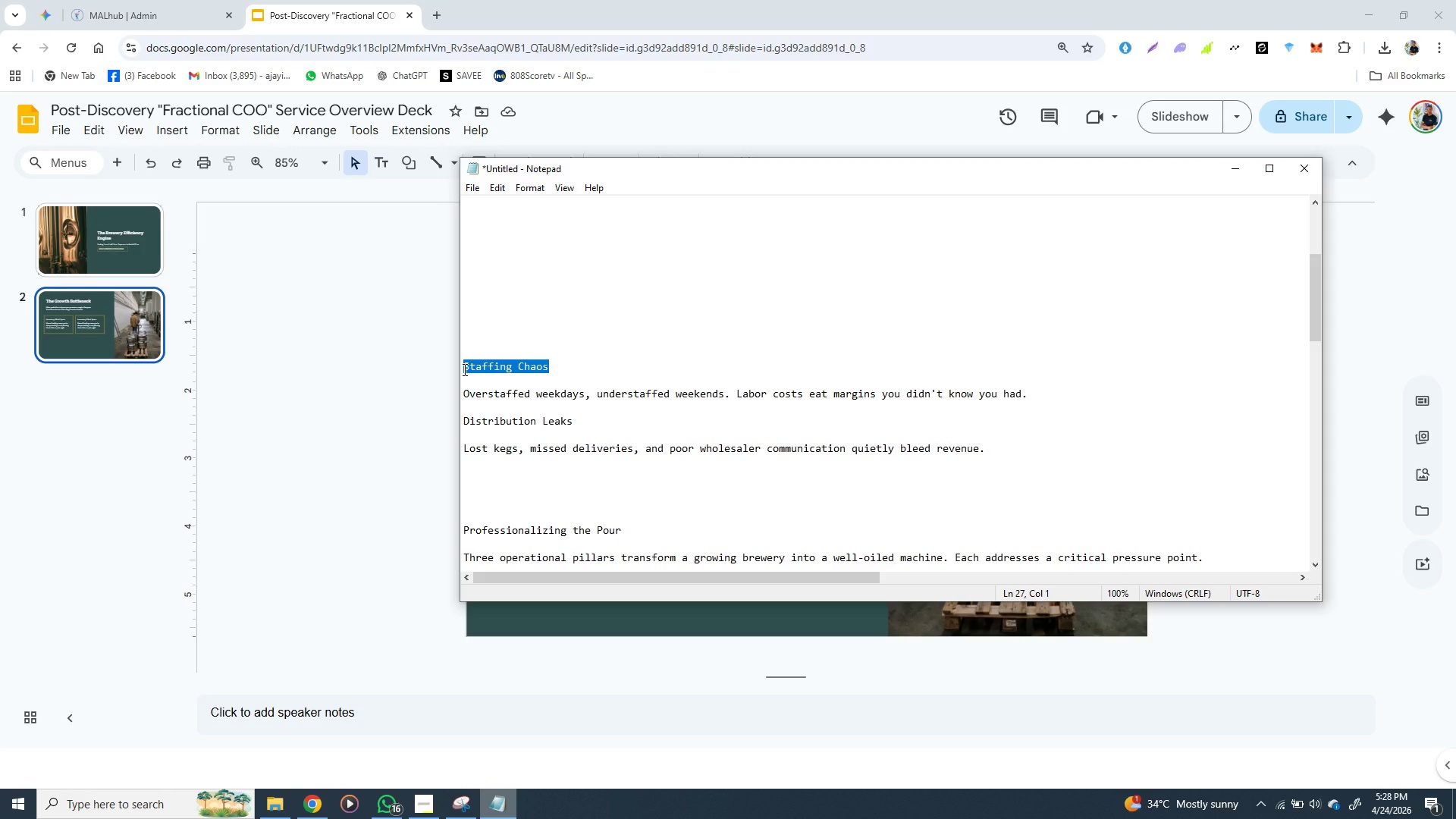 
key(Control+X)
 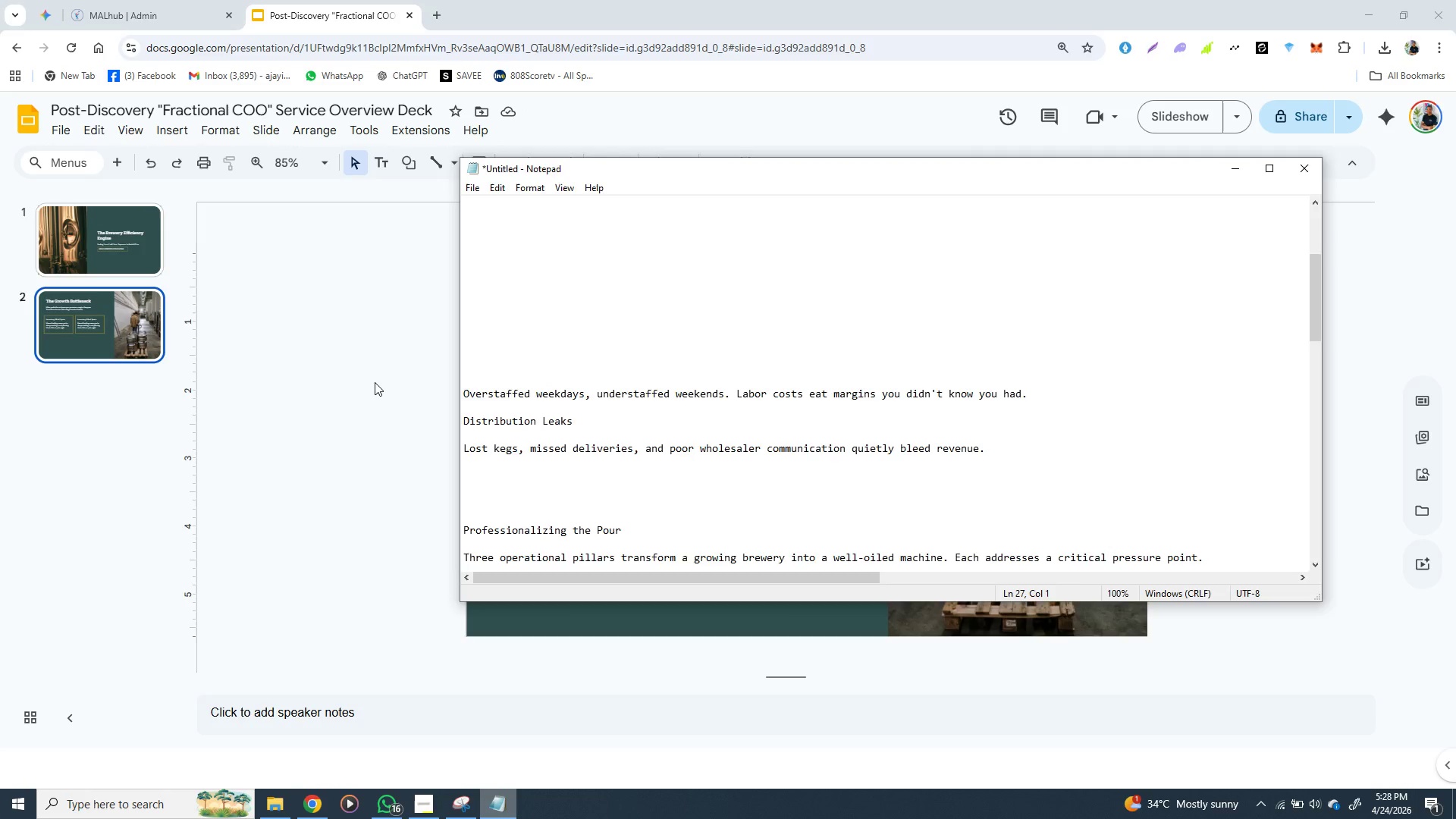 
left_click([375, 382])
 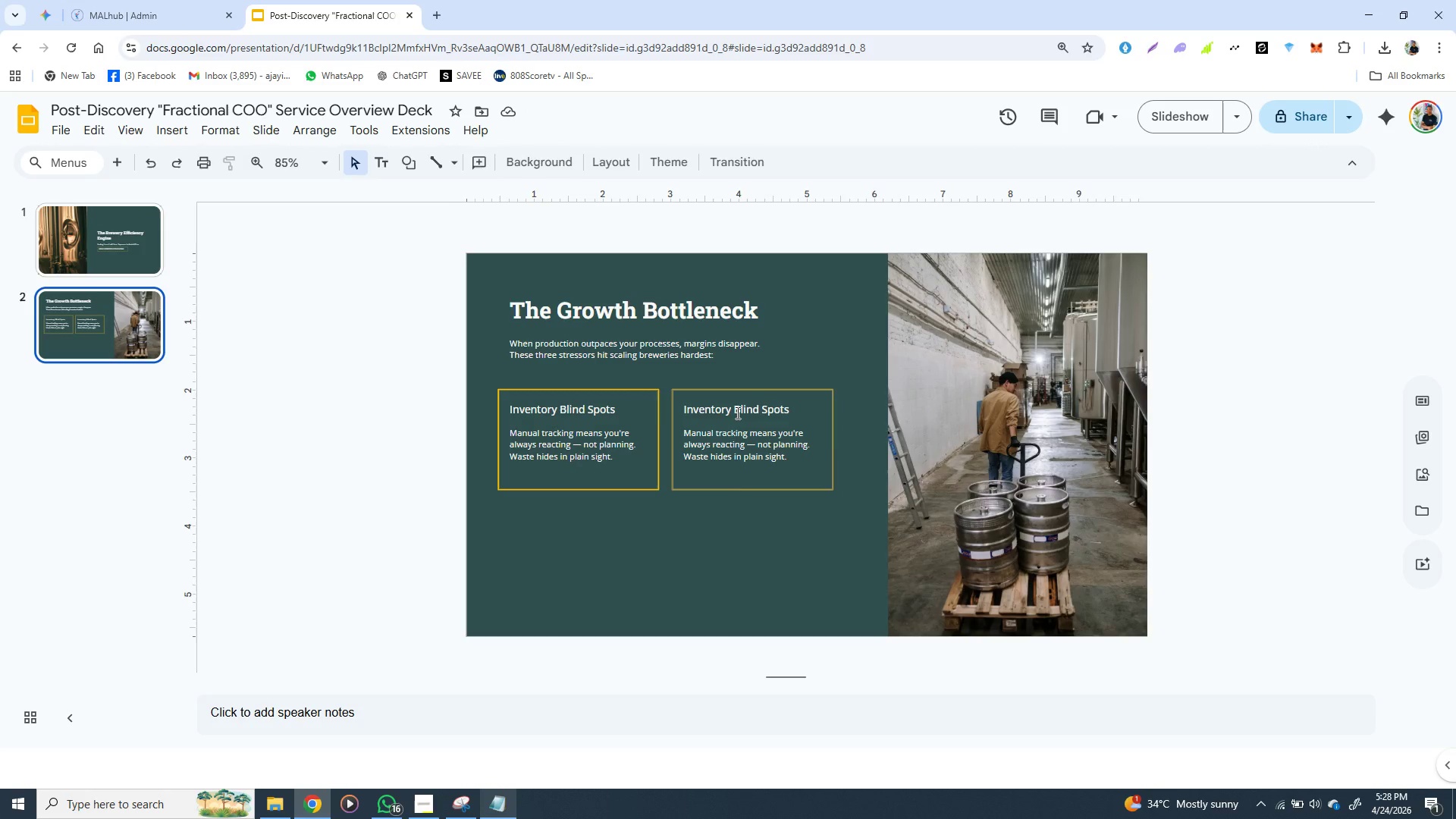 
double_click([736, 413])
 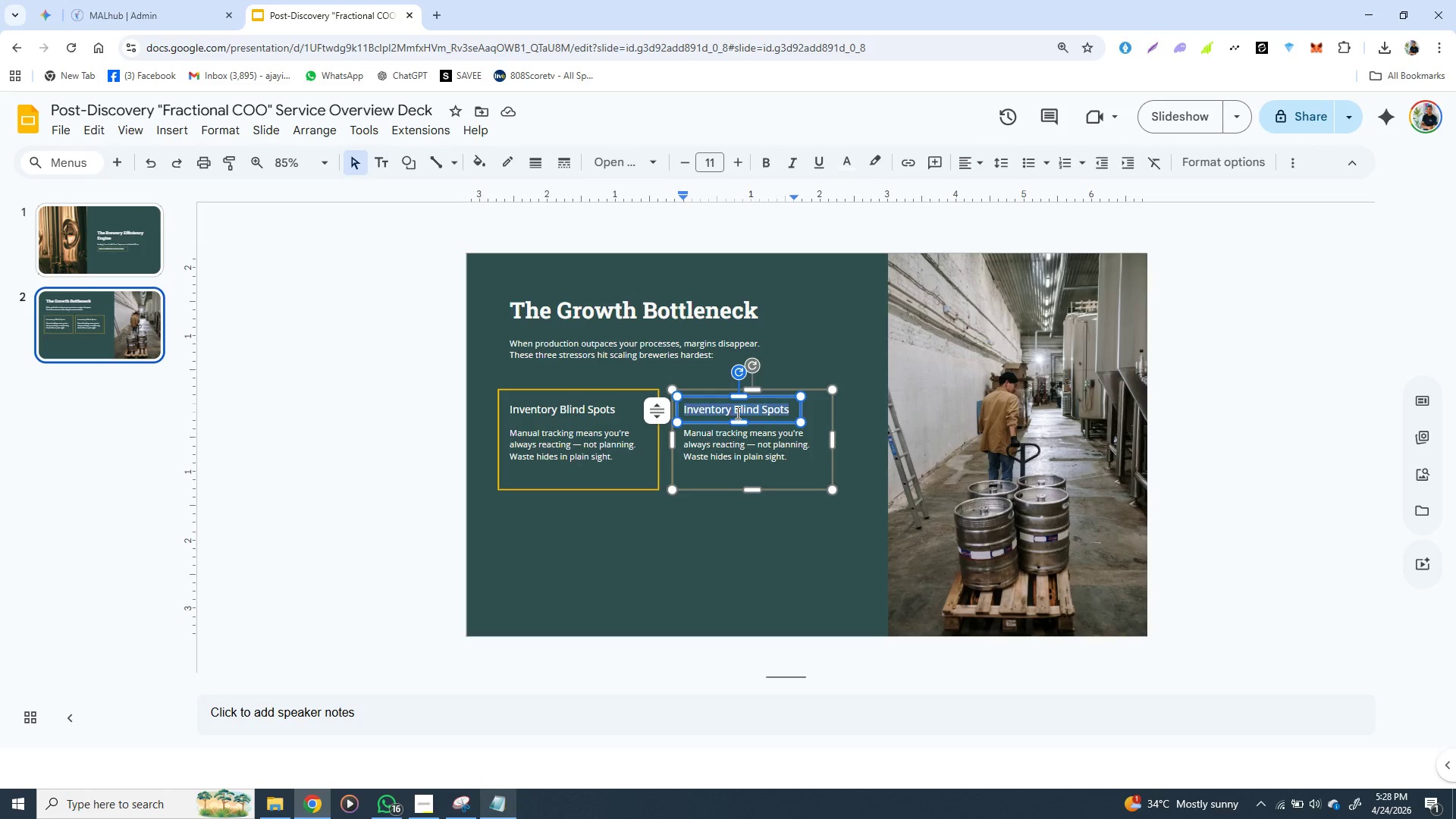 
triple_click([736, 413])
 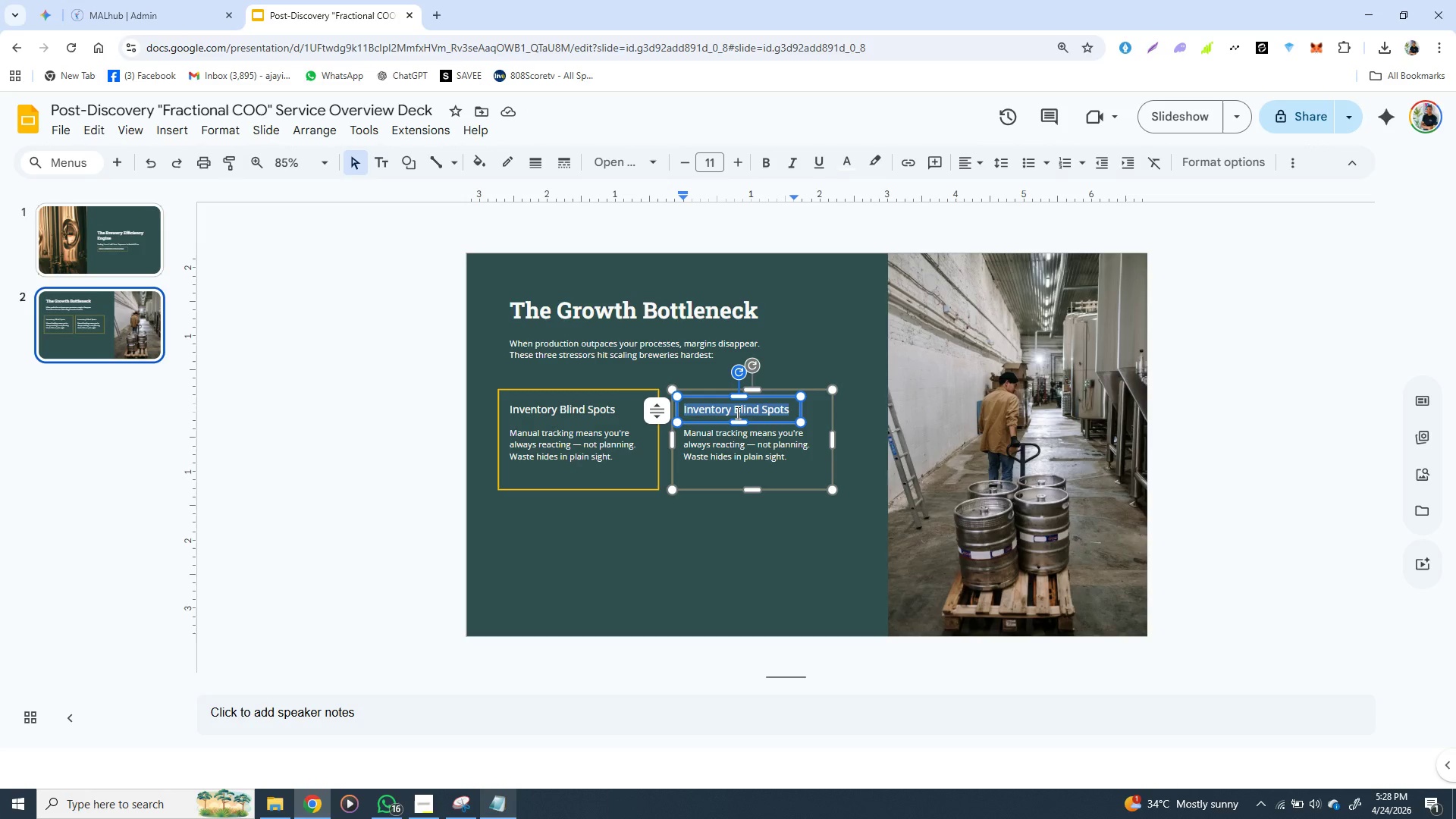 
key(Control+V)
 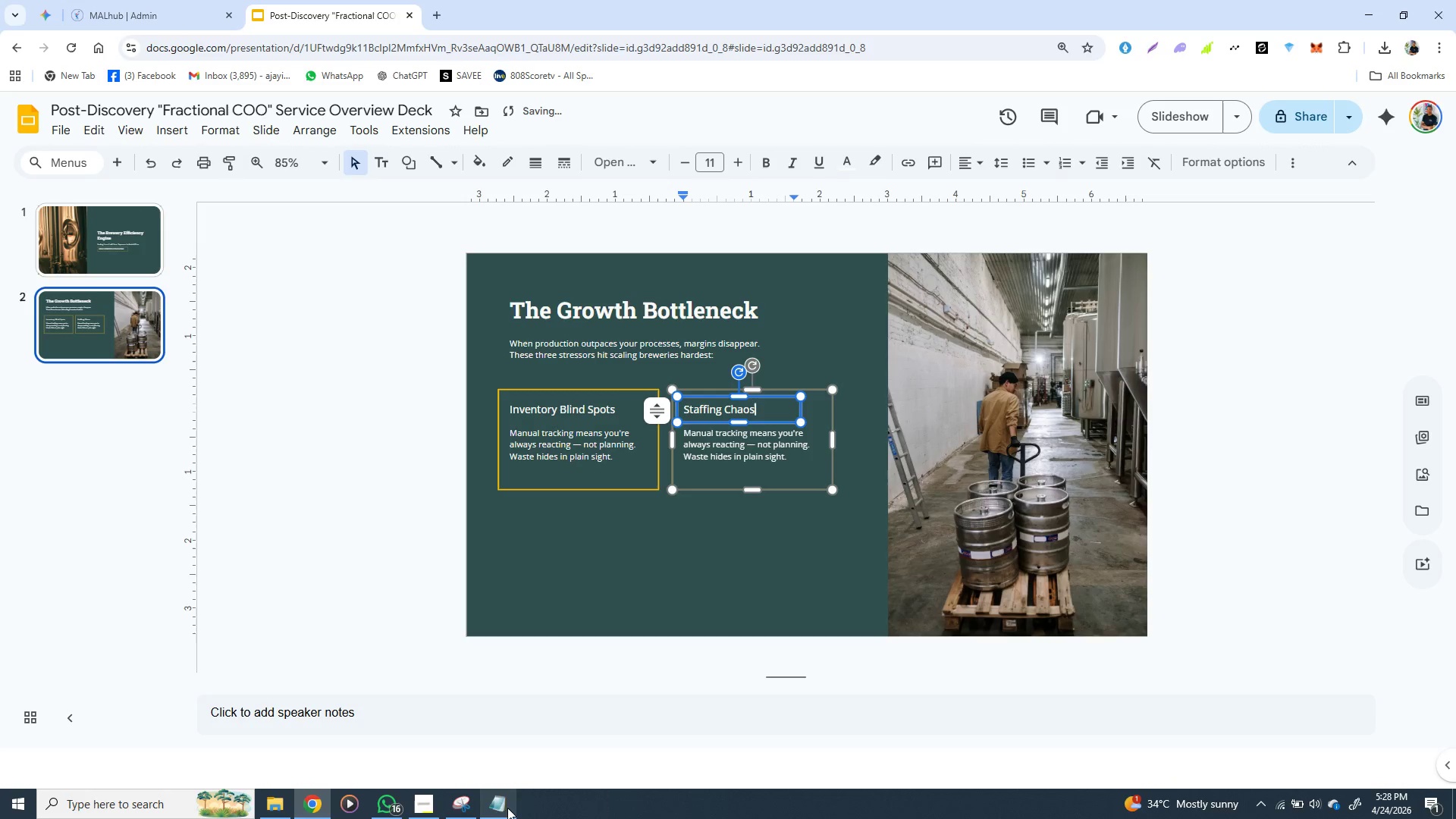 
left_click([491, 808])
 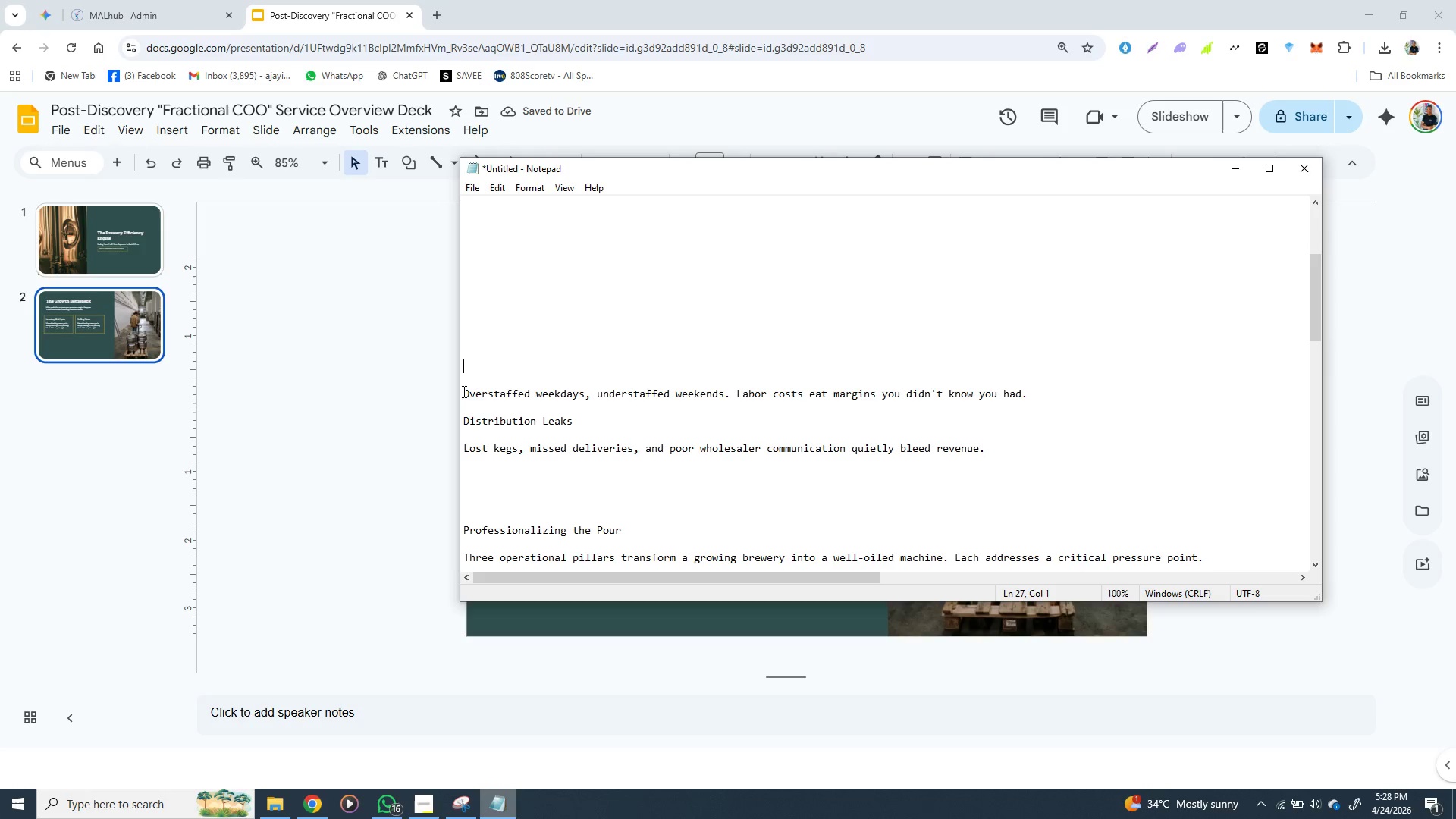 
left_click_drag(start_coordinate=[463, 392], to_coordinate=[1027, 397])
 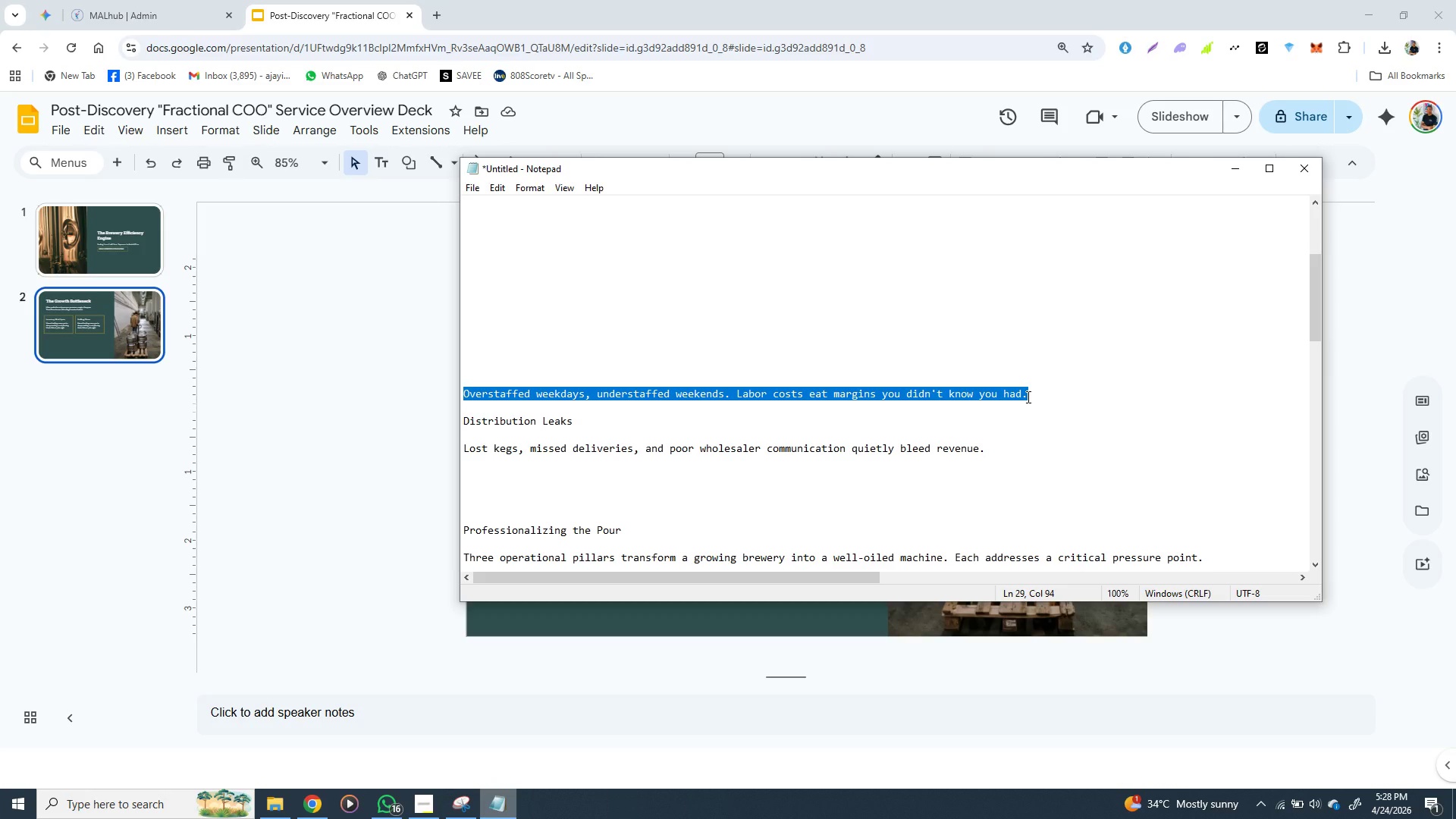 
key(Control+X)
 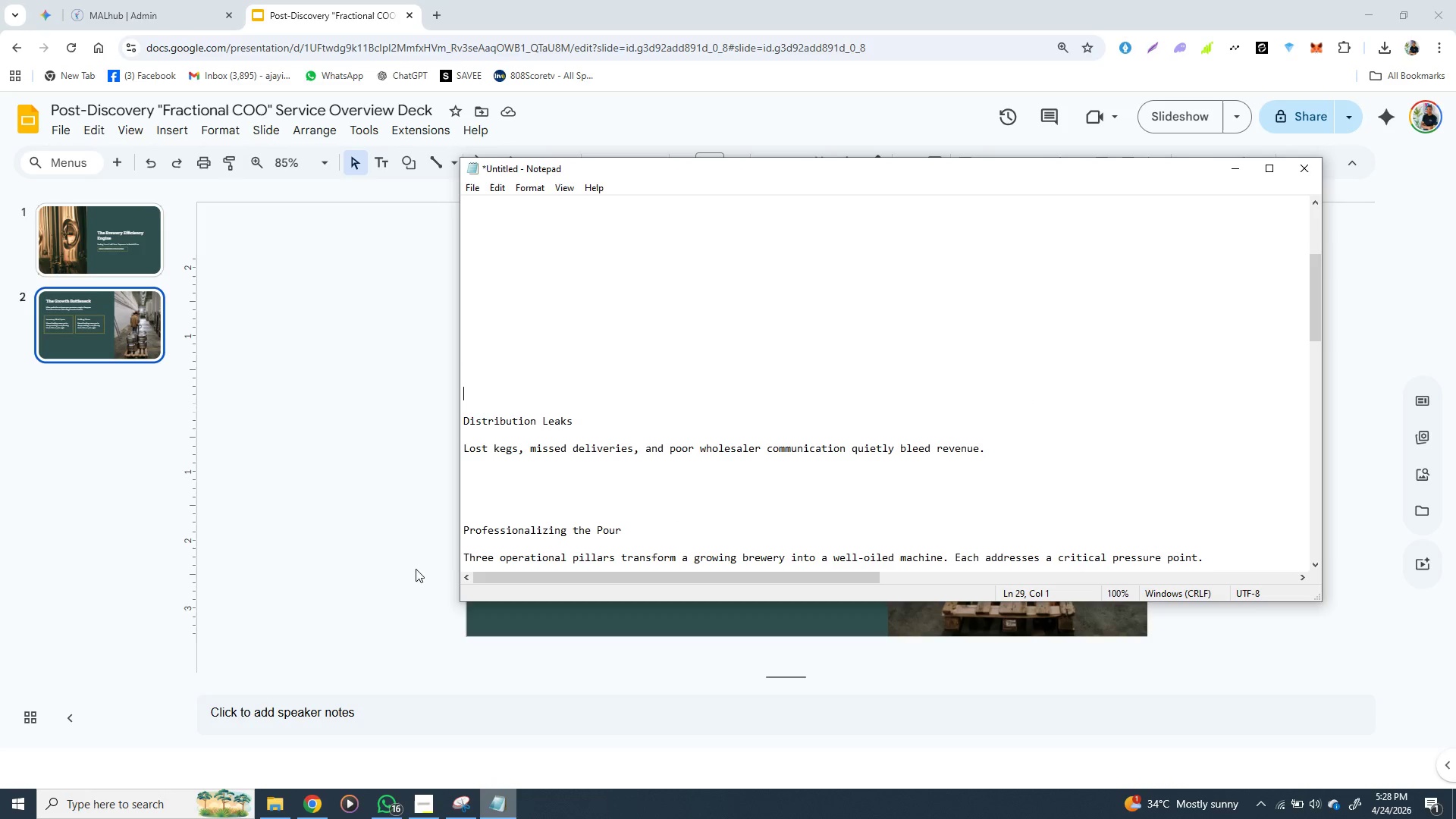 
left_click([391, 575])
 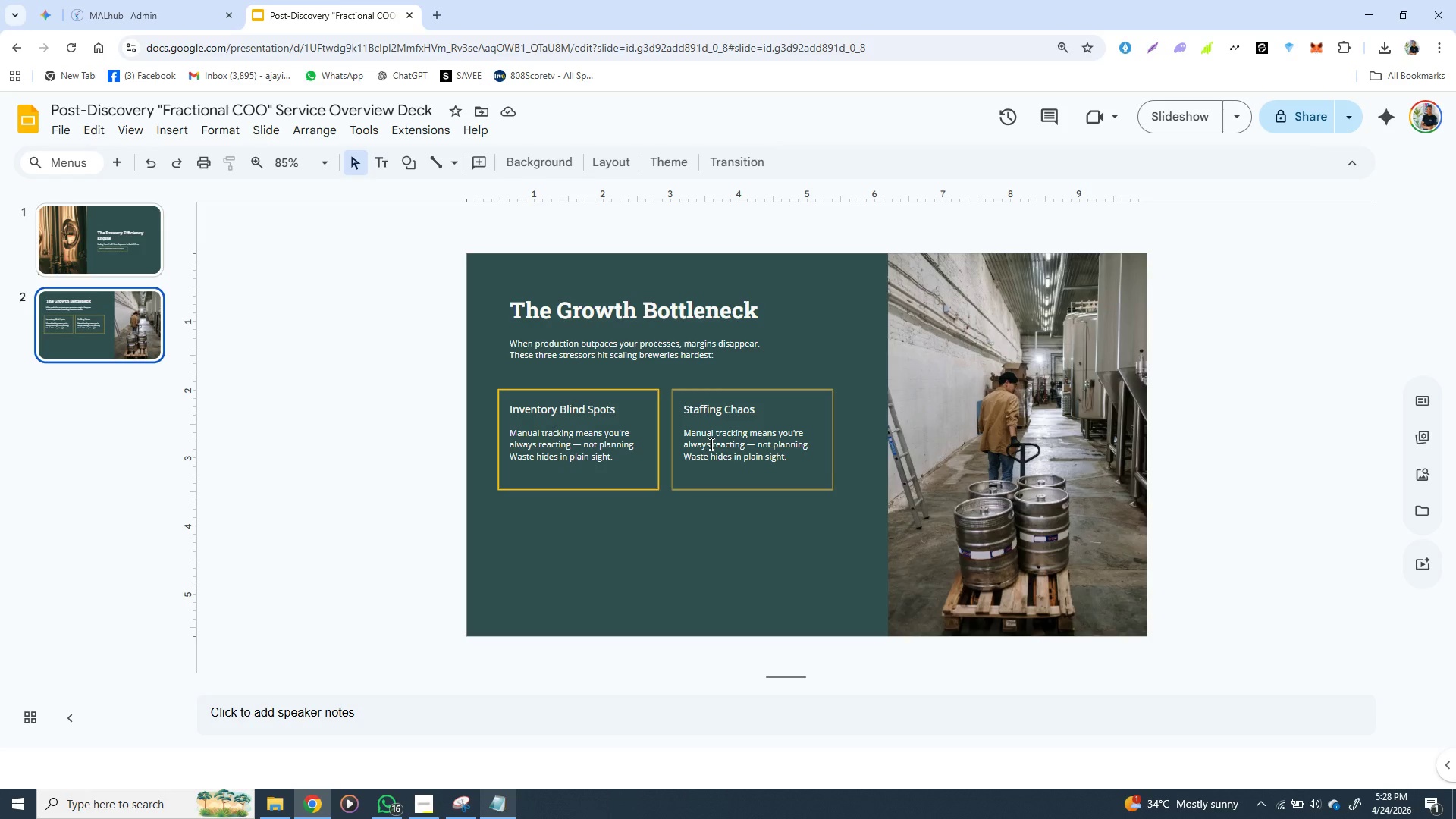 
double_click([710, 444])
 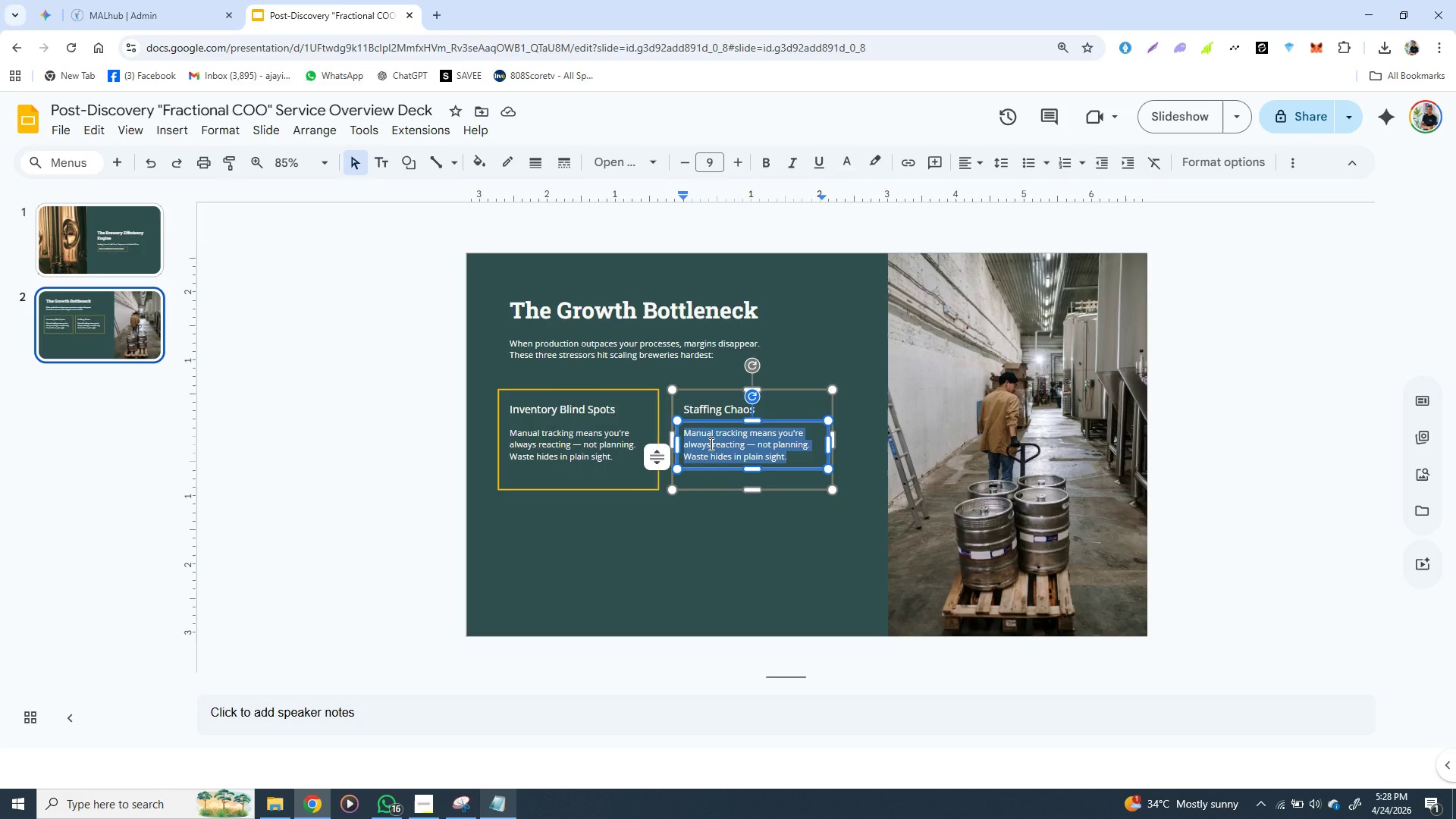 
triple_click([710, 444])
 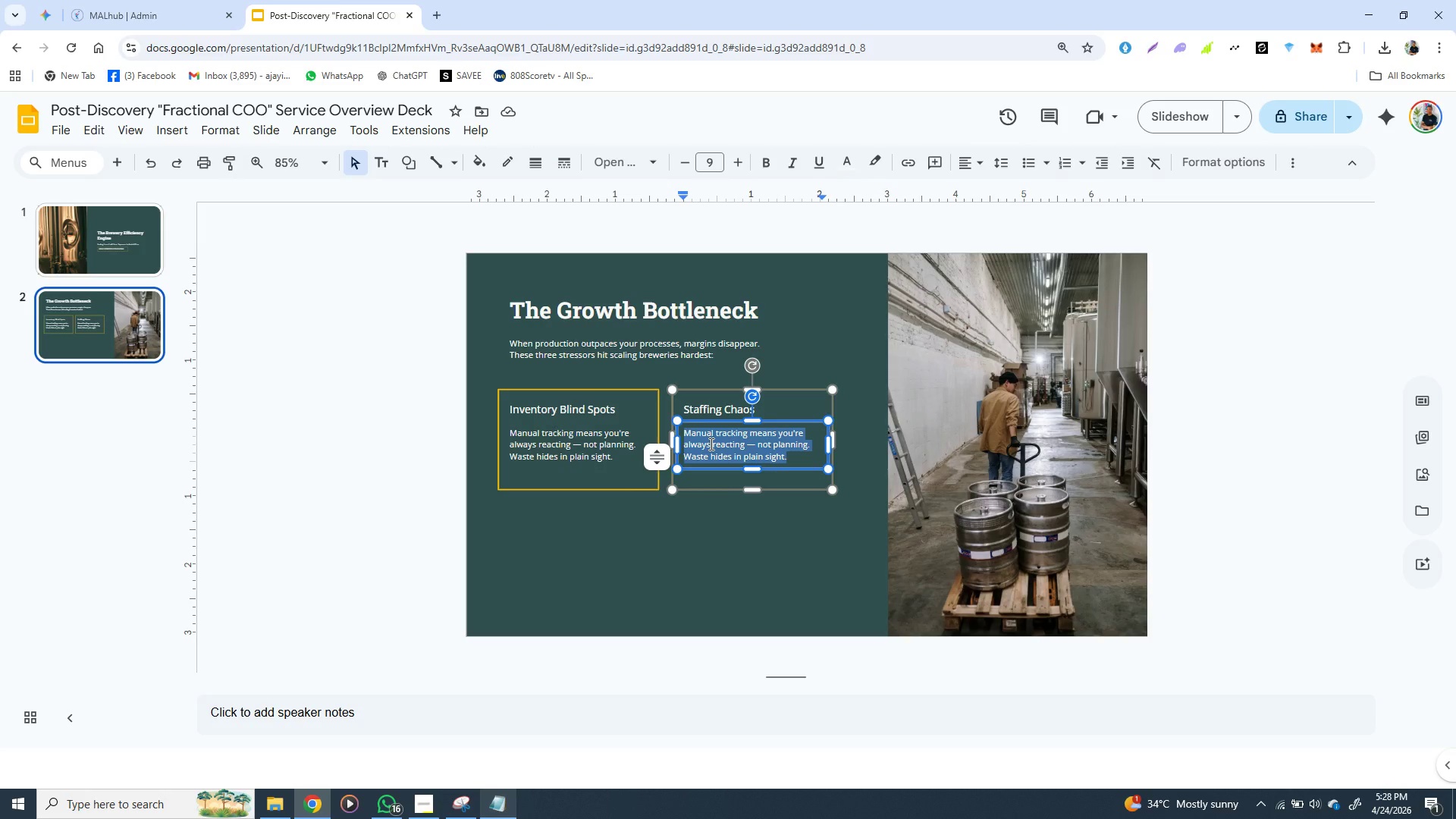 
key(Control+V)
 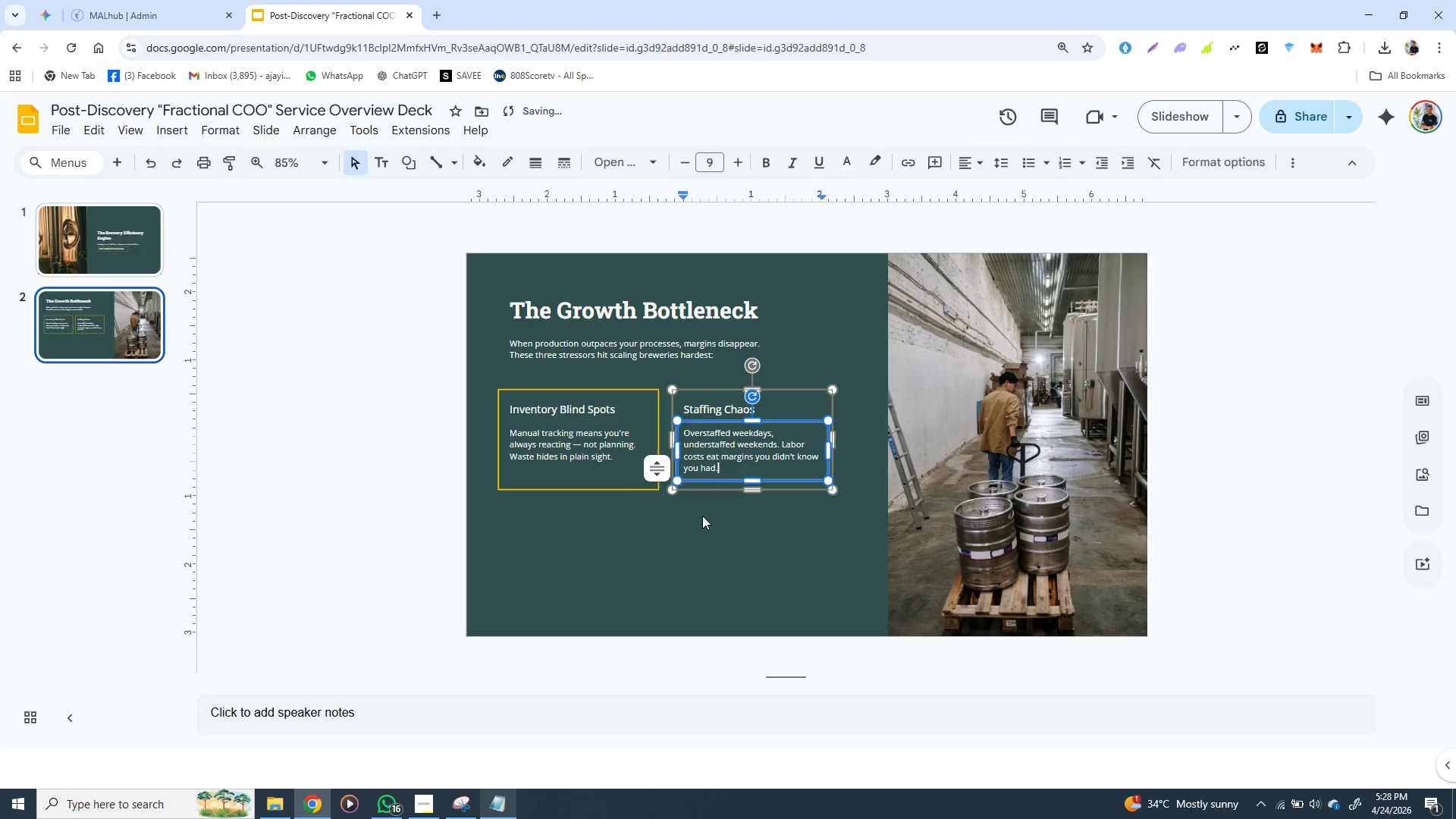 
left_click([700, 534])
 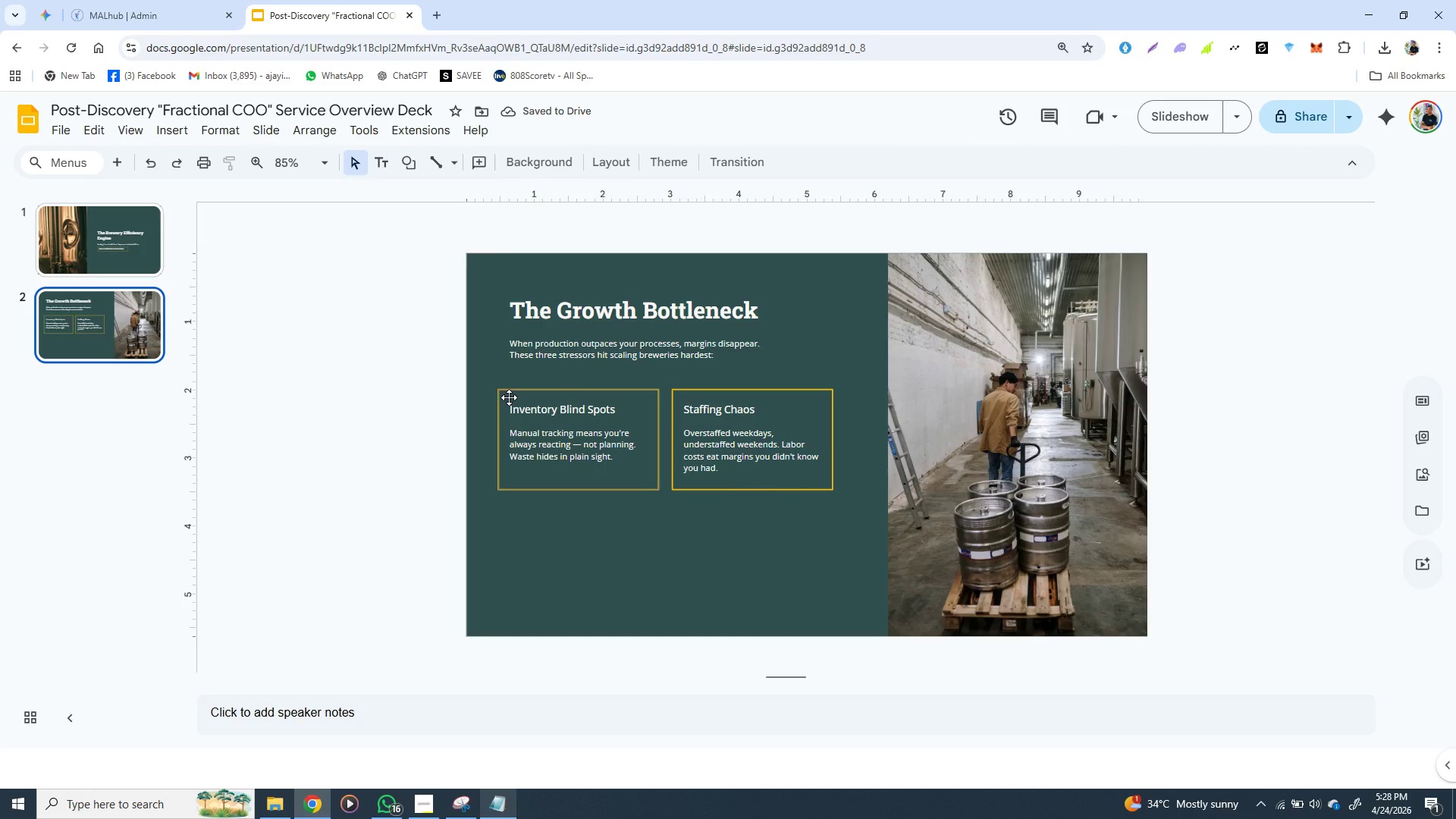 
left_click([504, 388])
 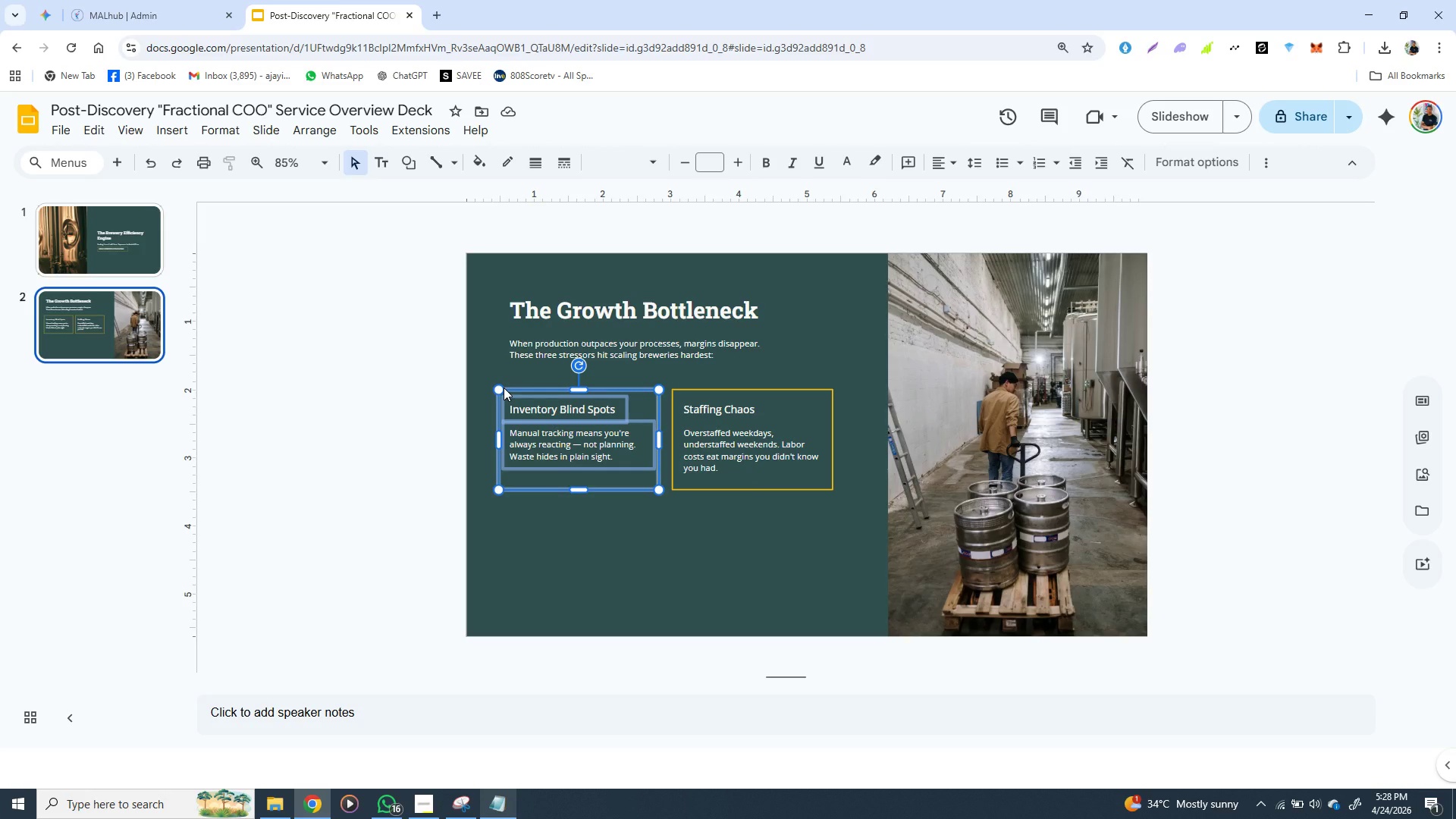 
key(Control+D)
 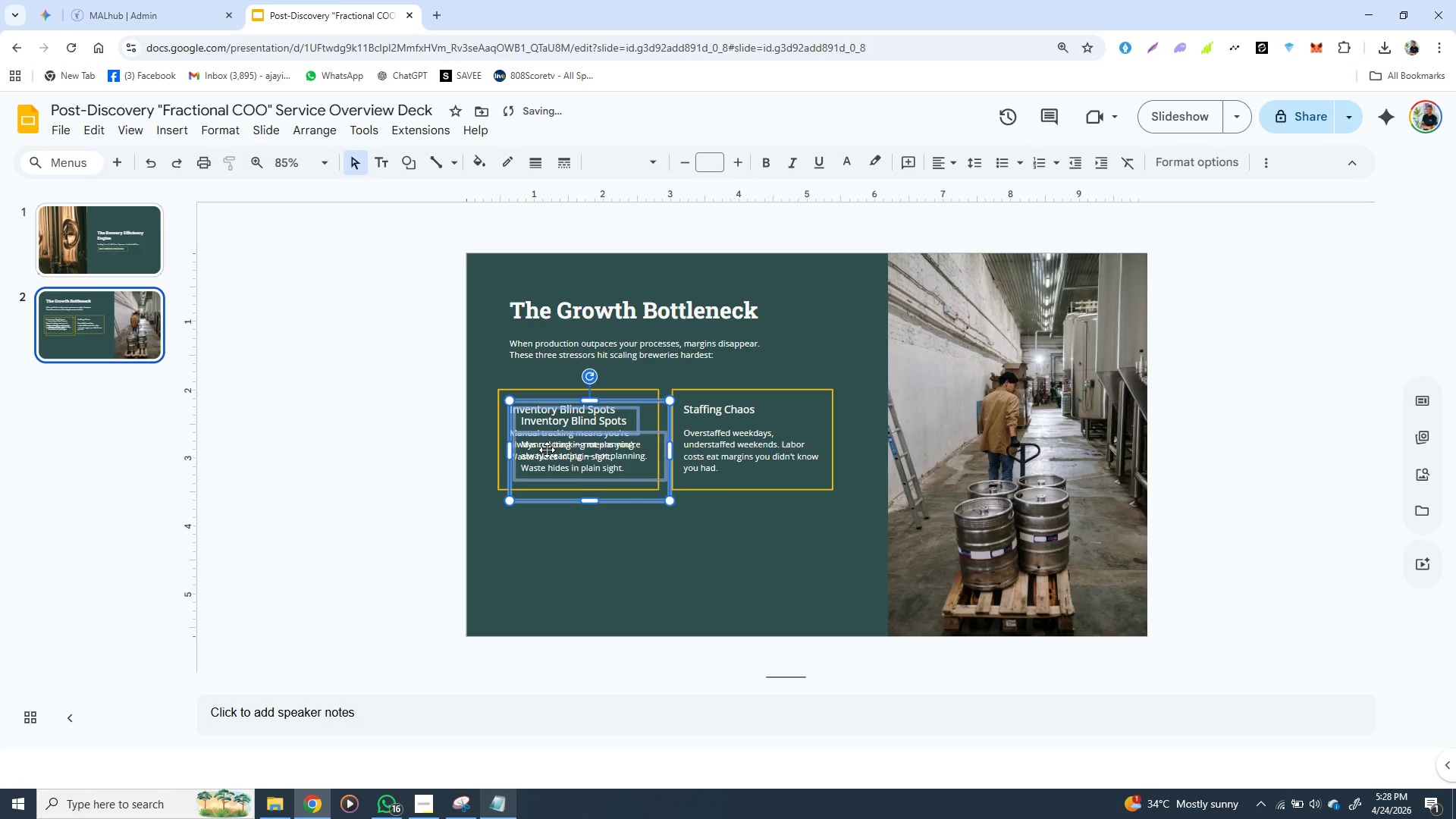 
left_click_drag(start_coordinate=[547, 450], to_coordinate=[537, 543])
 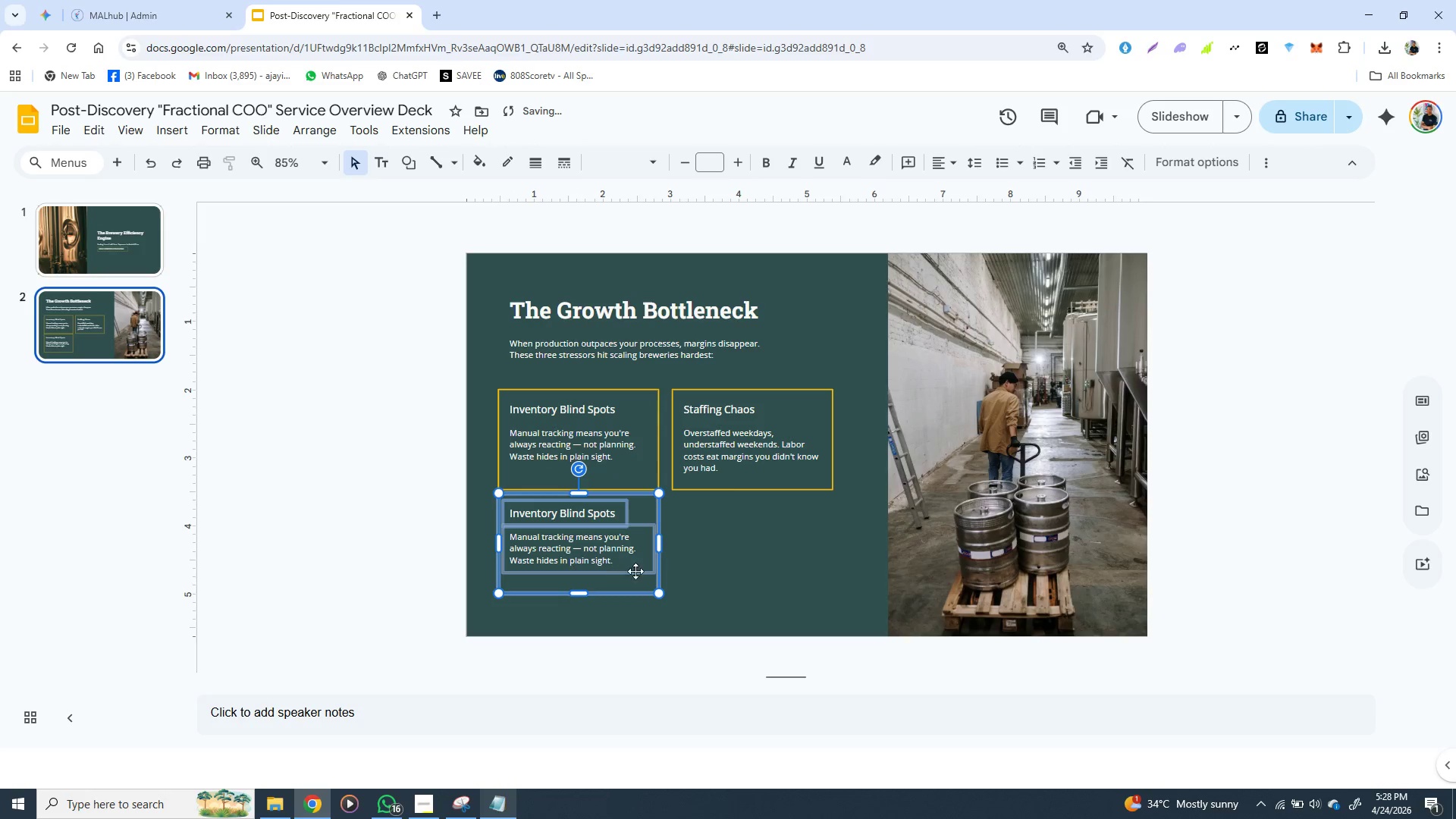 
left_click([719, 566])
 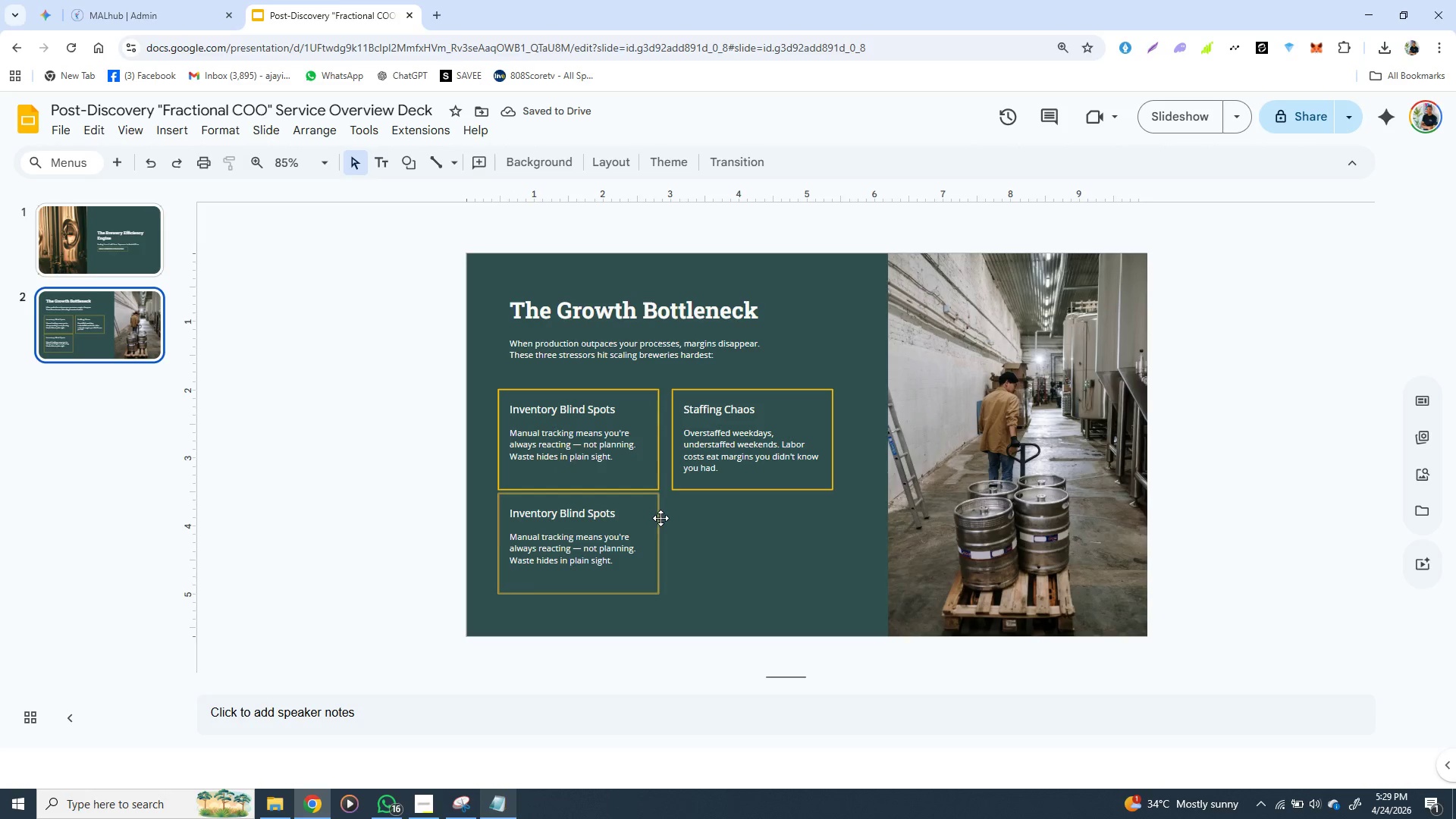 
left_click([661, 518])
 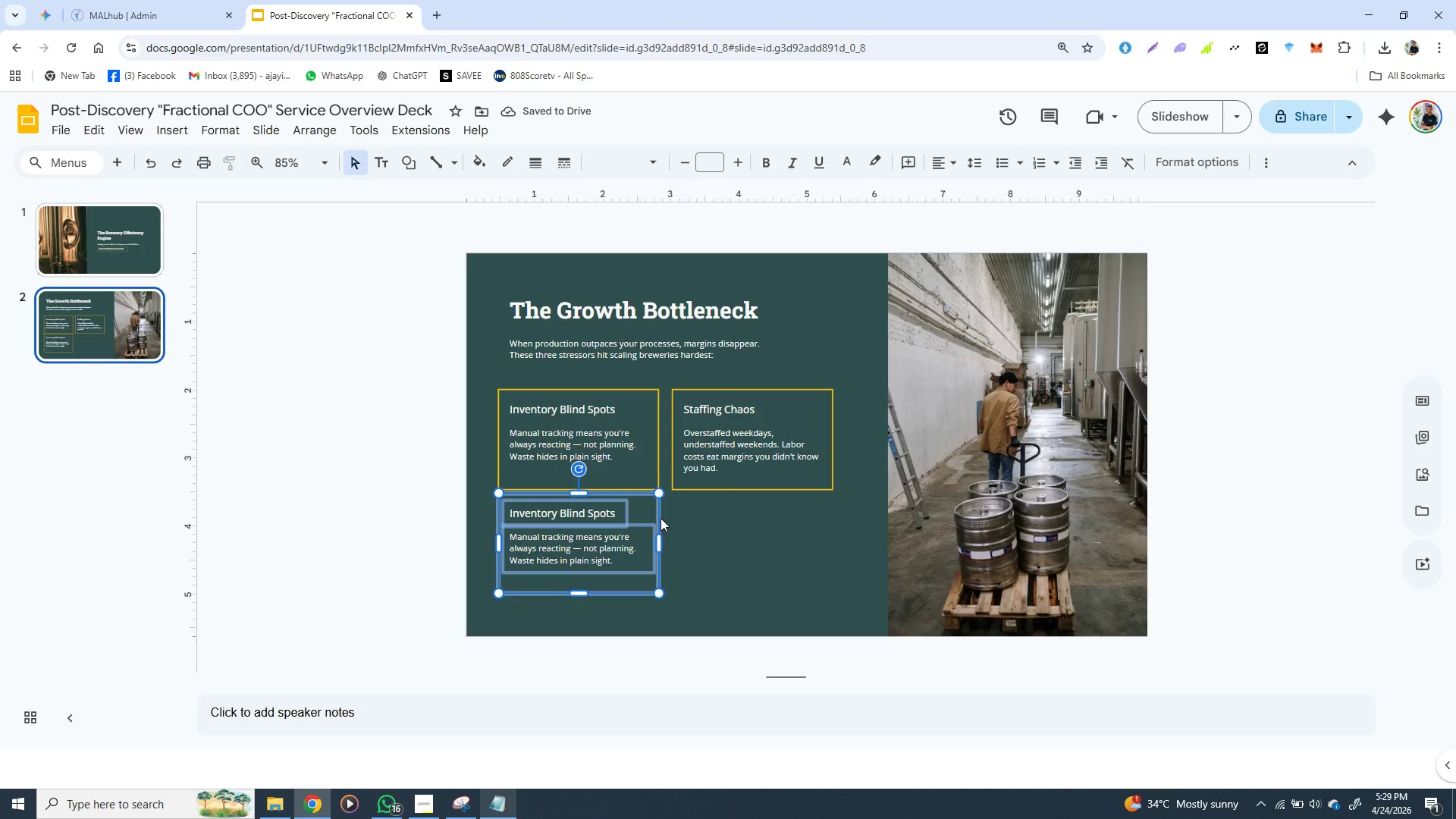 
key(ArrowDown)
 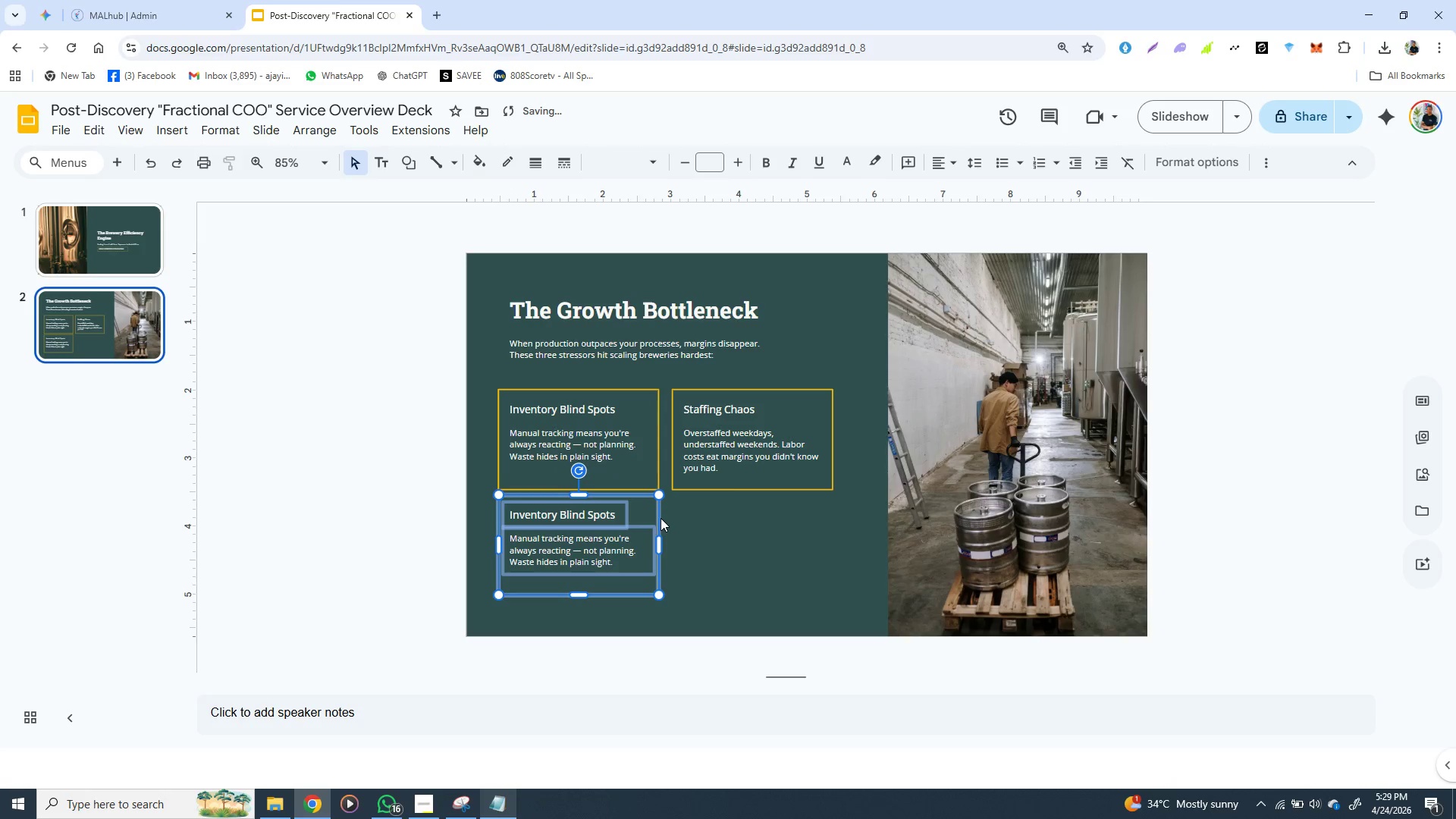 
key(ArrowDown)
 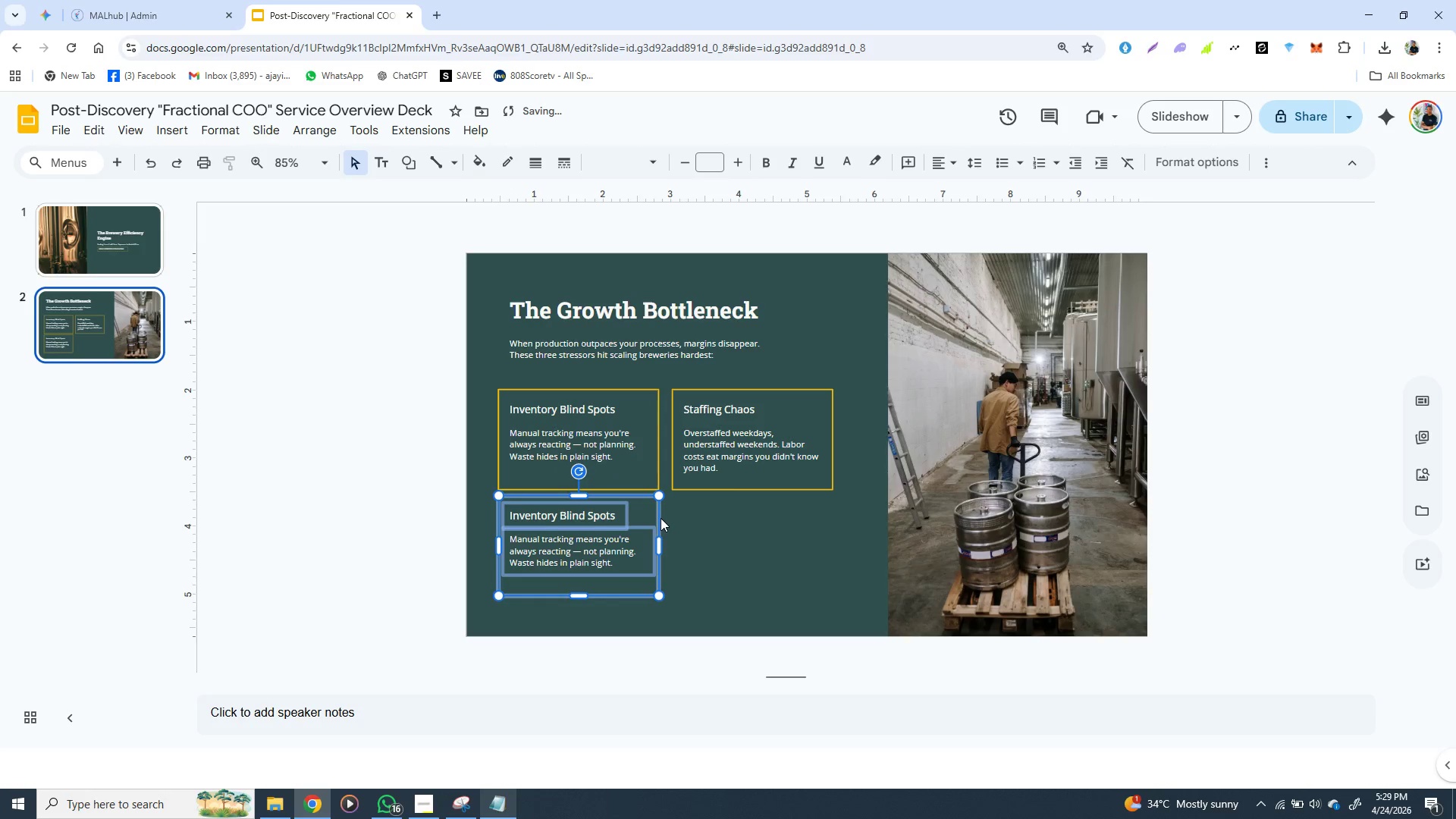 
key(ArrowDown)
 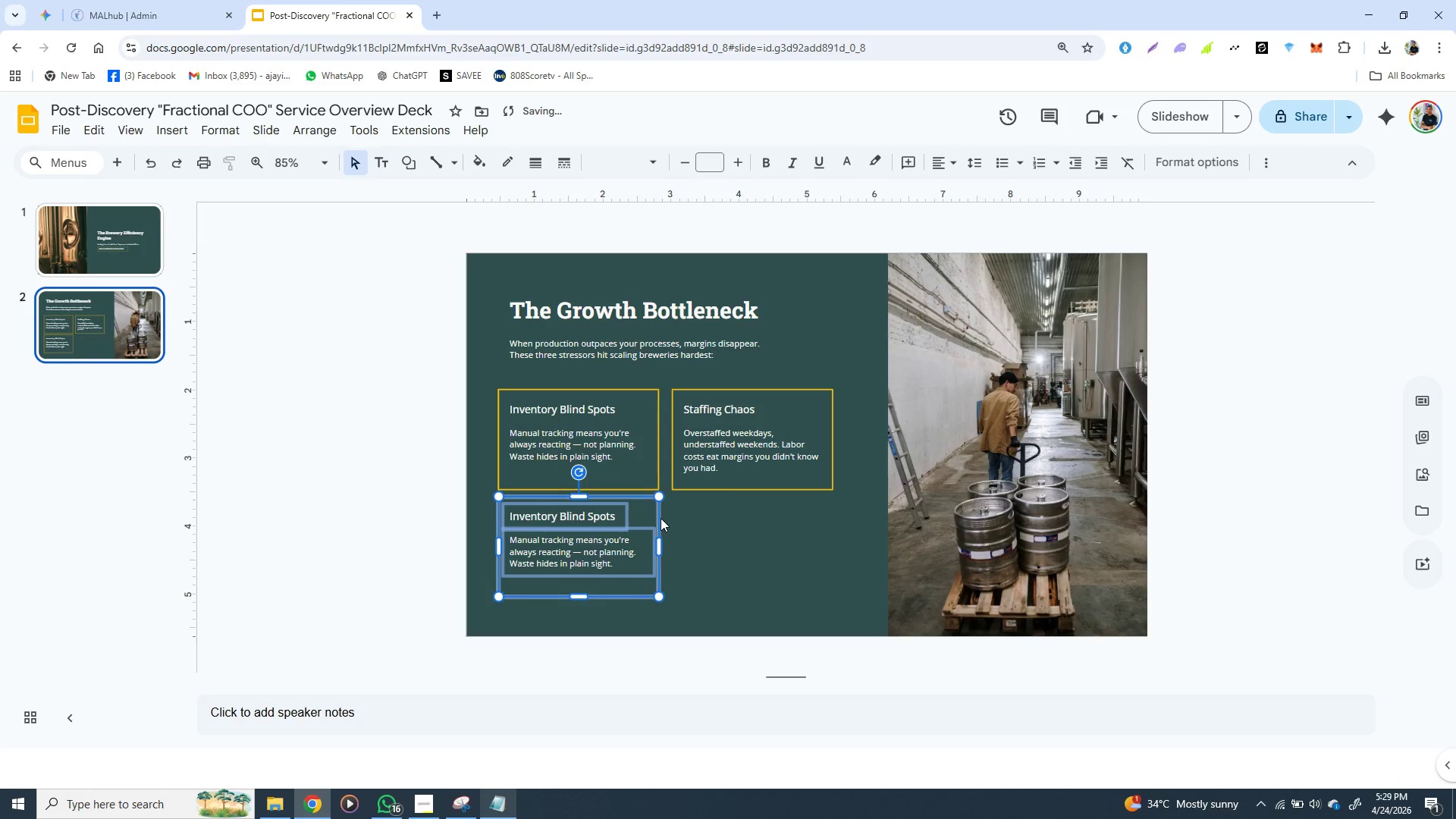 
key(ArrowDown)
 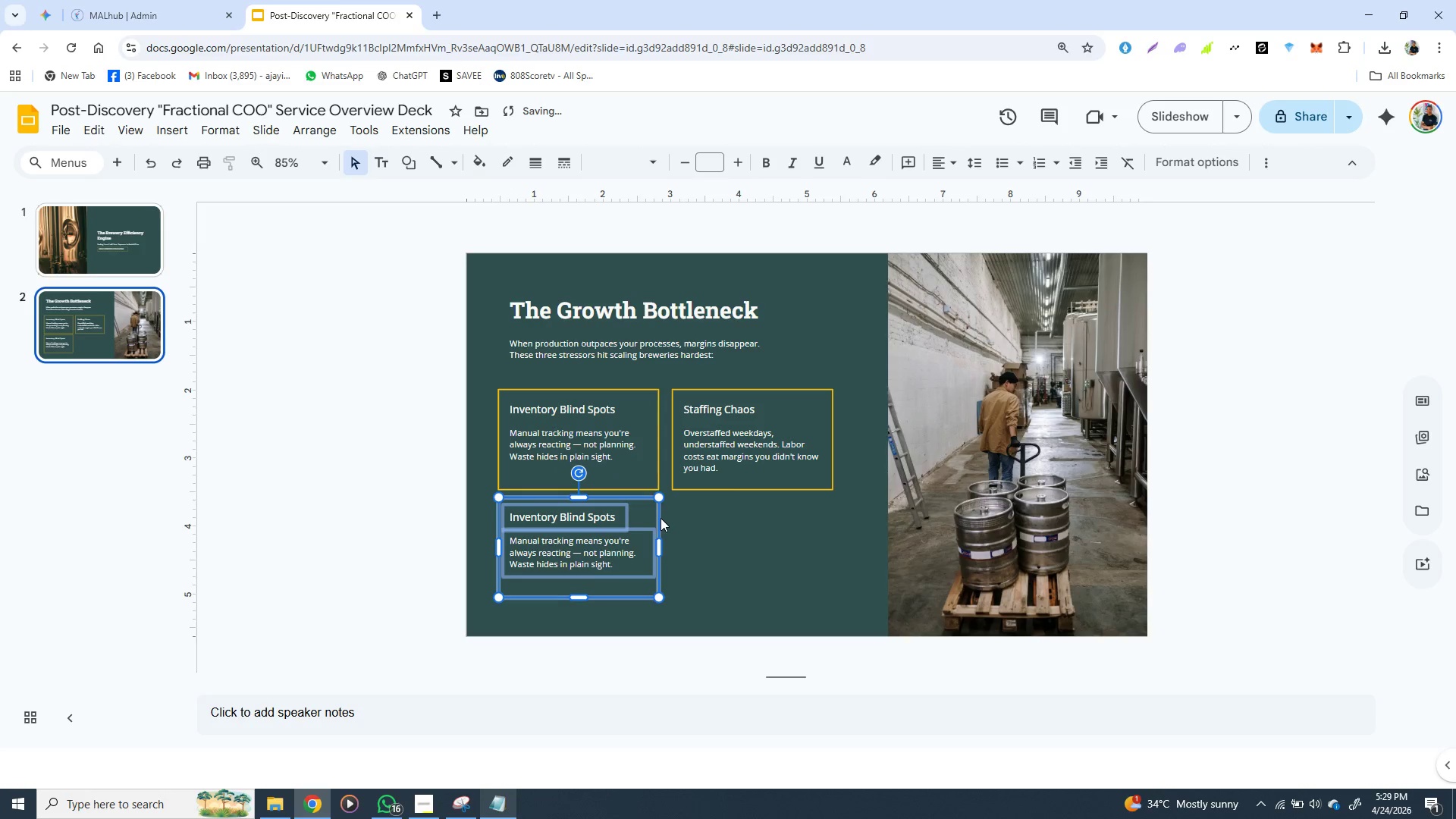 
key(ArrowDown)
 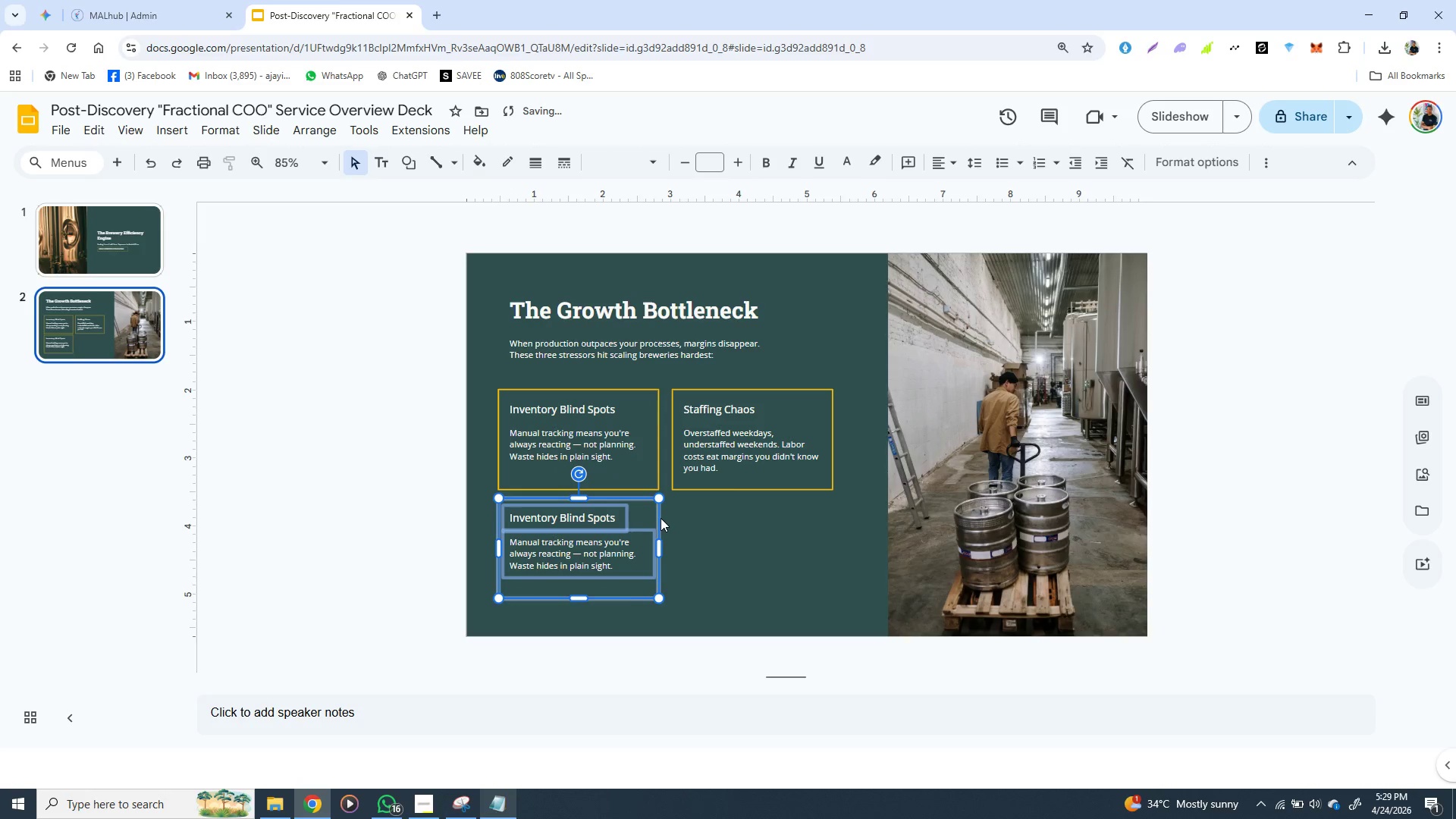 
key(ArrowDown)
 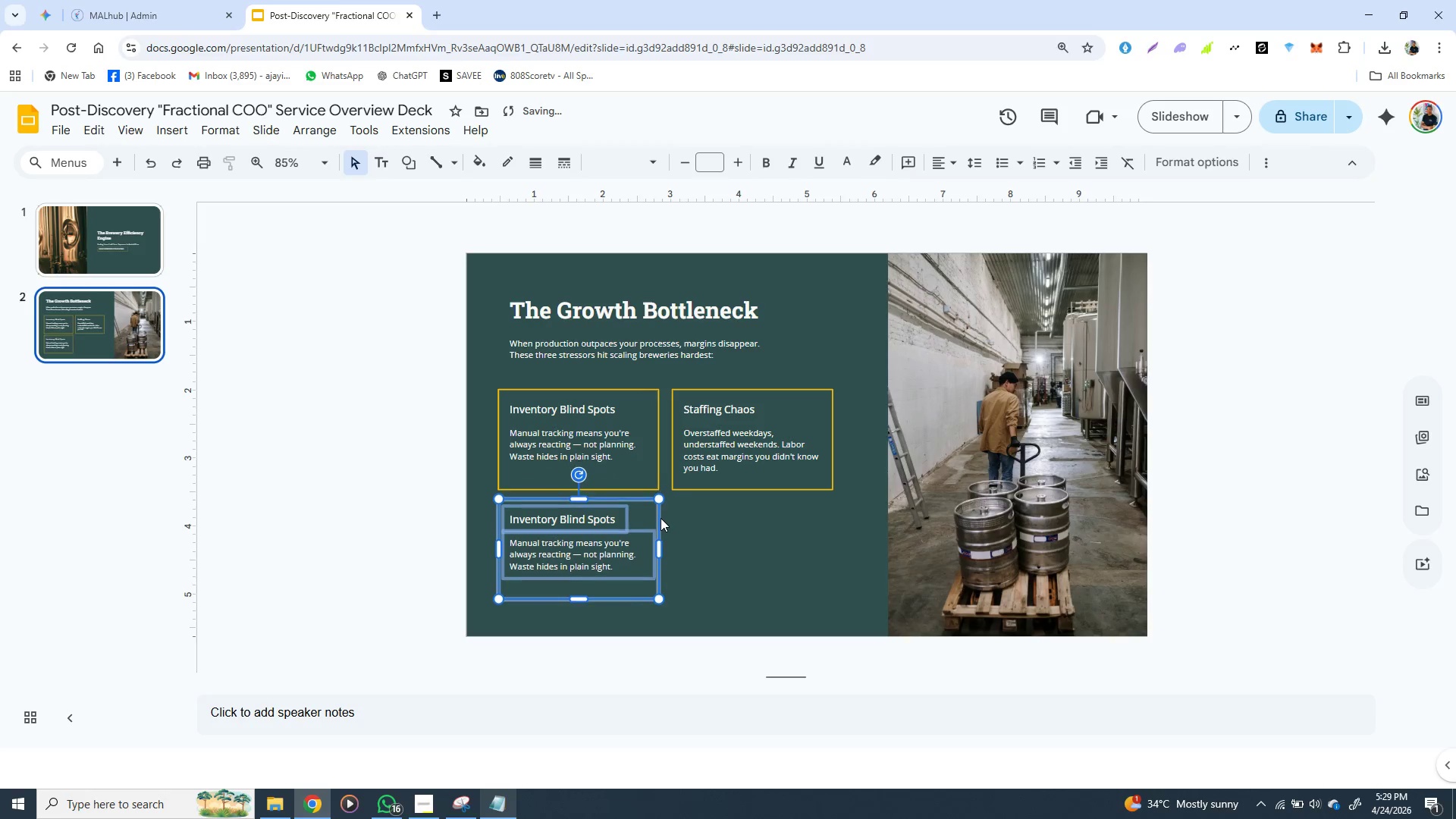 
key(ArrowDown)
 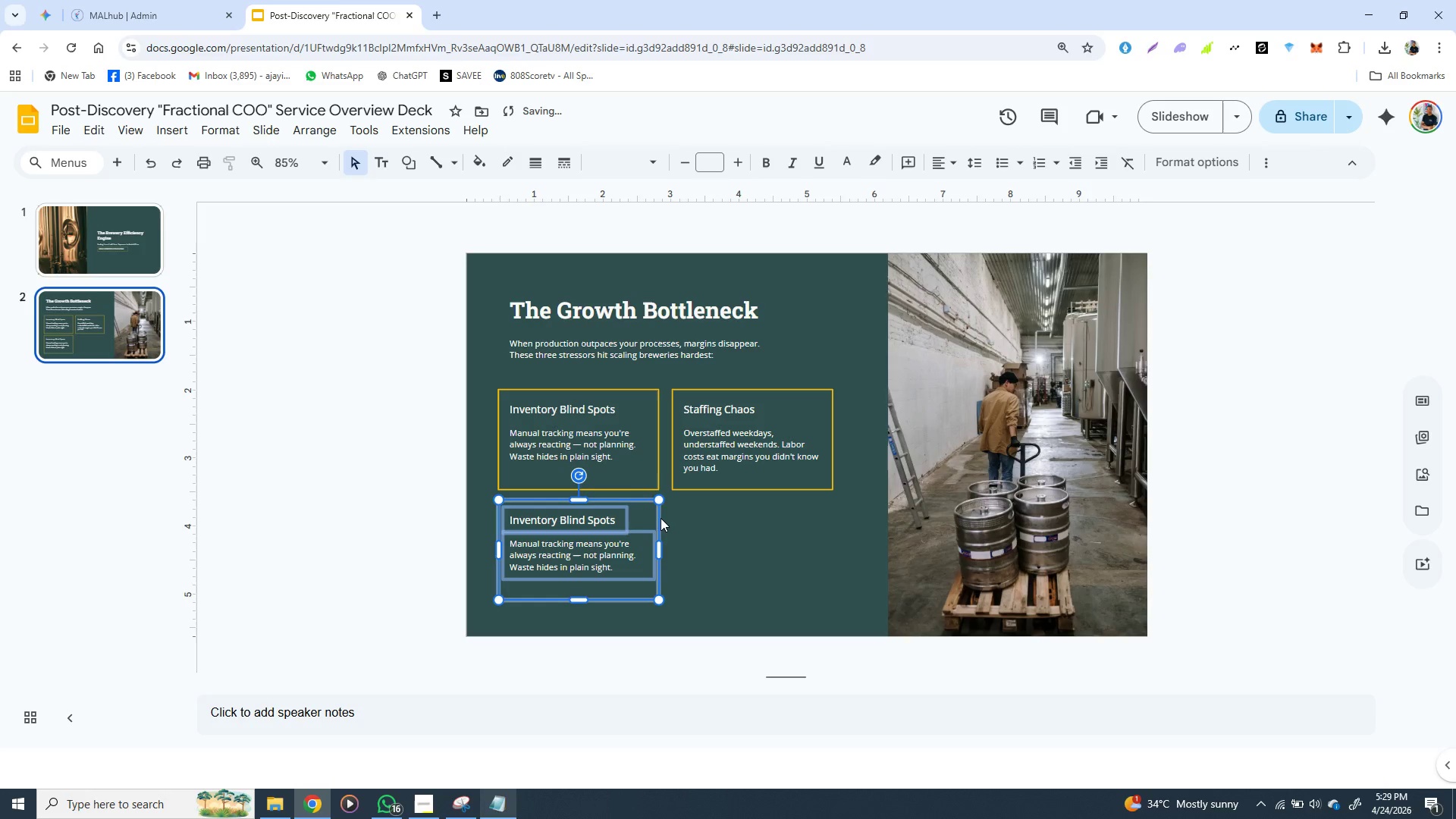 
key(ArrowDown)
 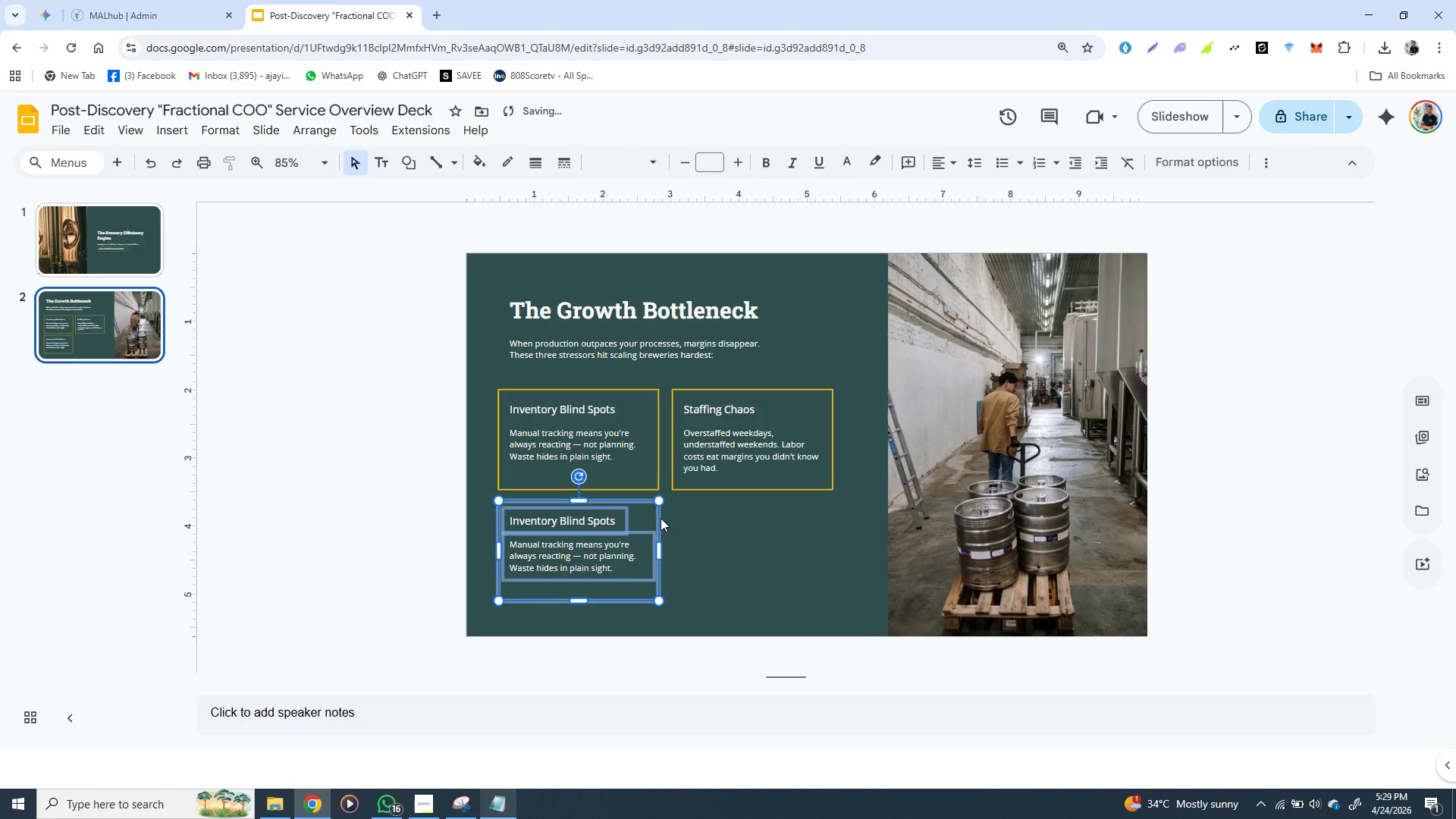 
key(ArrowDown)
 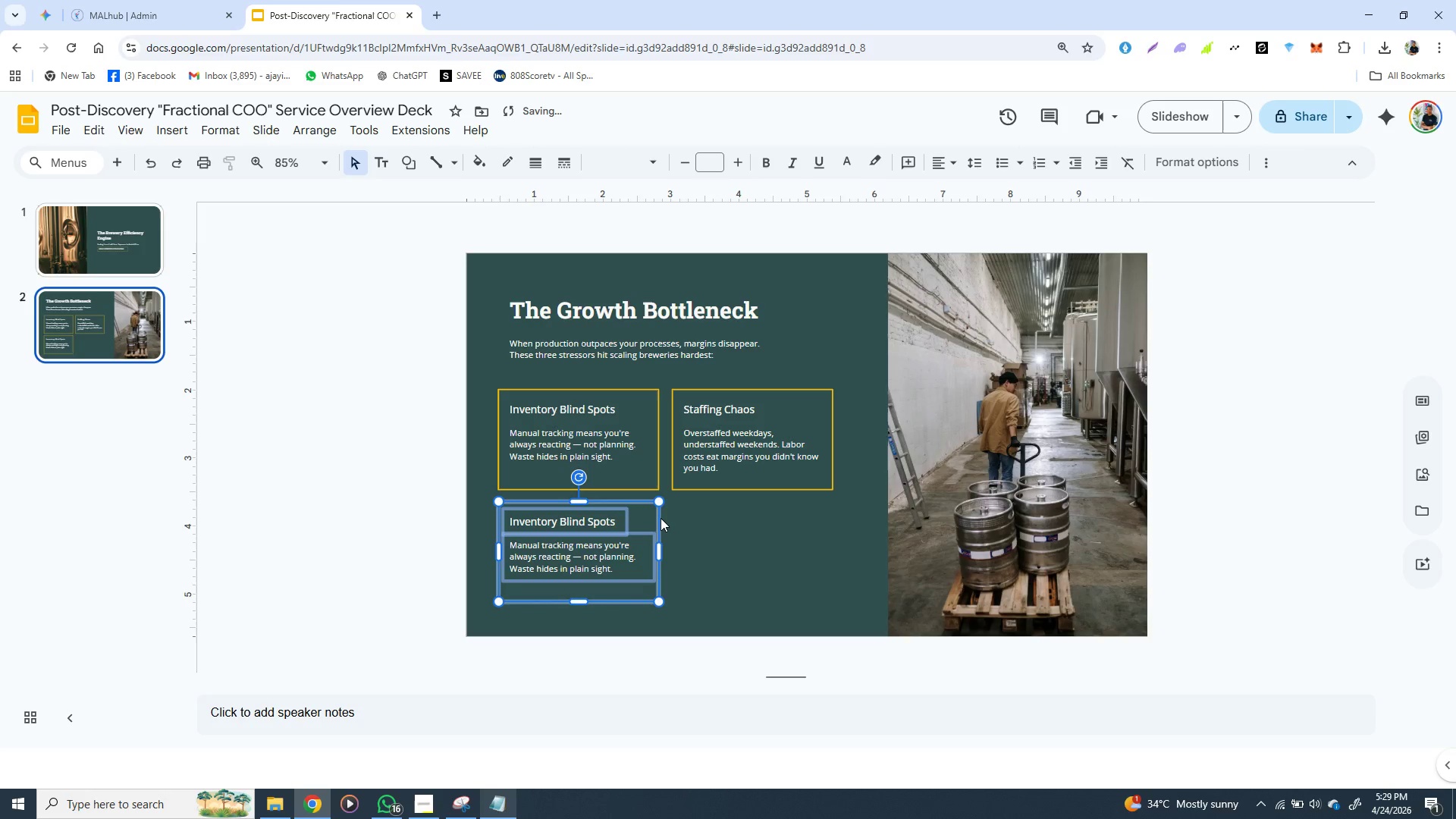 
key(ArrowDown)
 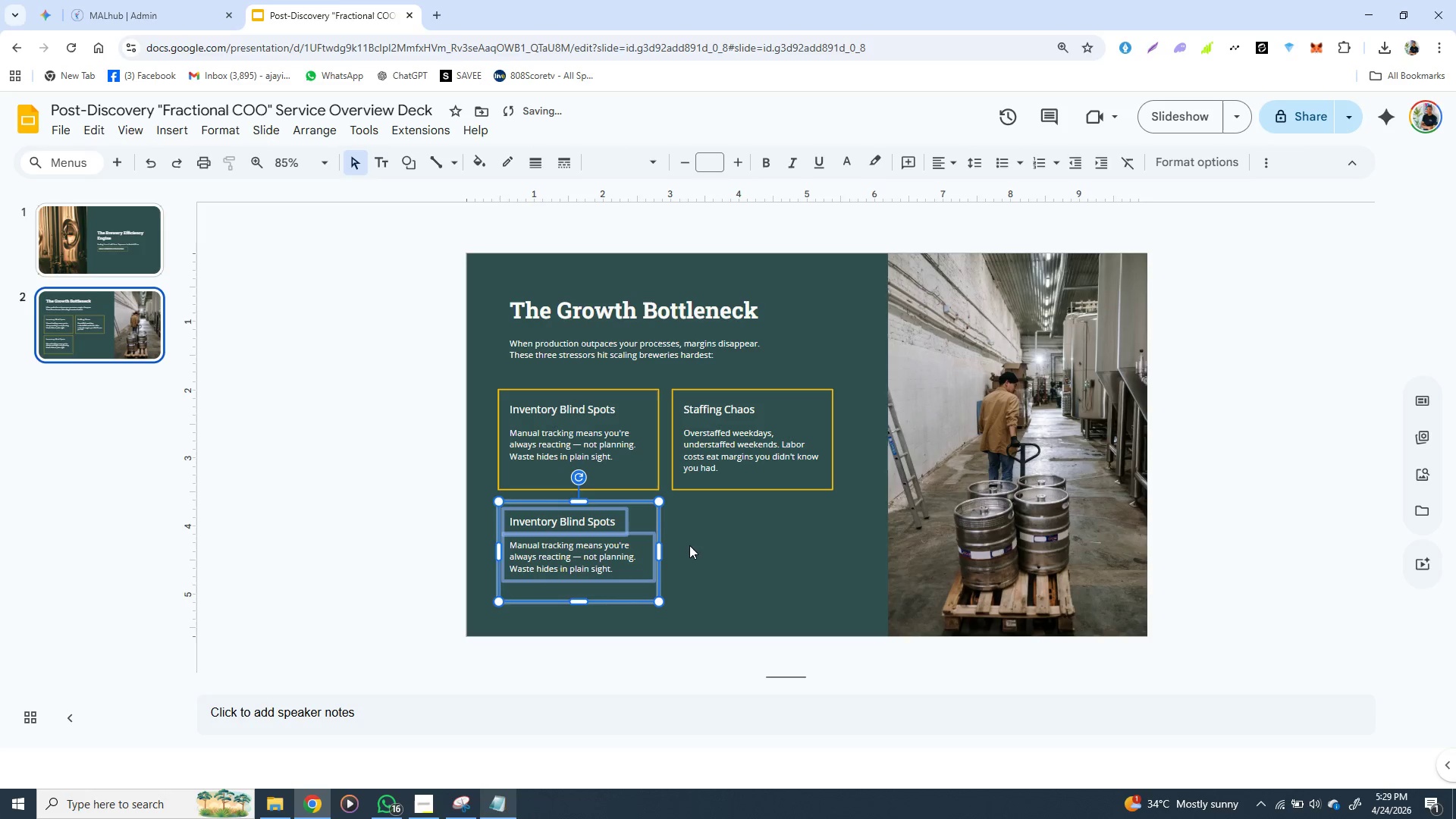 
left_click([689, 545])
 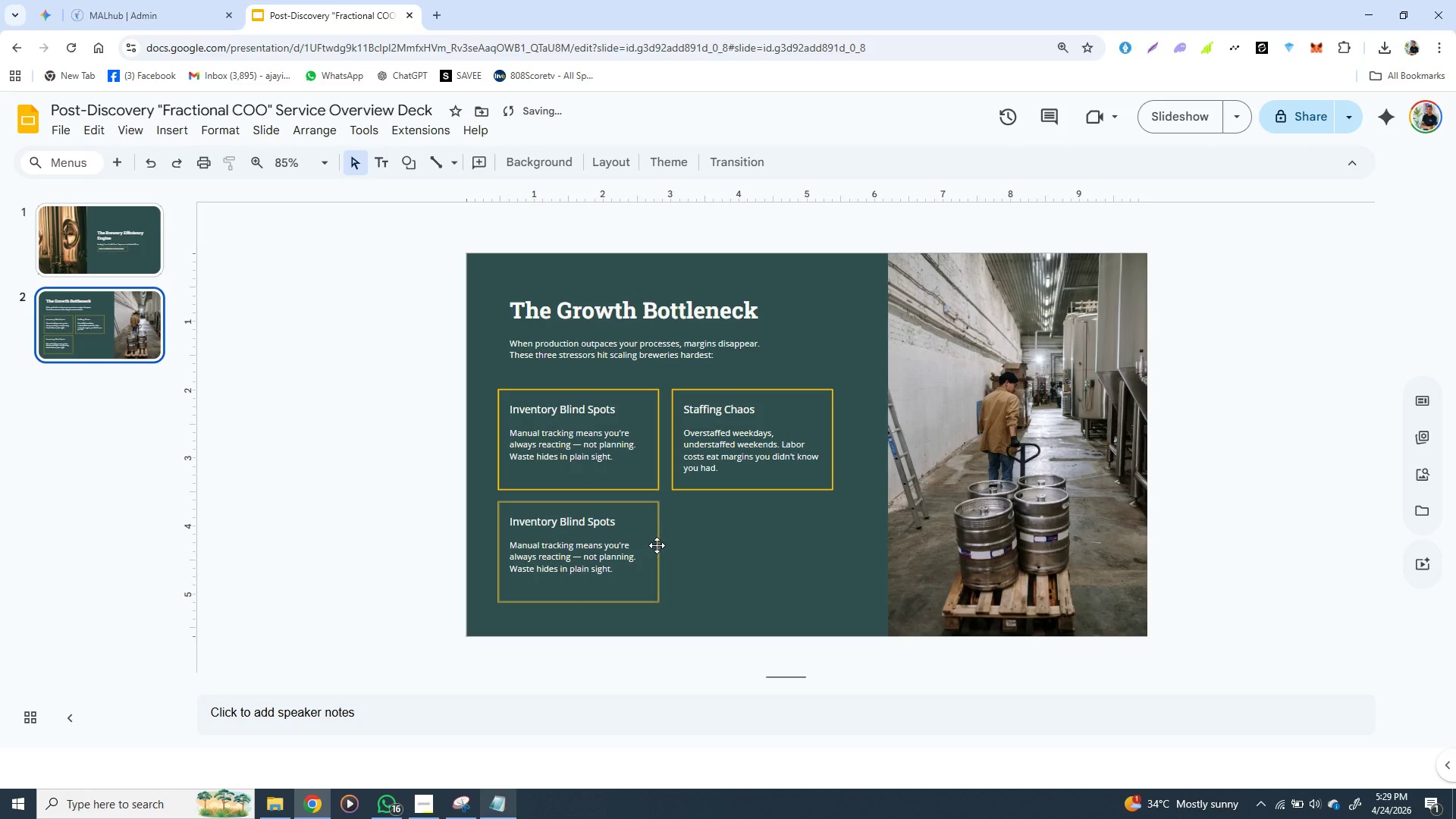 
left_click([657, 545])
 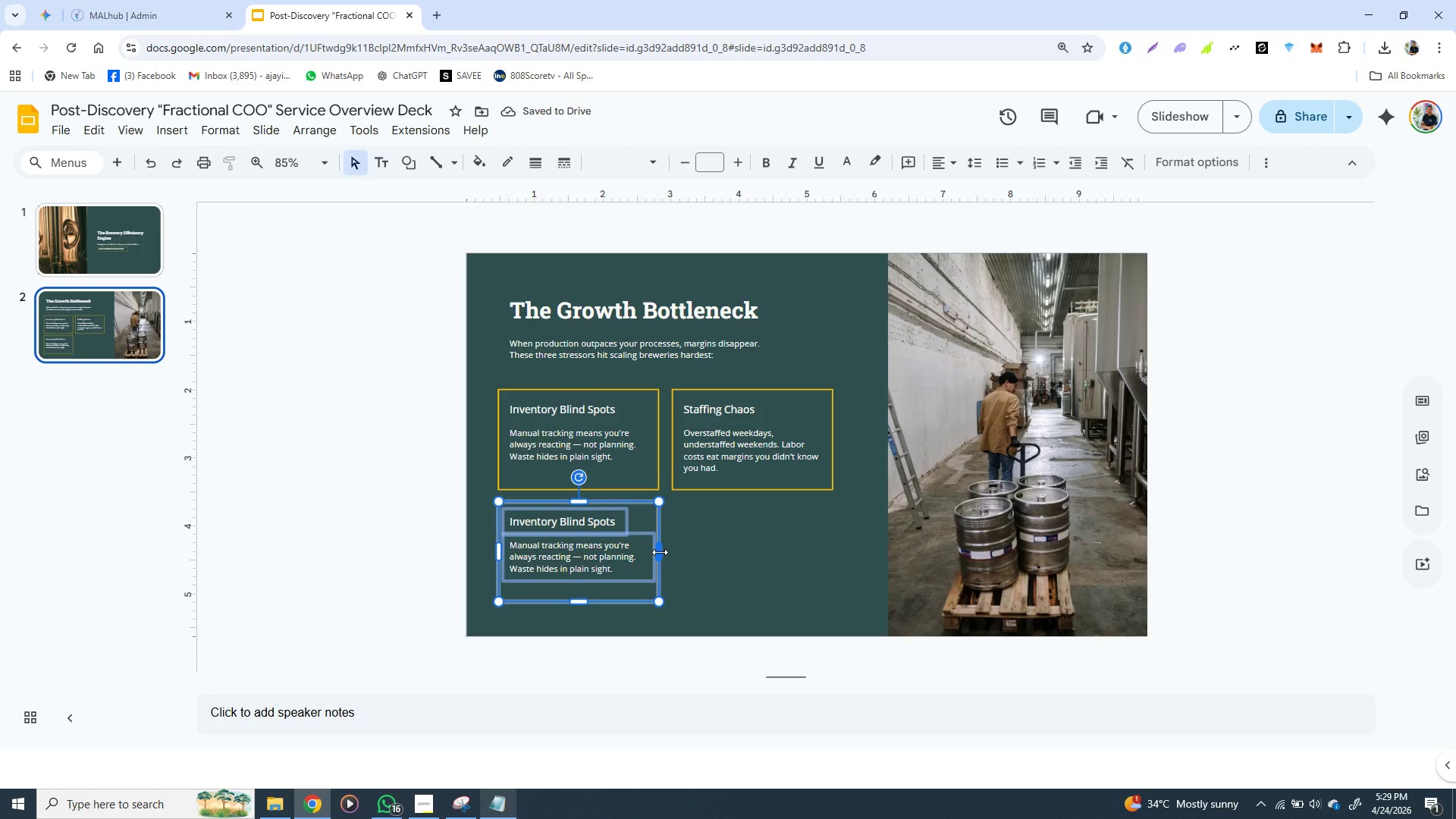 
left_click_drag(start_coordinate=[660, 552], to_coordinate=[833, 549])
 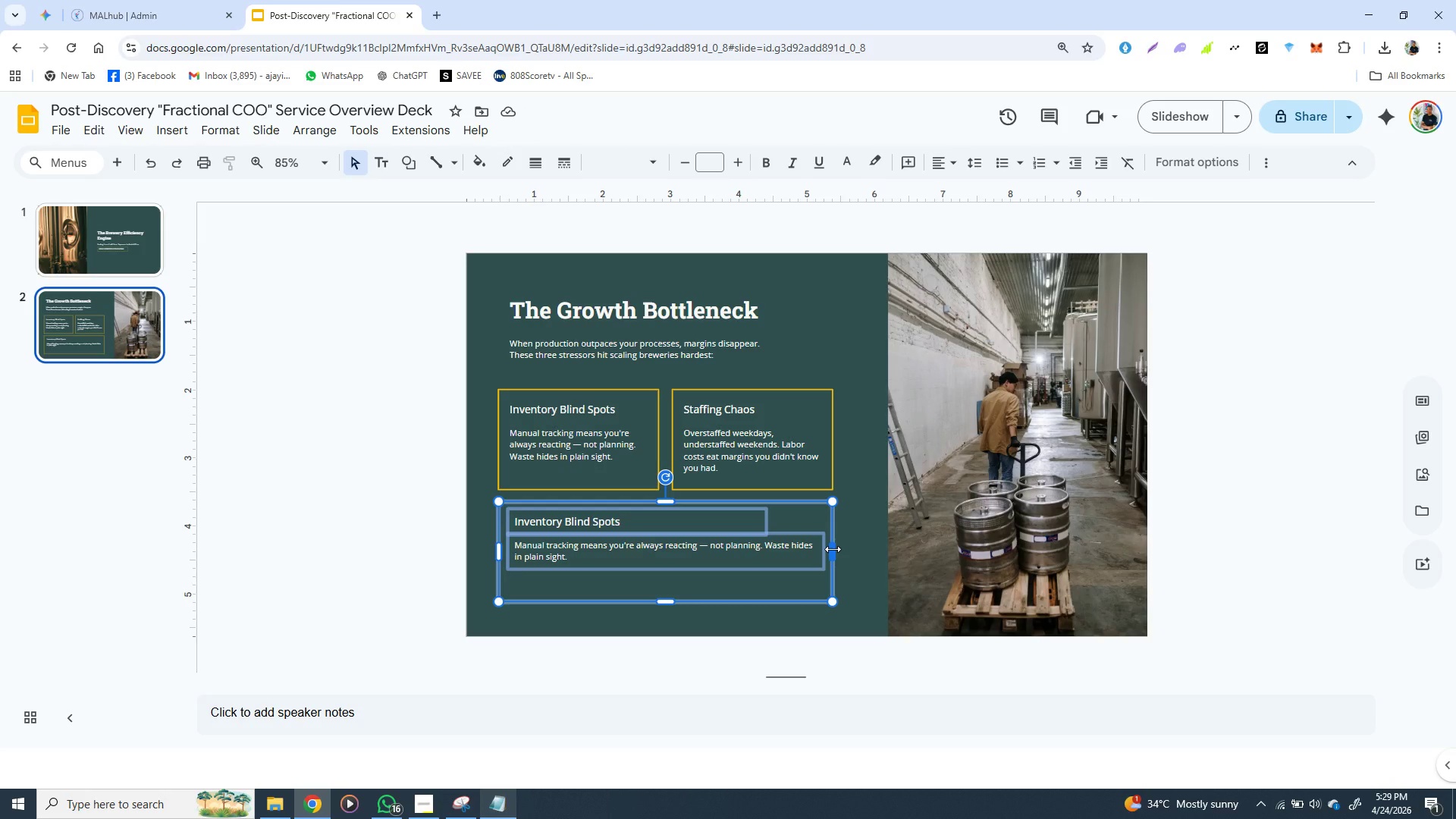 
wait(10.42)
 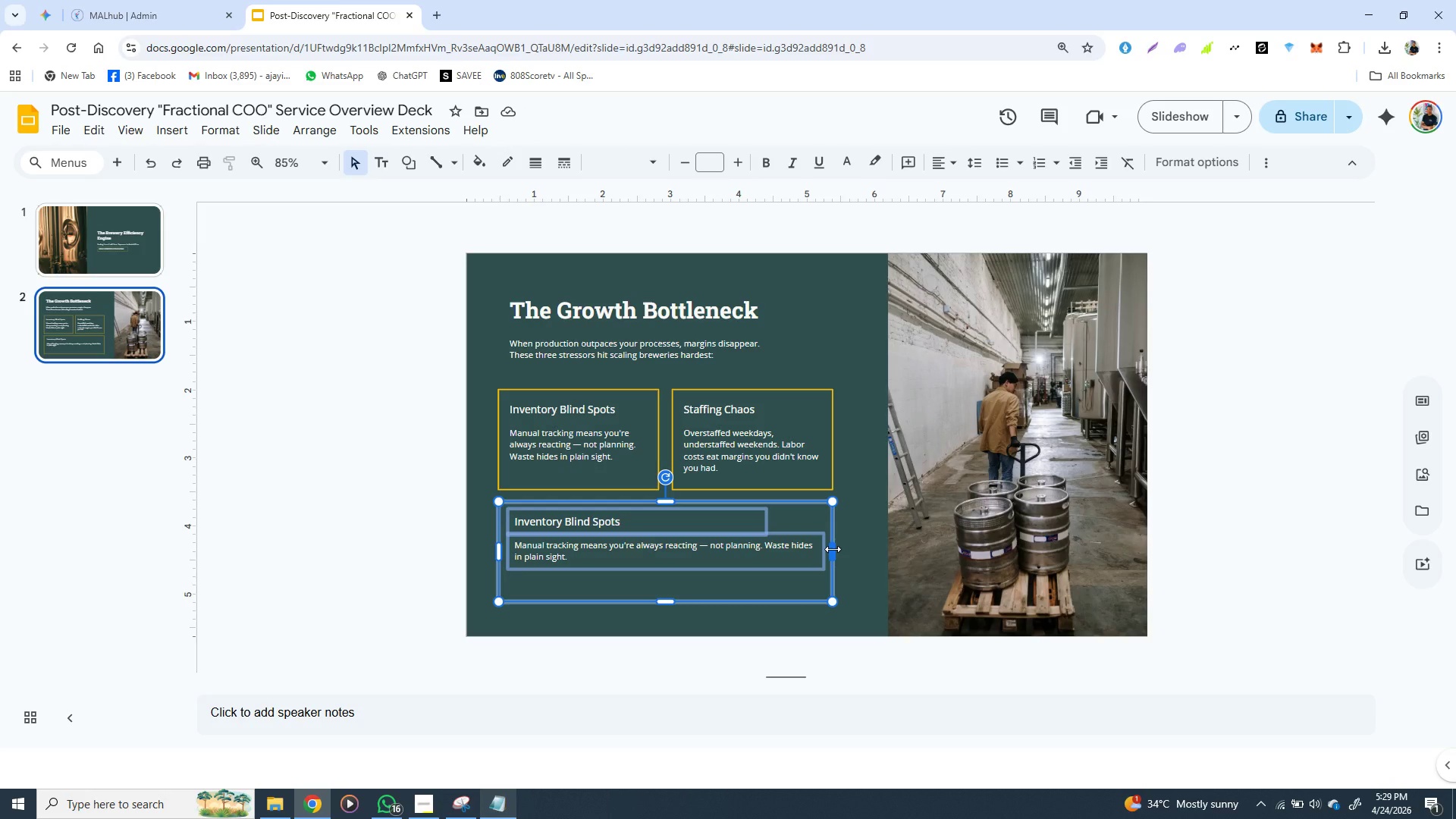 
left_click([469, 531])
 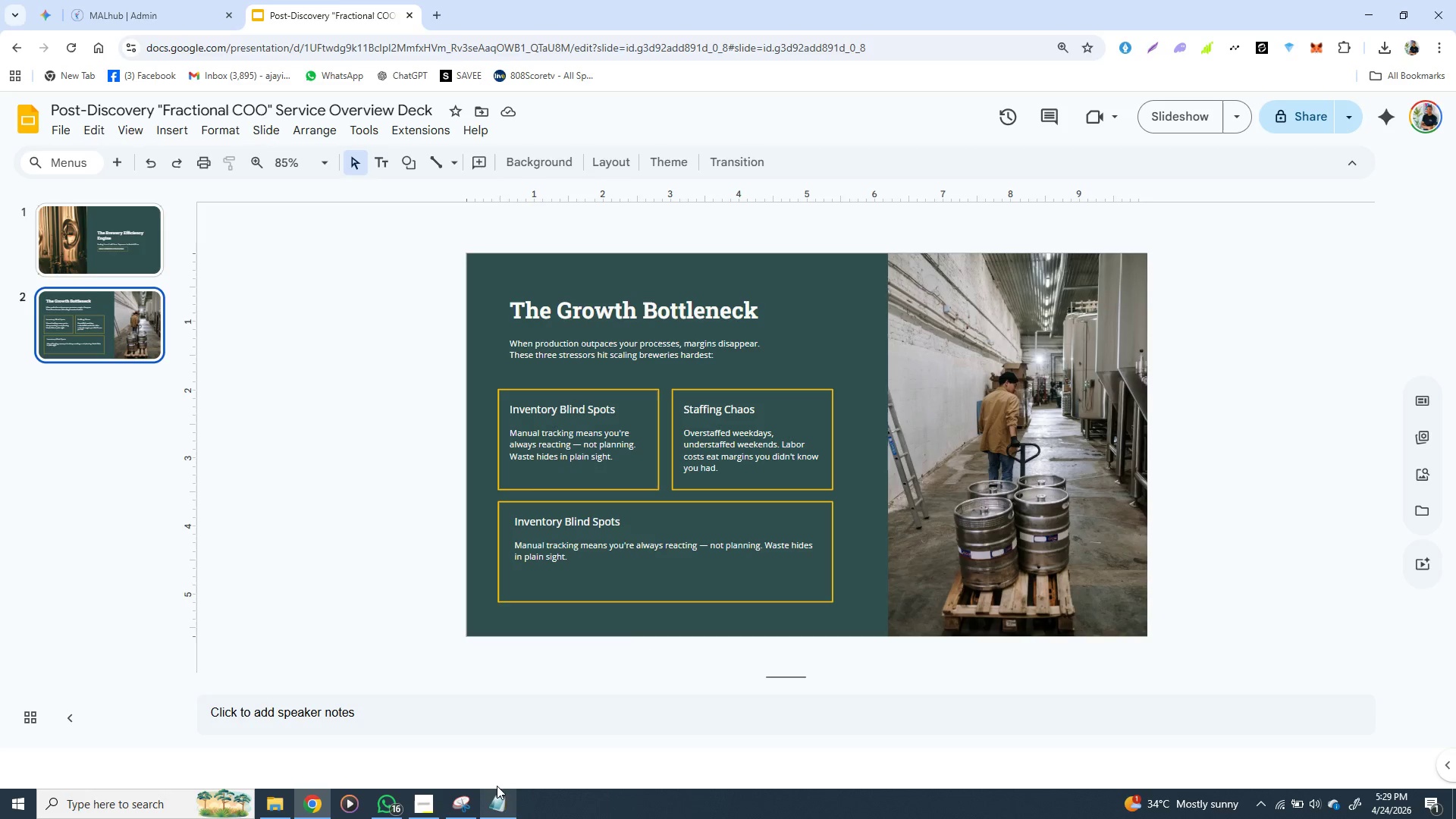 
left_click([493, 800])
 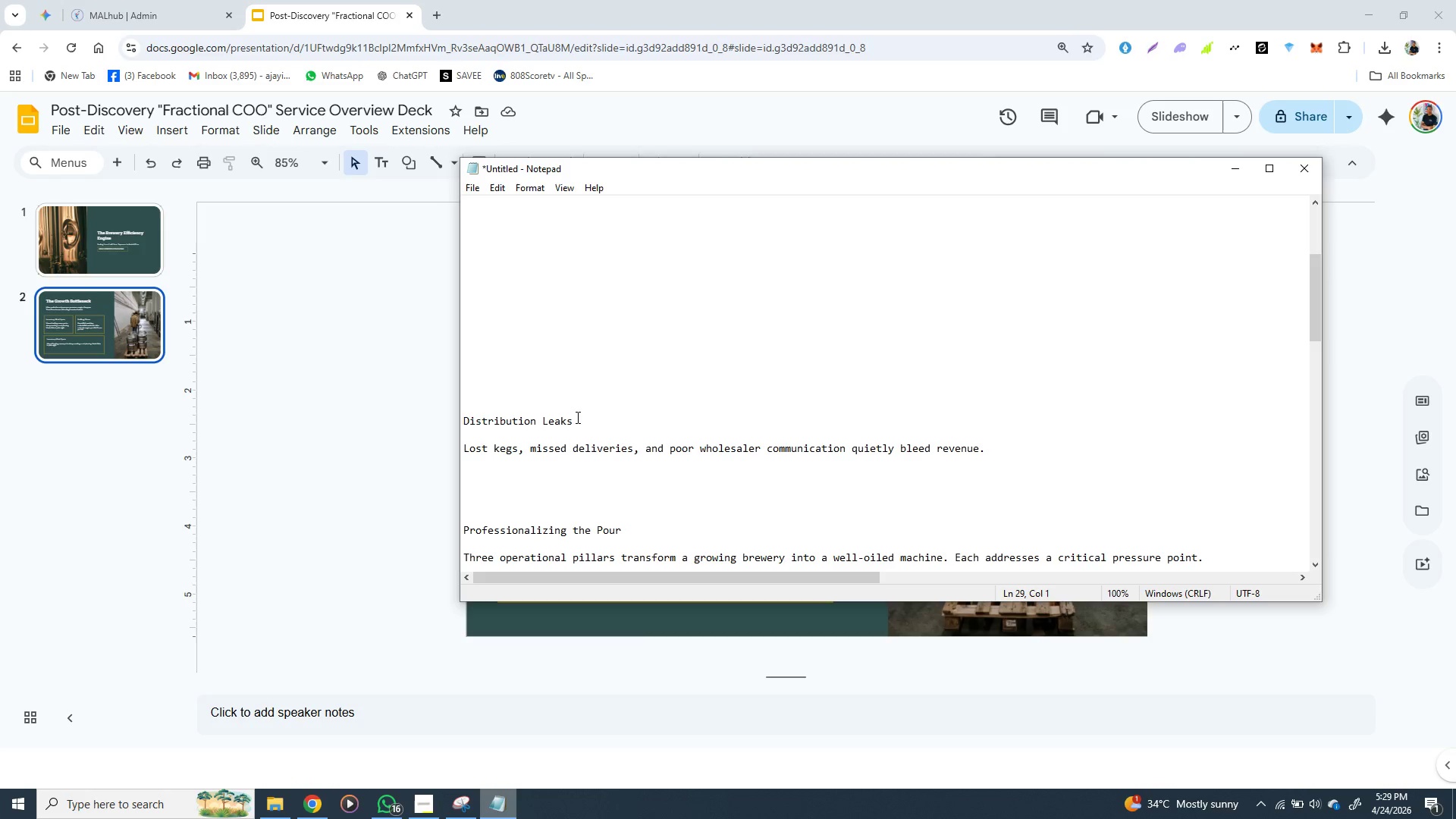 
left_click_drag(start_coordinate=[576, 417], to_coordinate=[460, 423])
 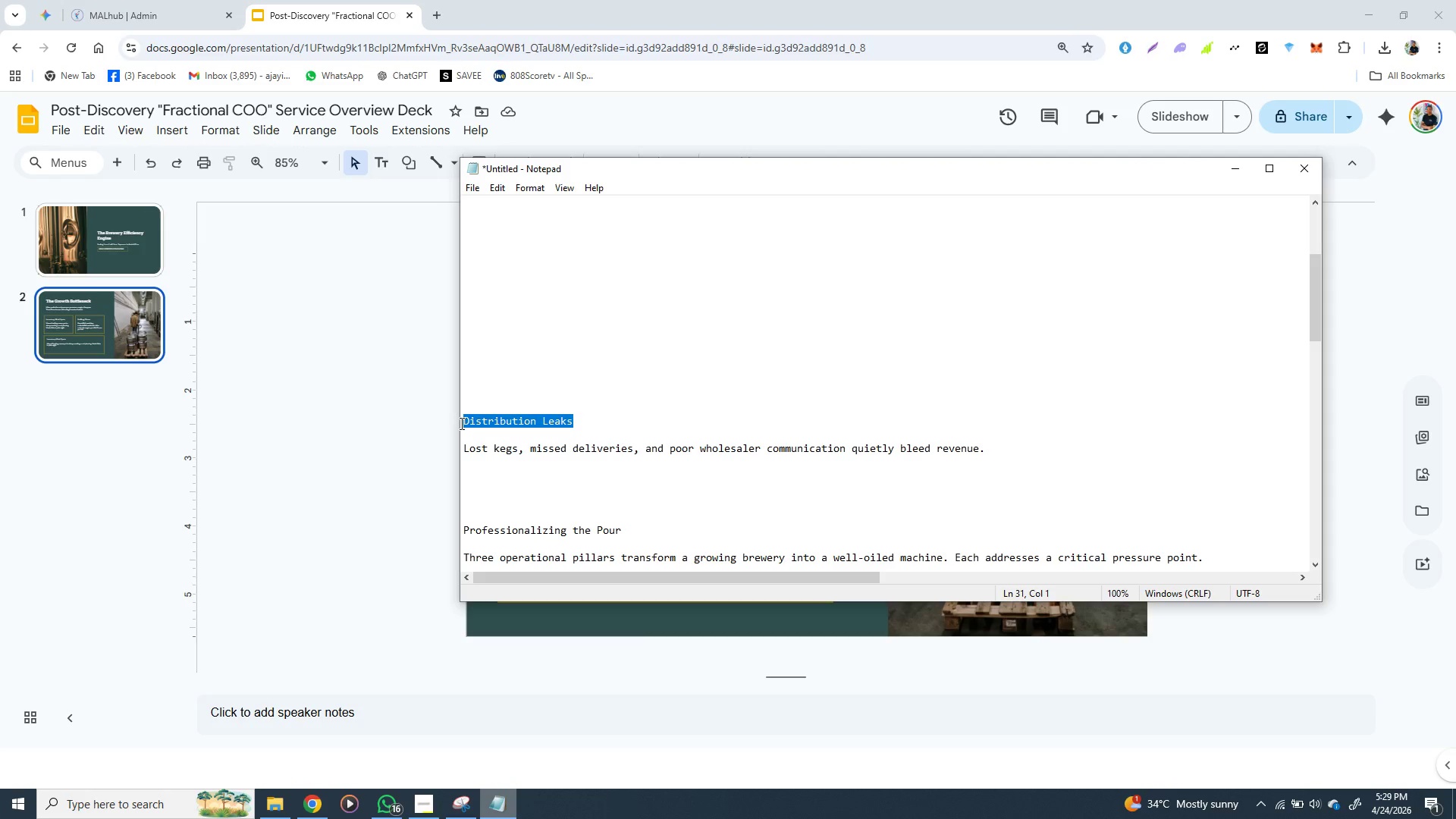 
key(Control+X)
 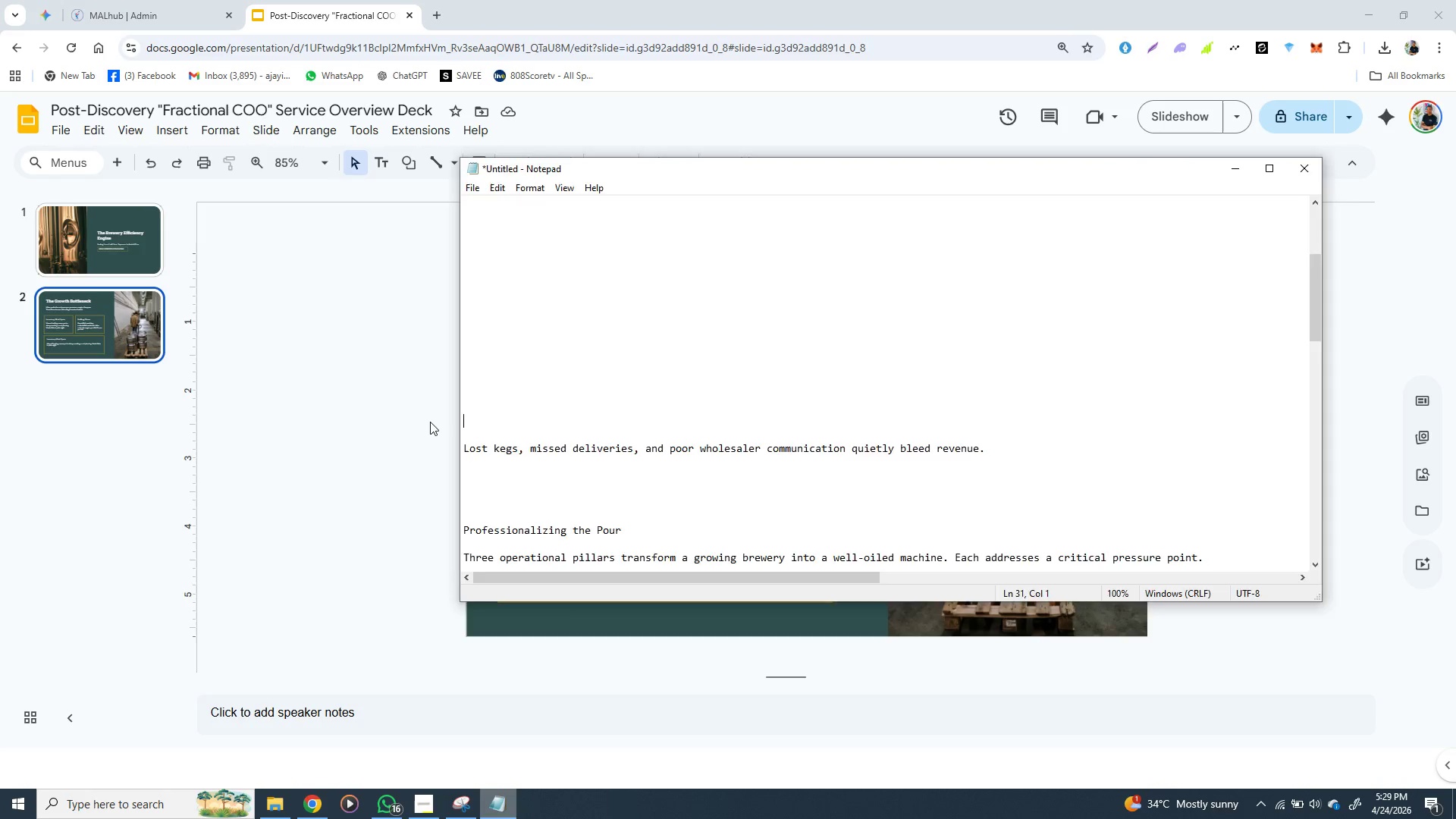 
left_click([430, 422])
 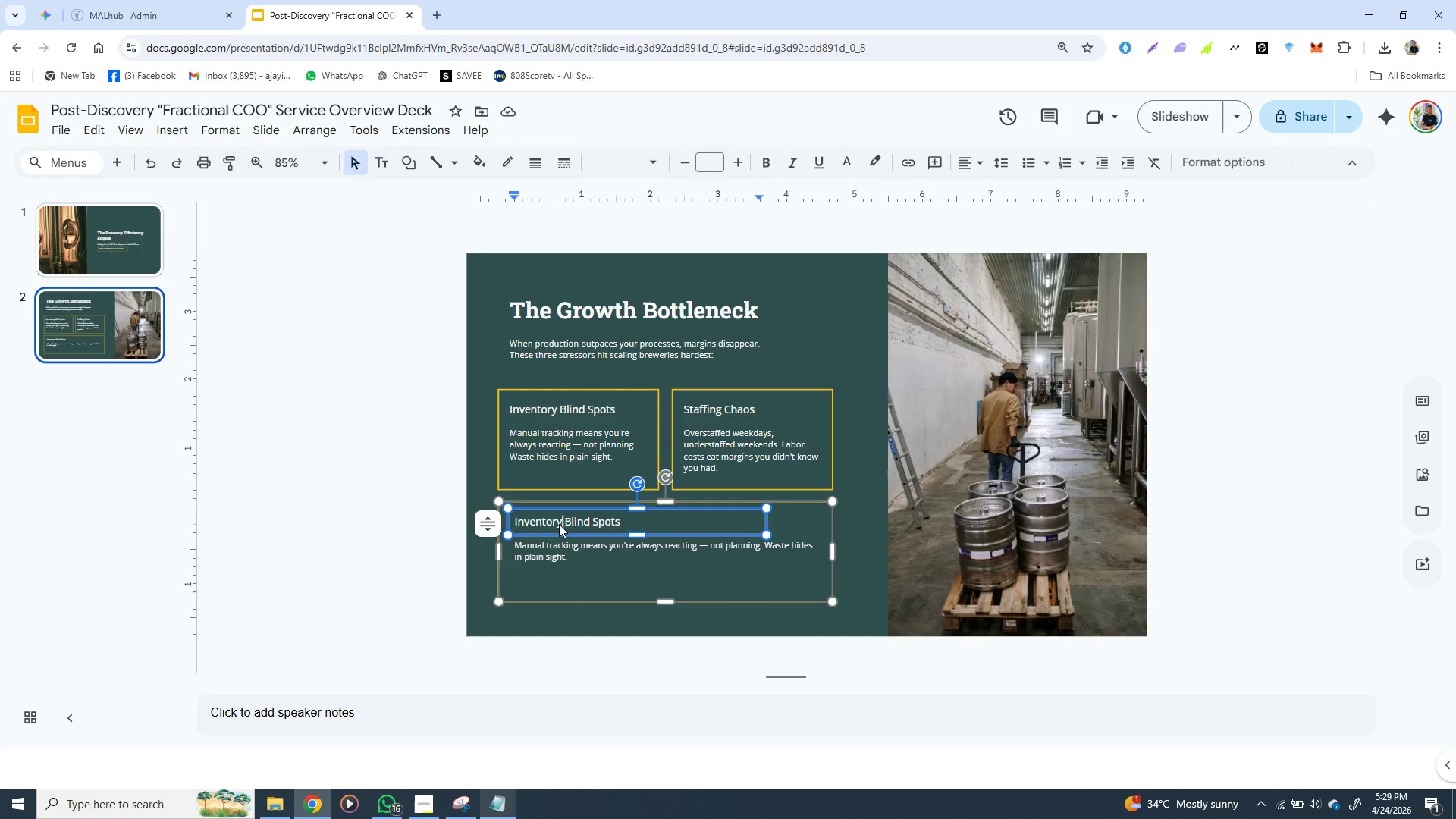 
double_click([559, 524])
 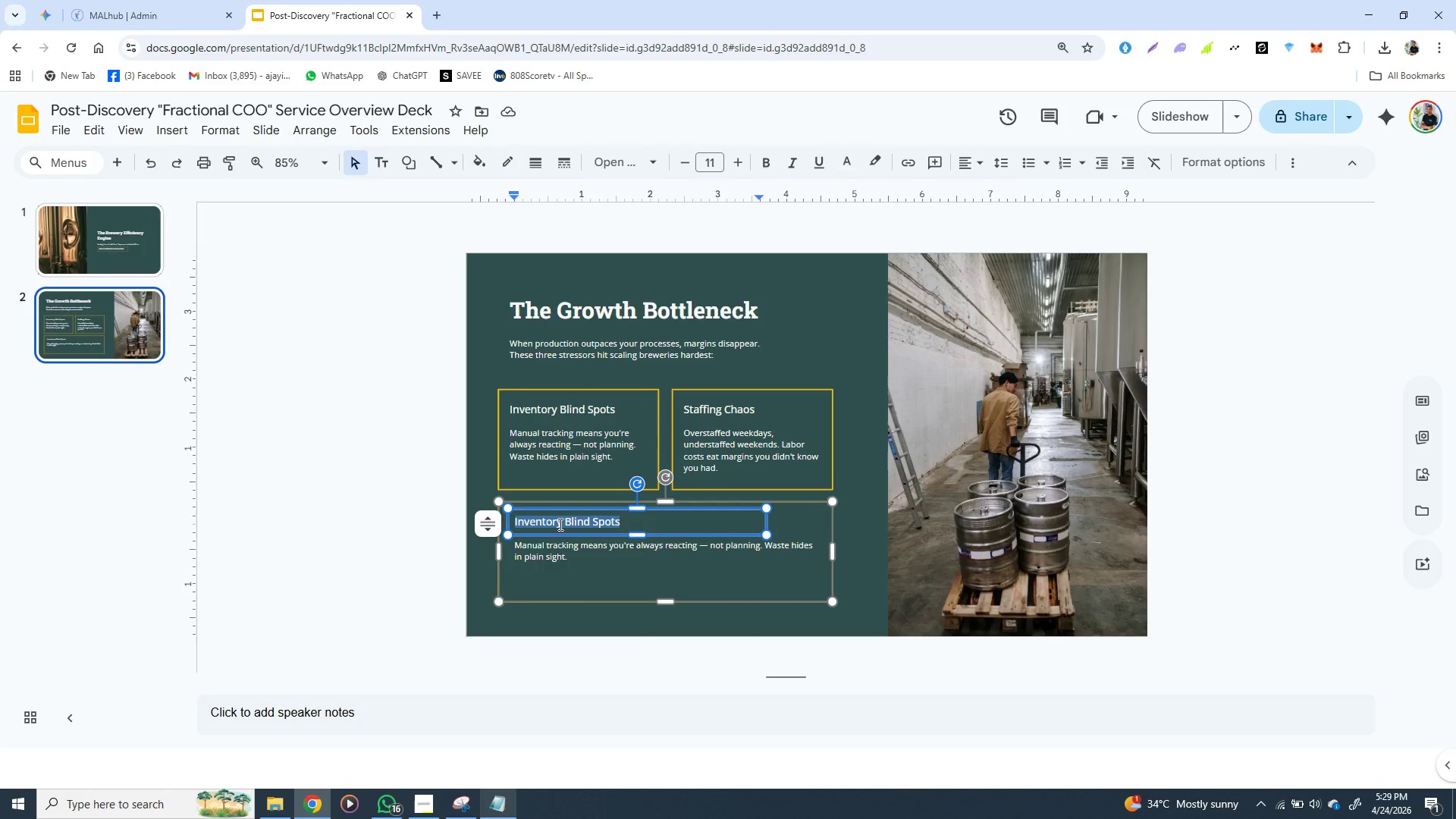 
triple_click([559, 524])
 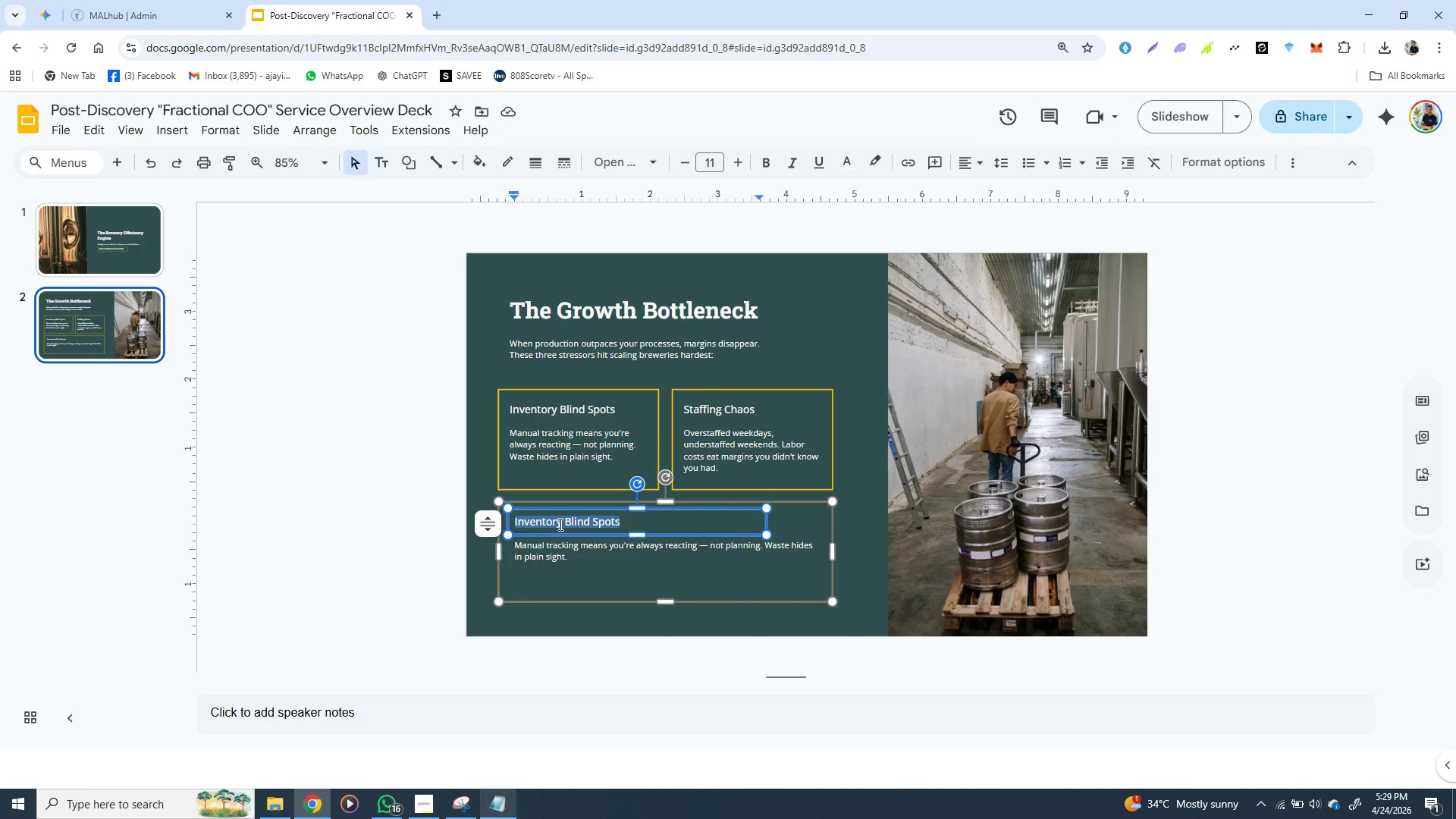 
key(Control+V)
 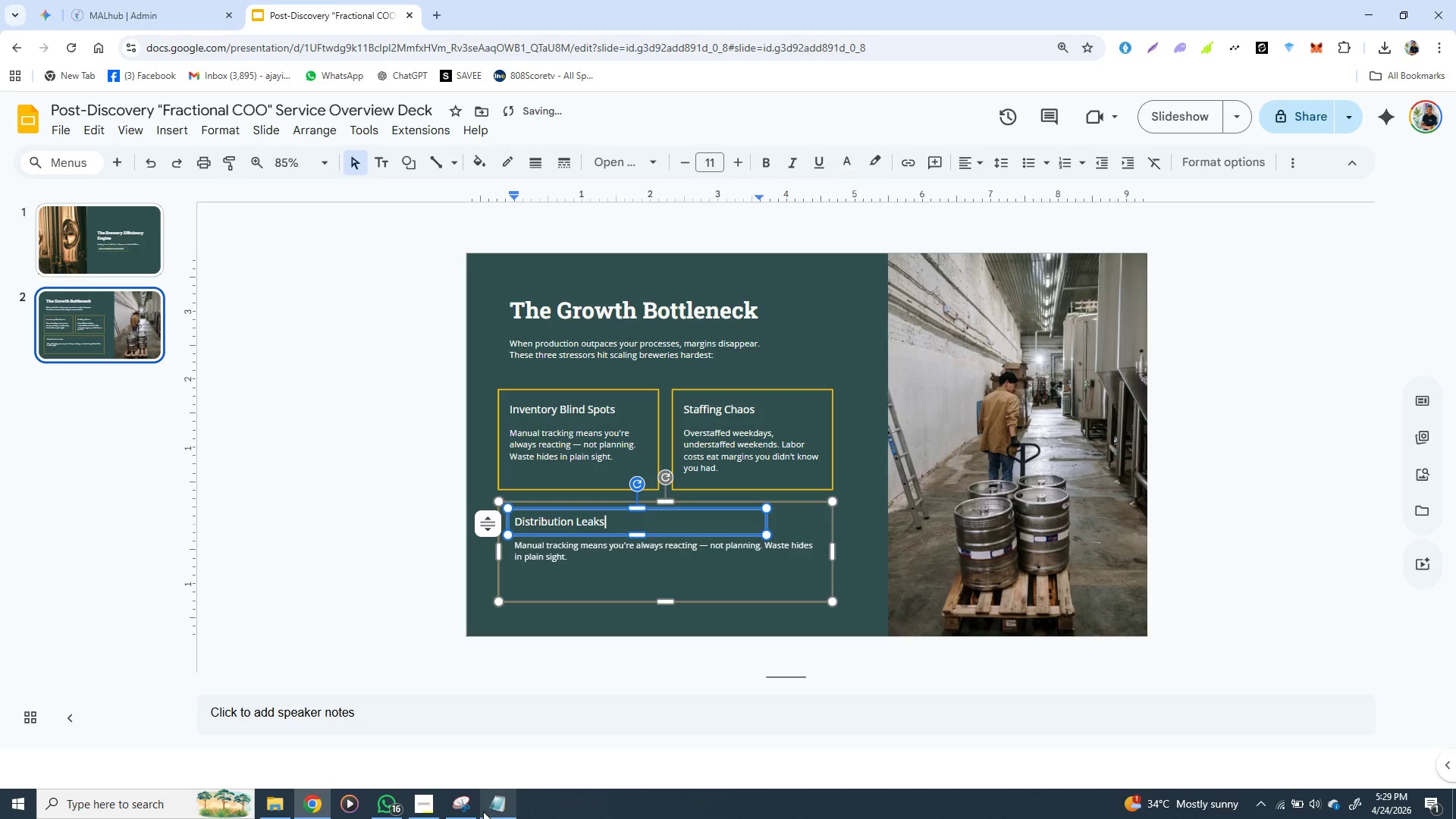 
left_click([500, 803])
 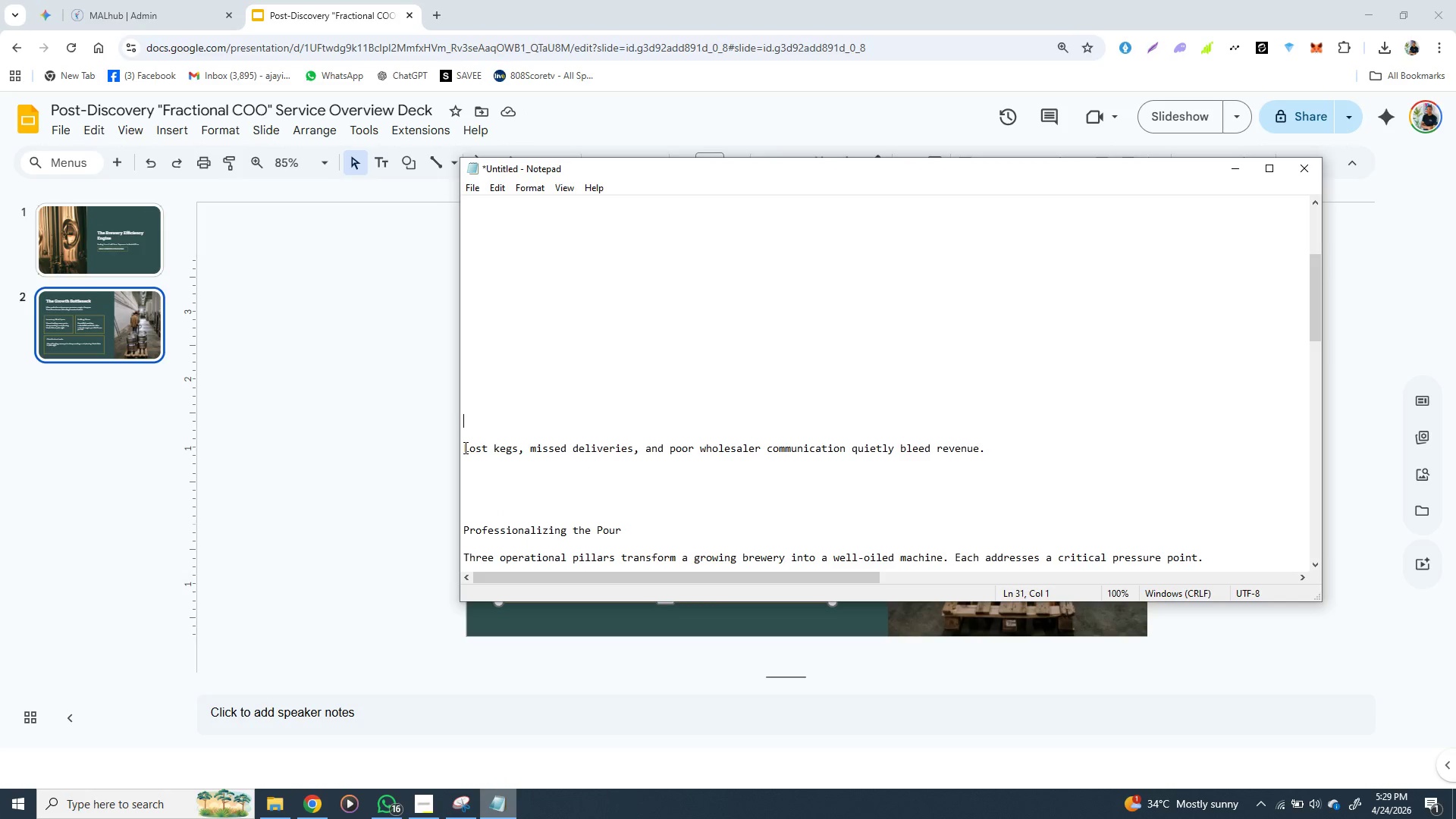 
left_click_drag(start_coordinate=[464, 447], to_coordinate=[987, 450])
 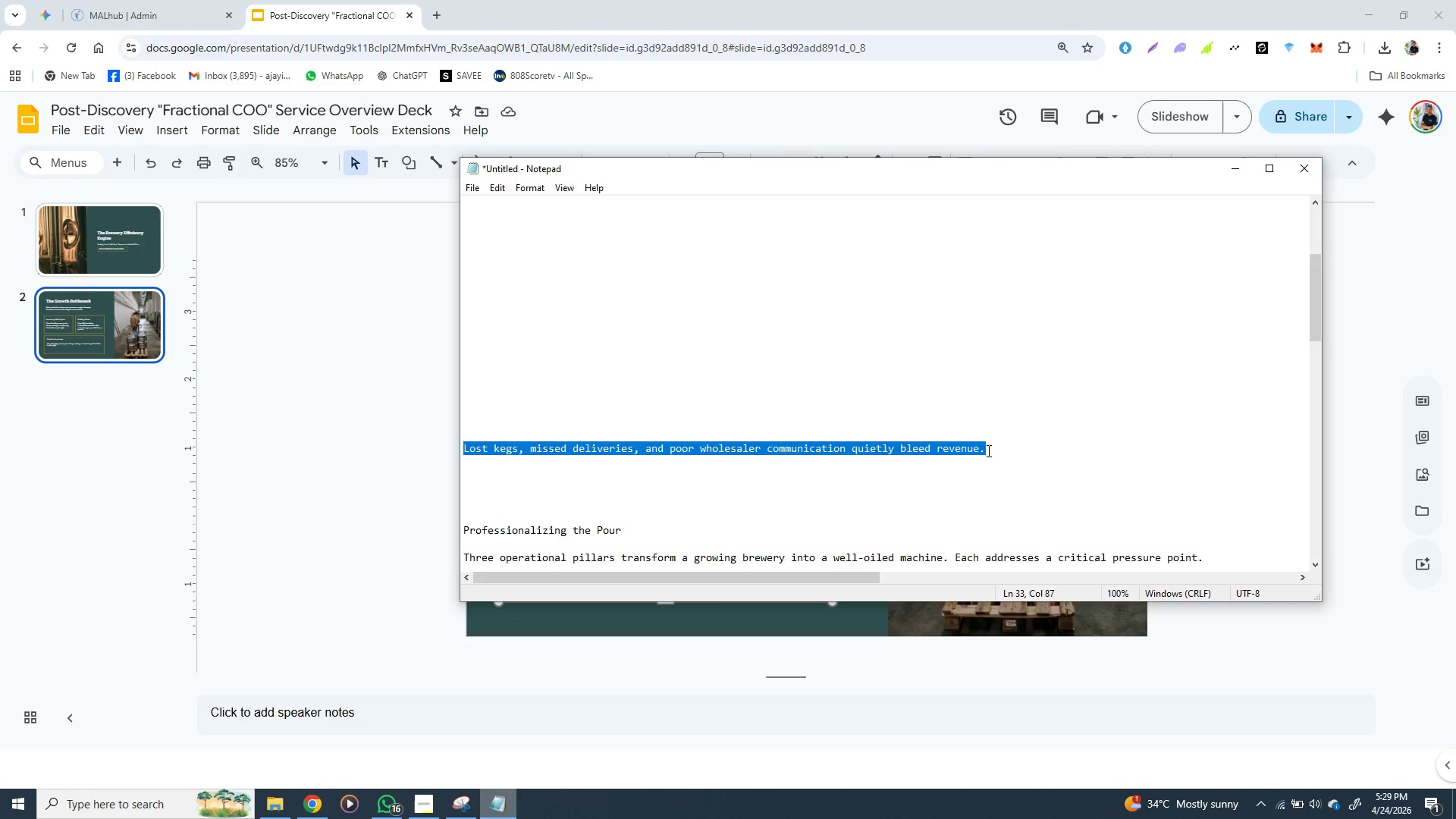 
key(Control+X)
 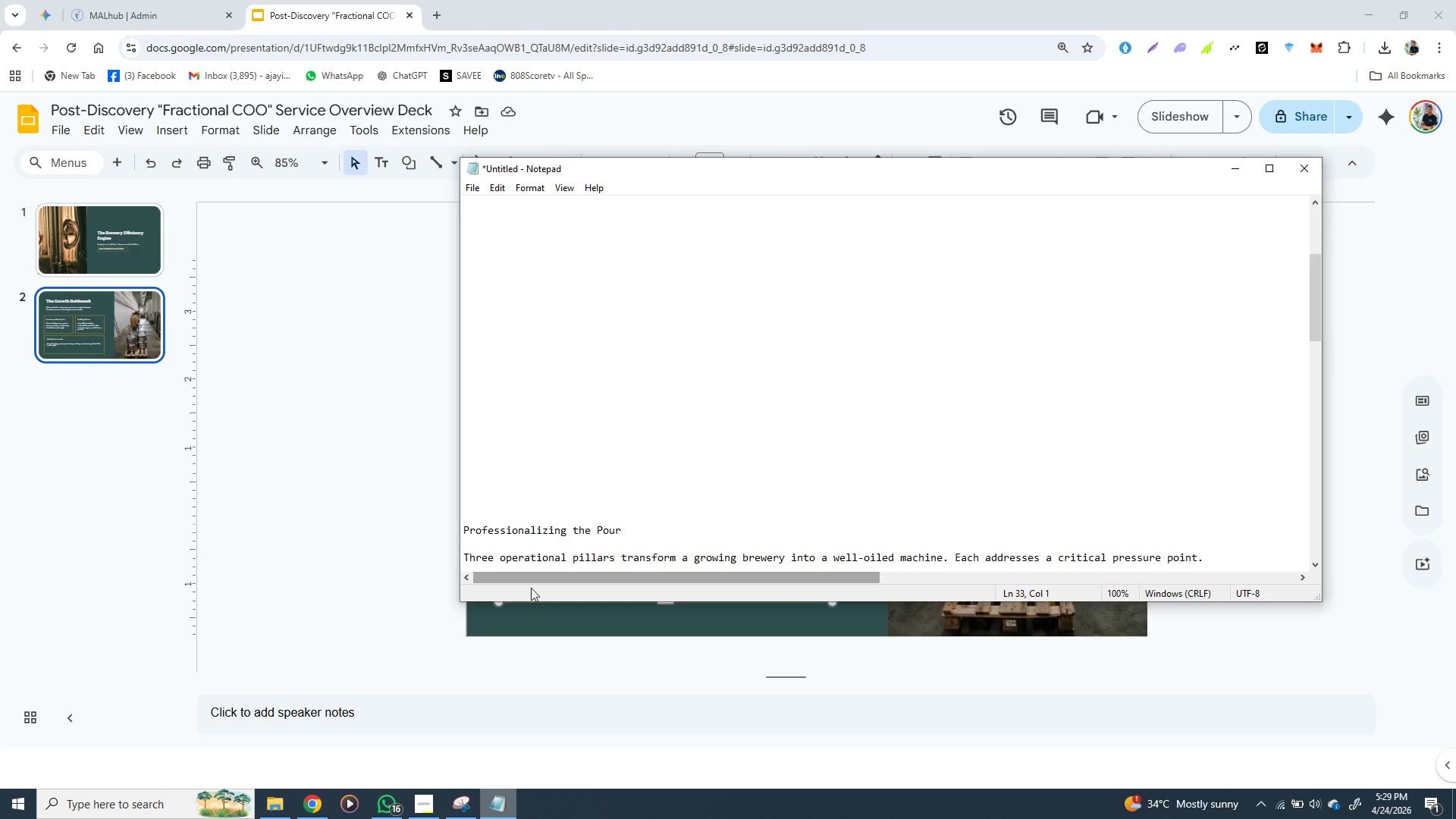 
left_click([446, 623])
 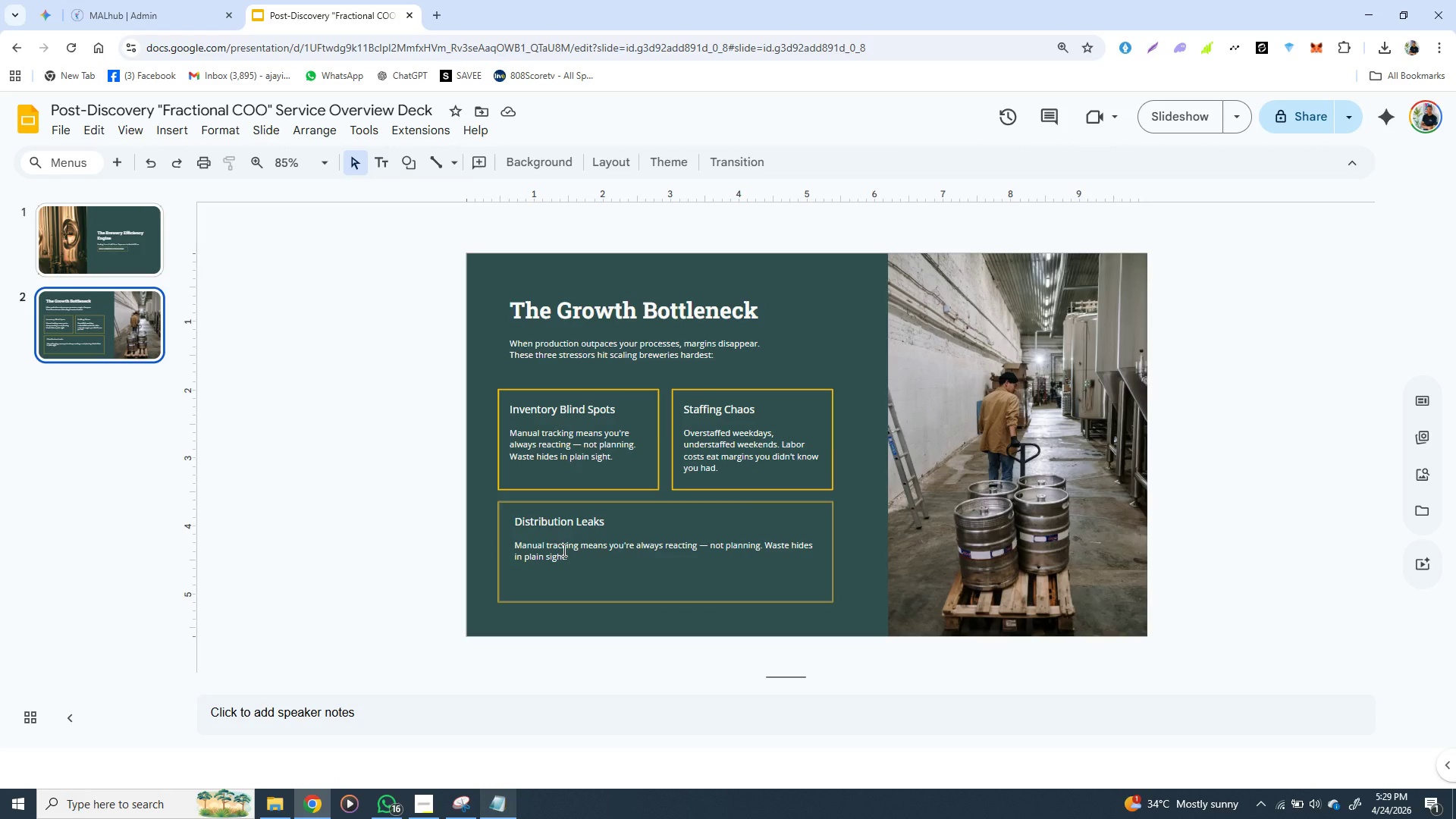 
double_click([563, 550])
 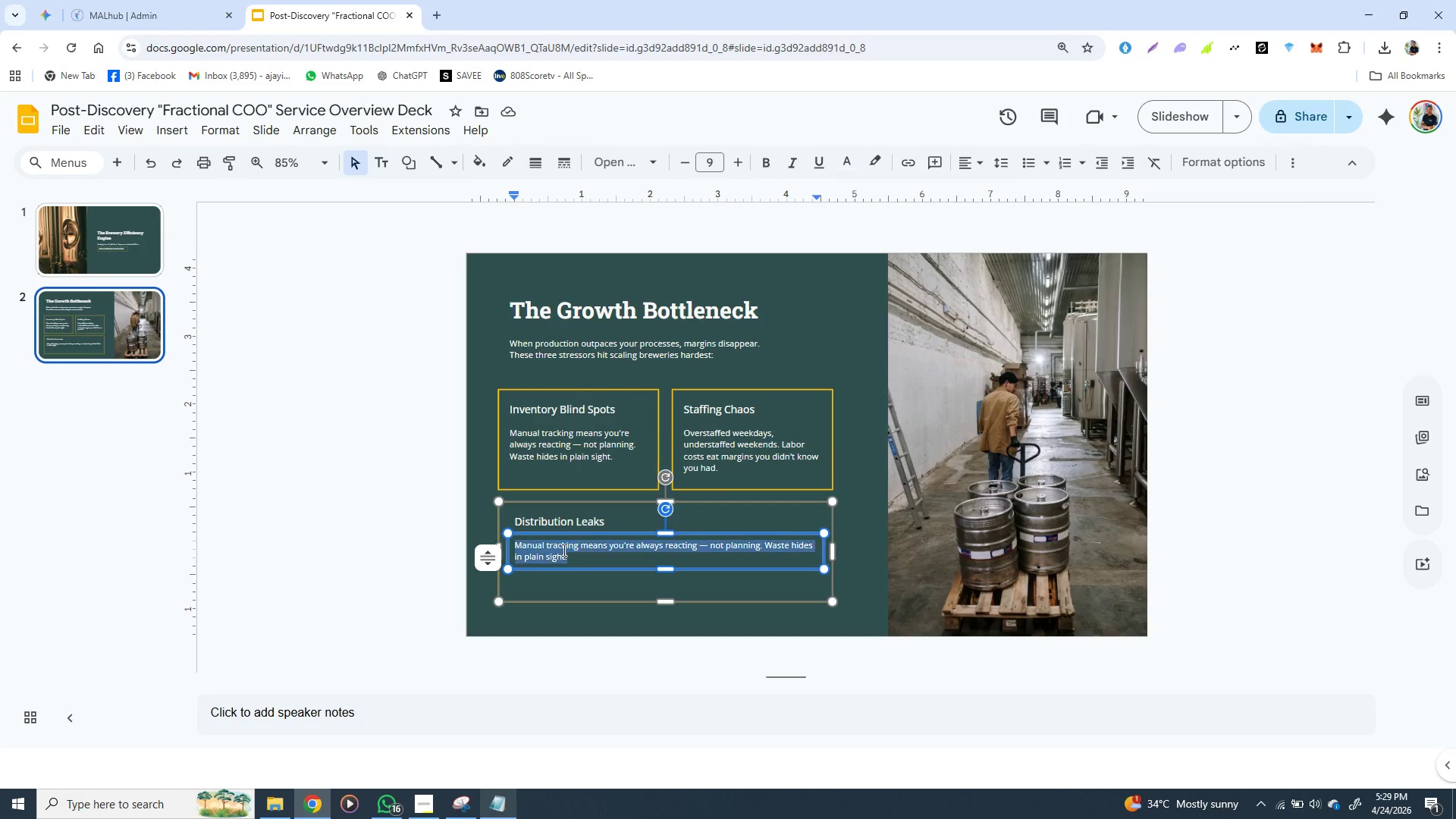 
triple_click([563, 550])
 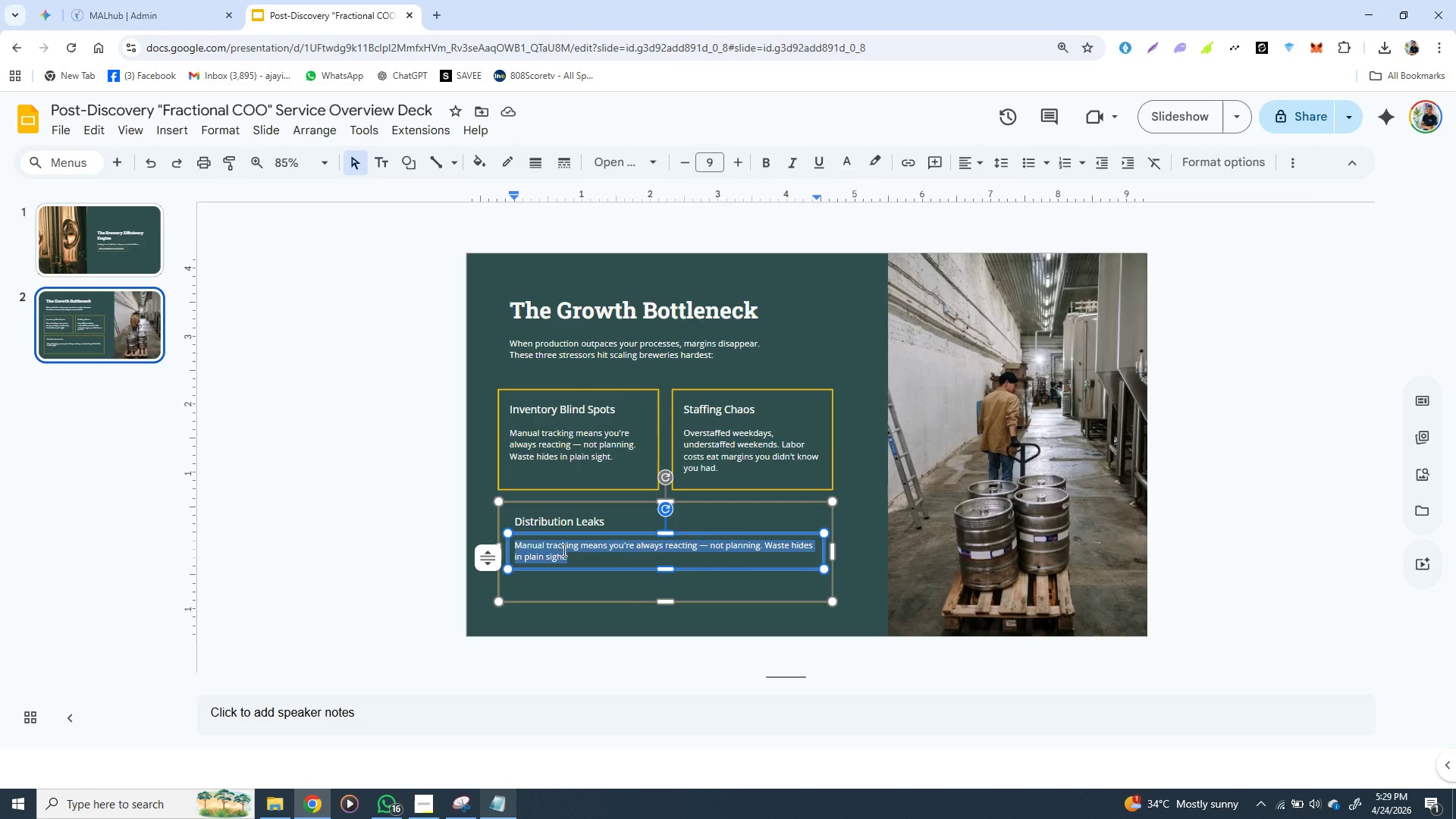 
key(Control+V)
 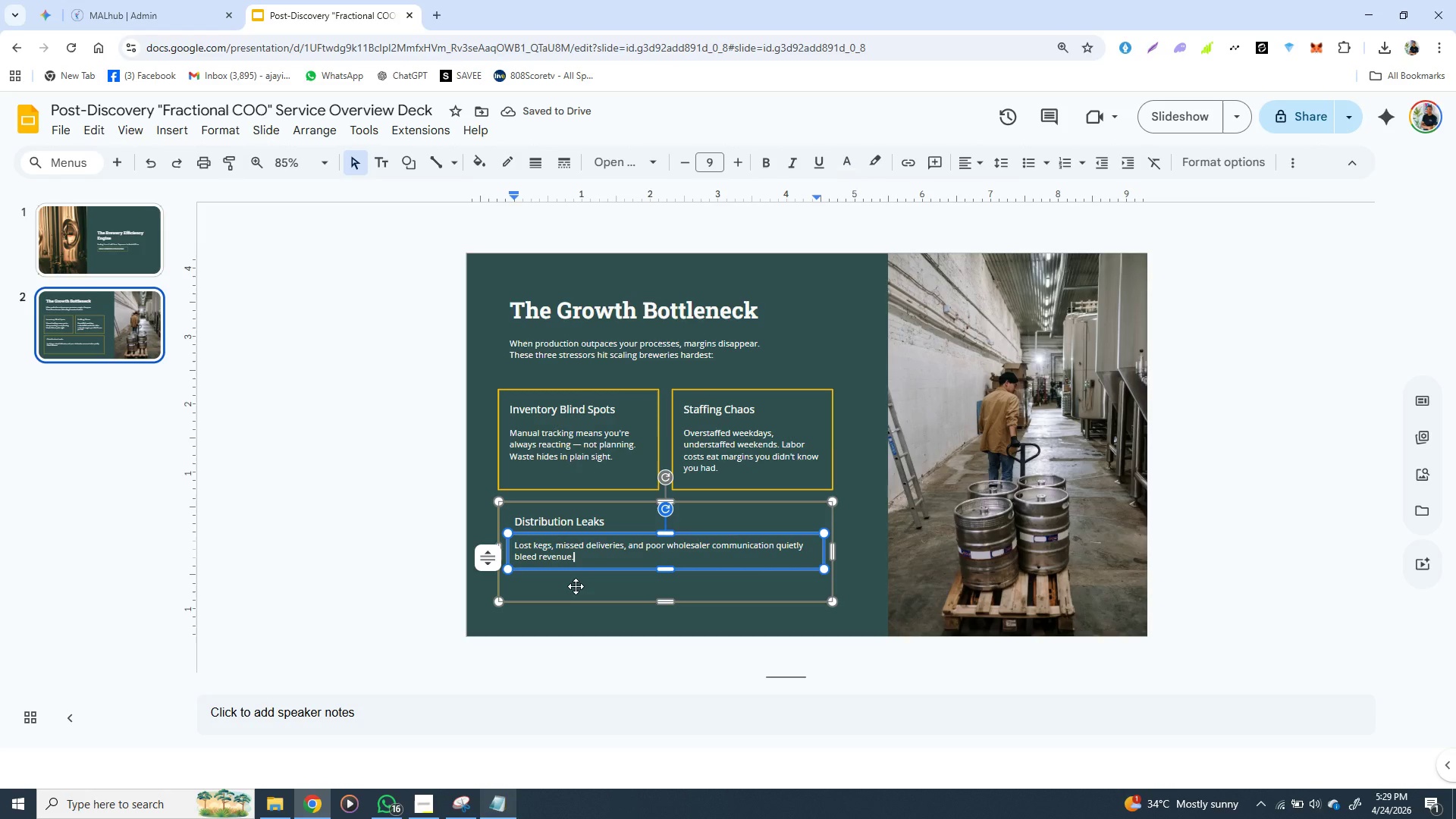 
wait(5.44)
 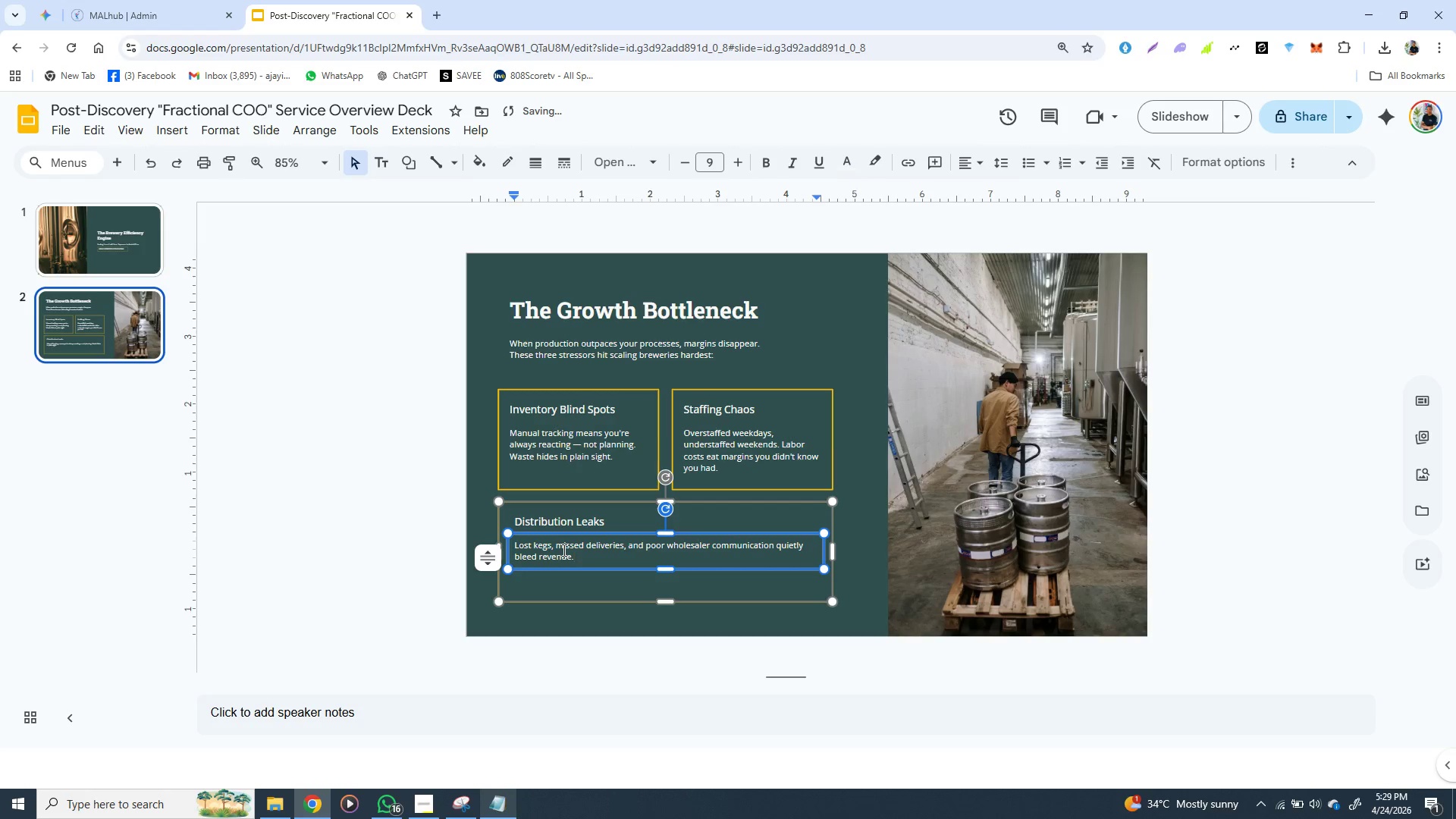 
left_click([617, 622])
 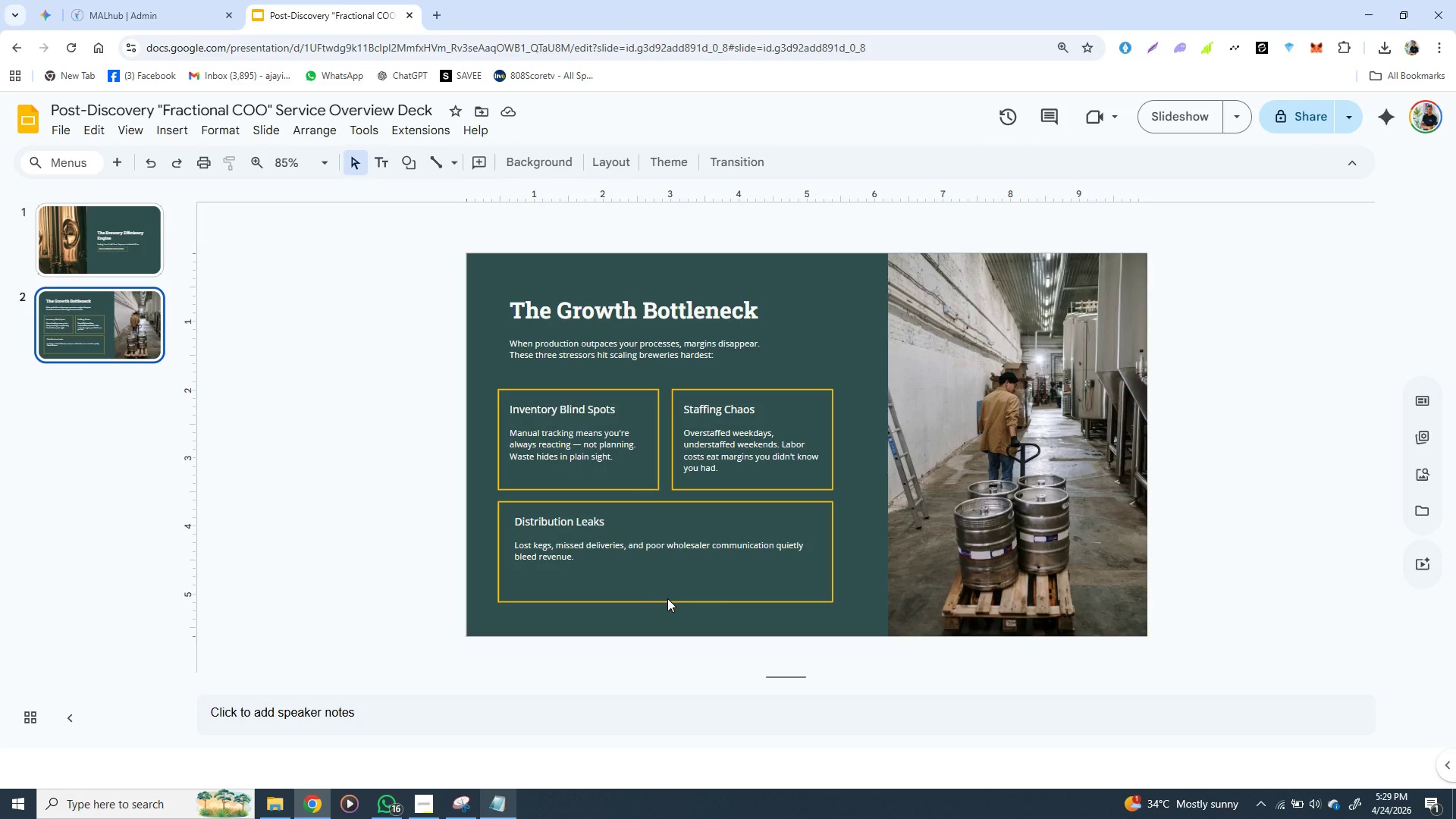 
left_click([667, 598])
 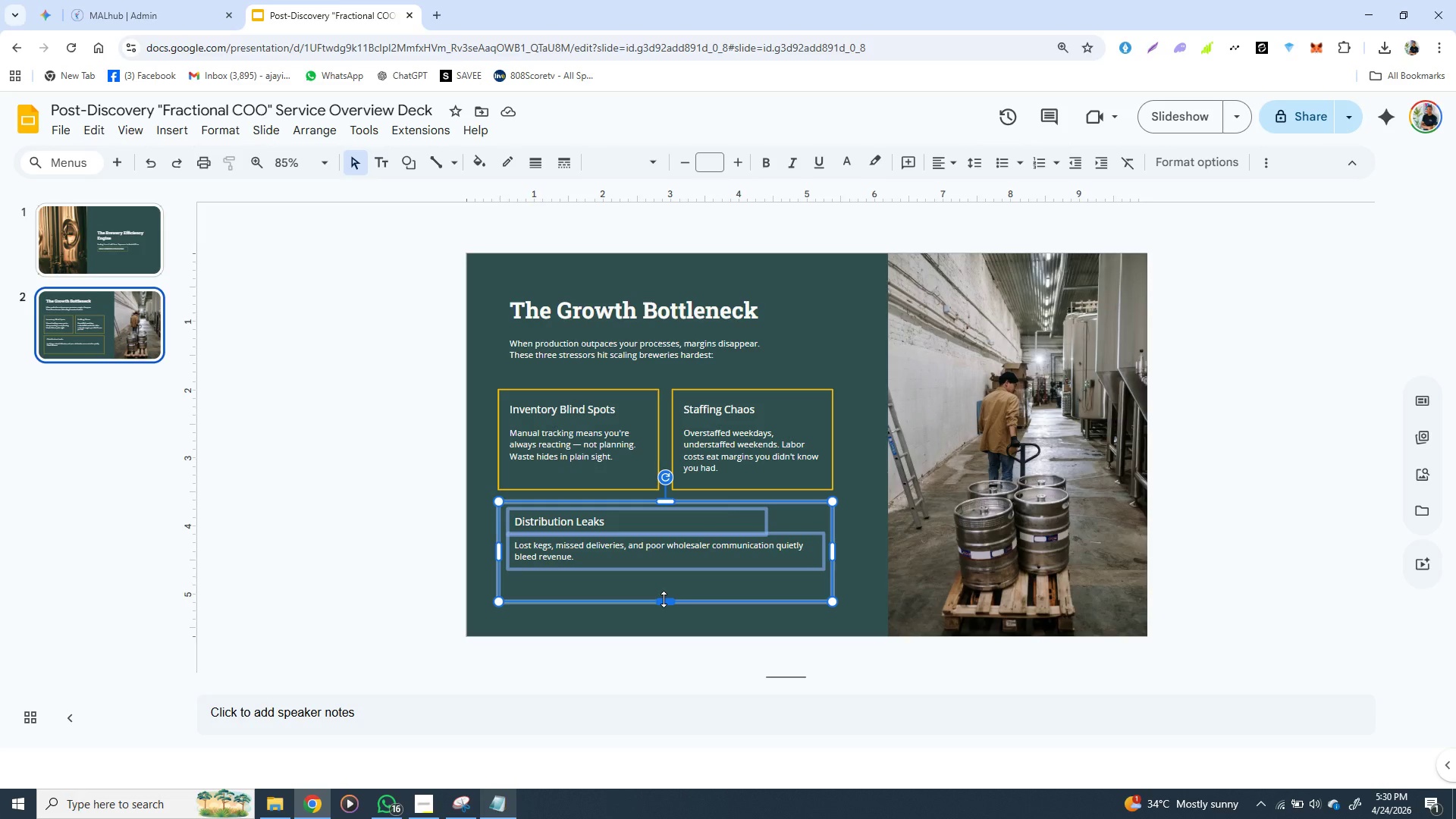 
left_click_drag(start_coordinate=[664, 599], to_coordinate=[664, 581])
 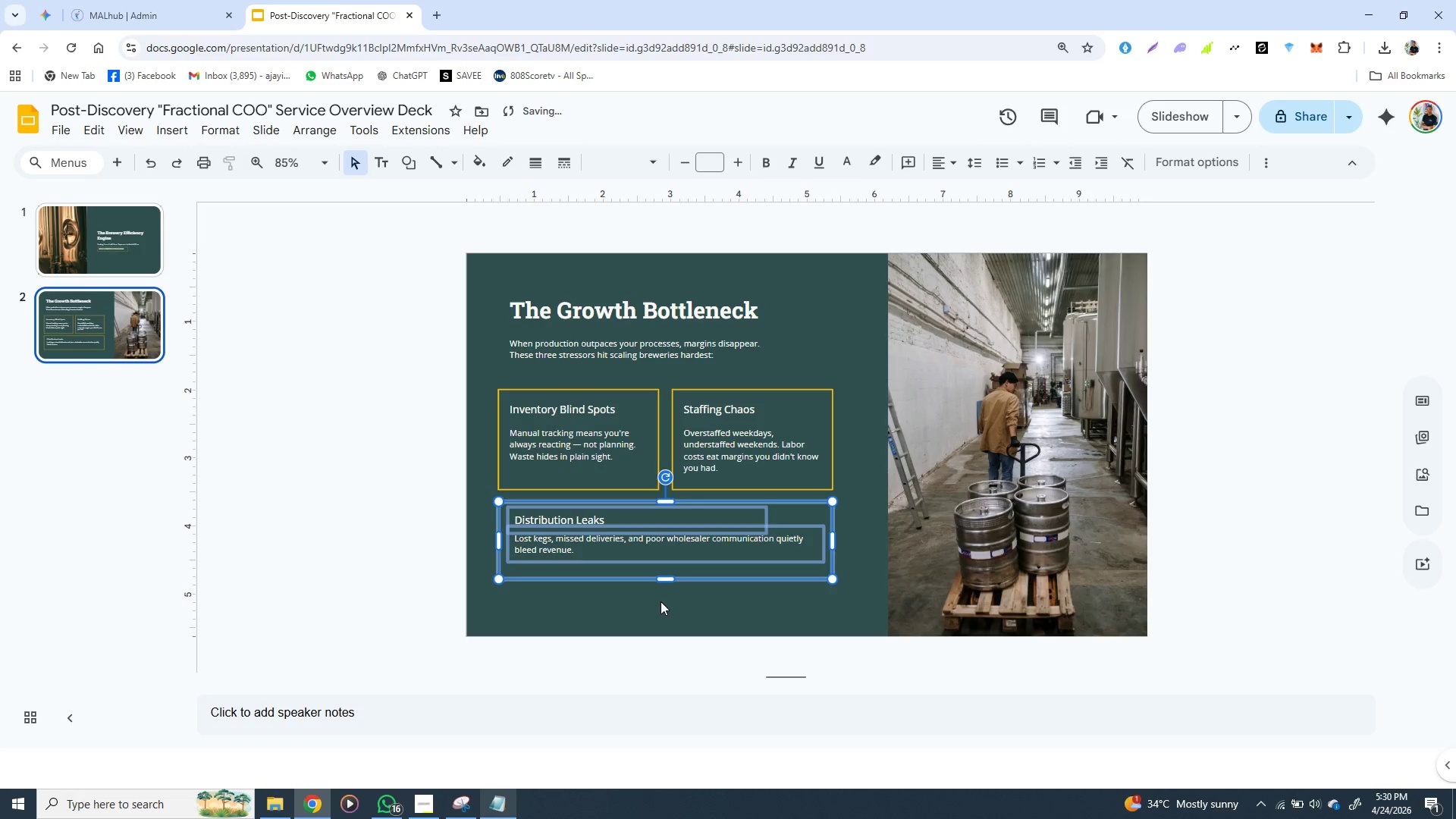 
left_click([661, 604])
 